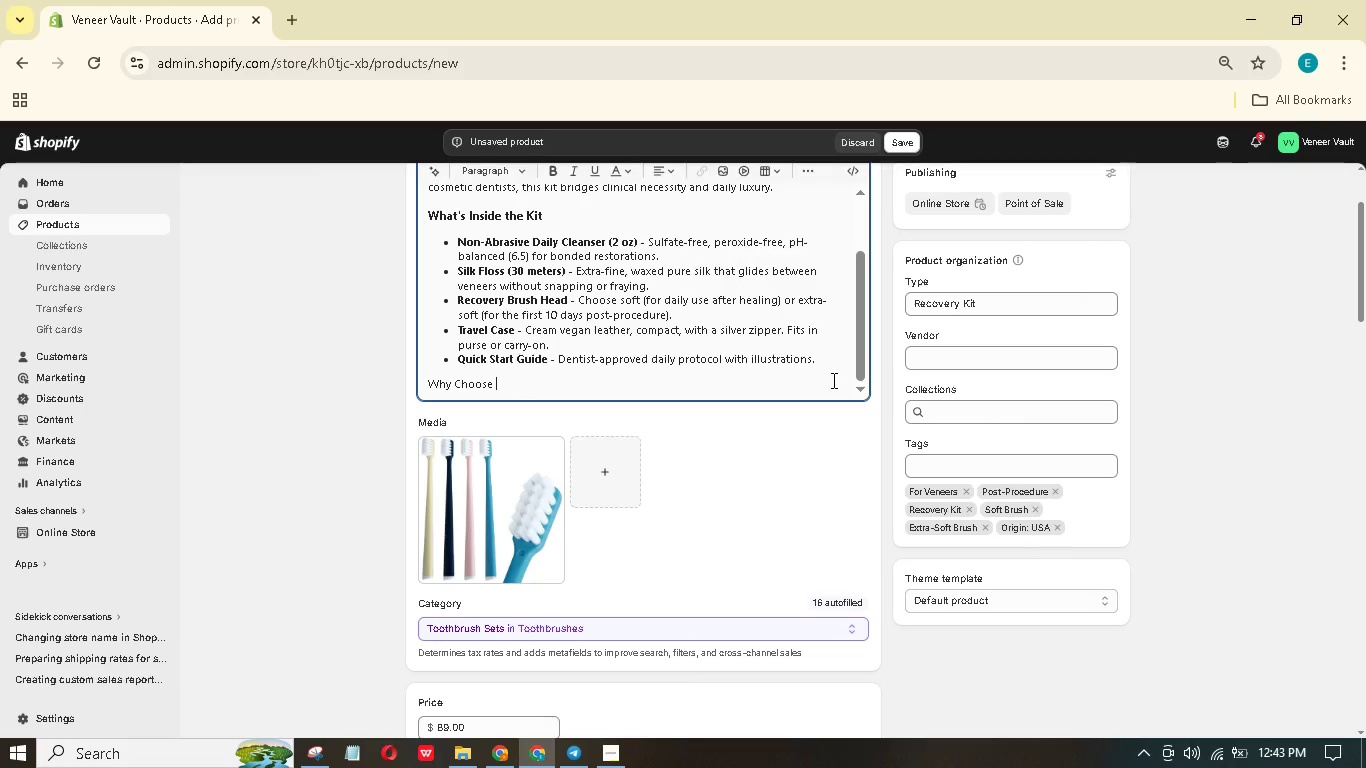 
type(Extra-Soft vs. )
key(Backspace)
 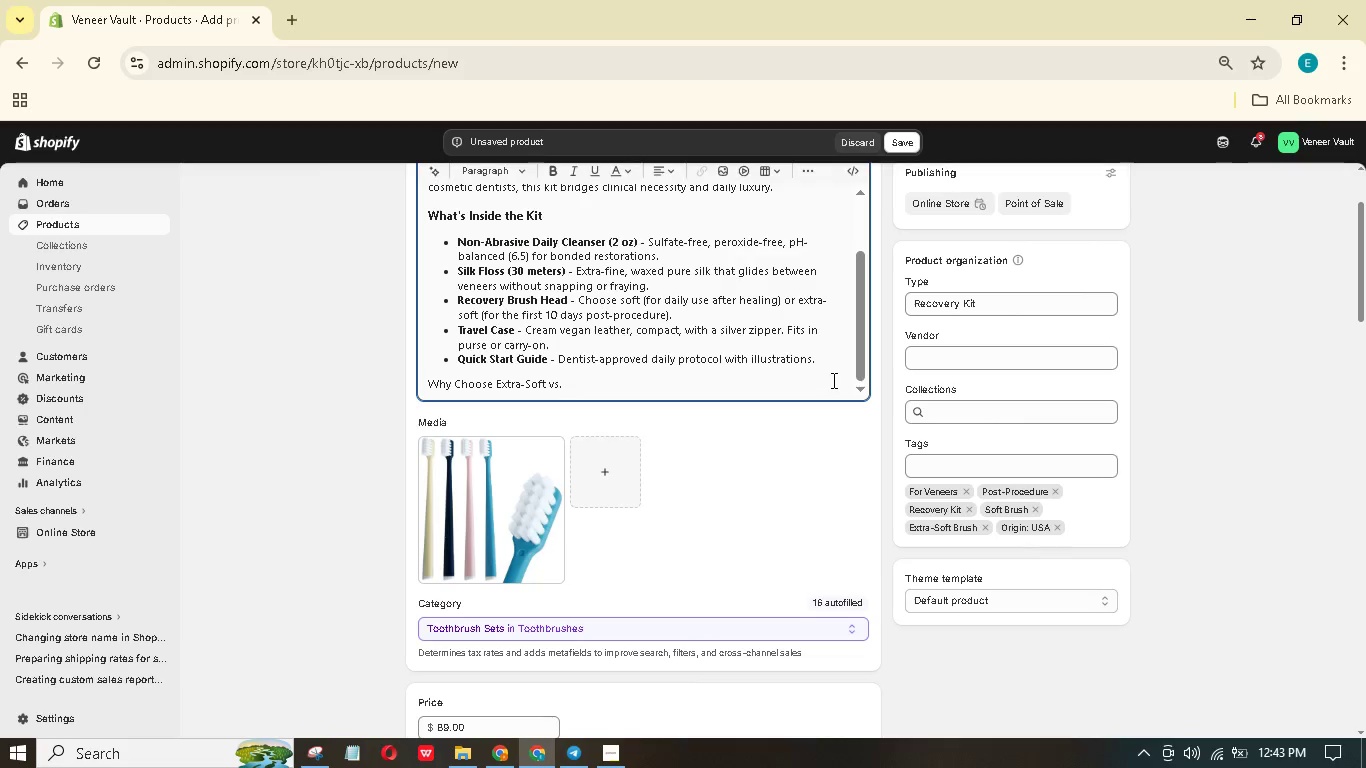 
hold_key(key=ShiftLeft, duration=1.5)
 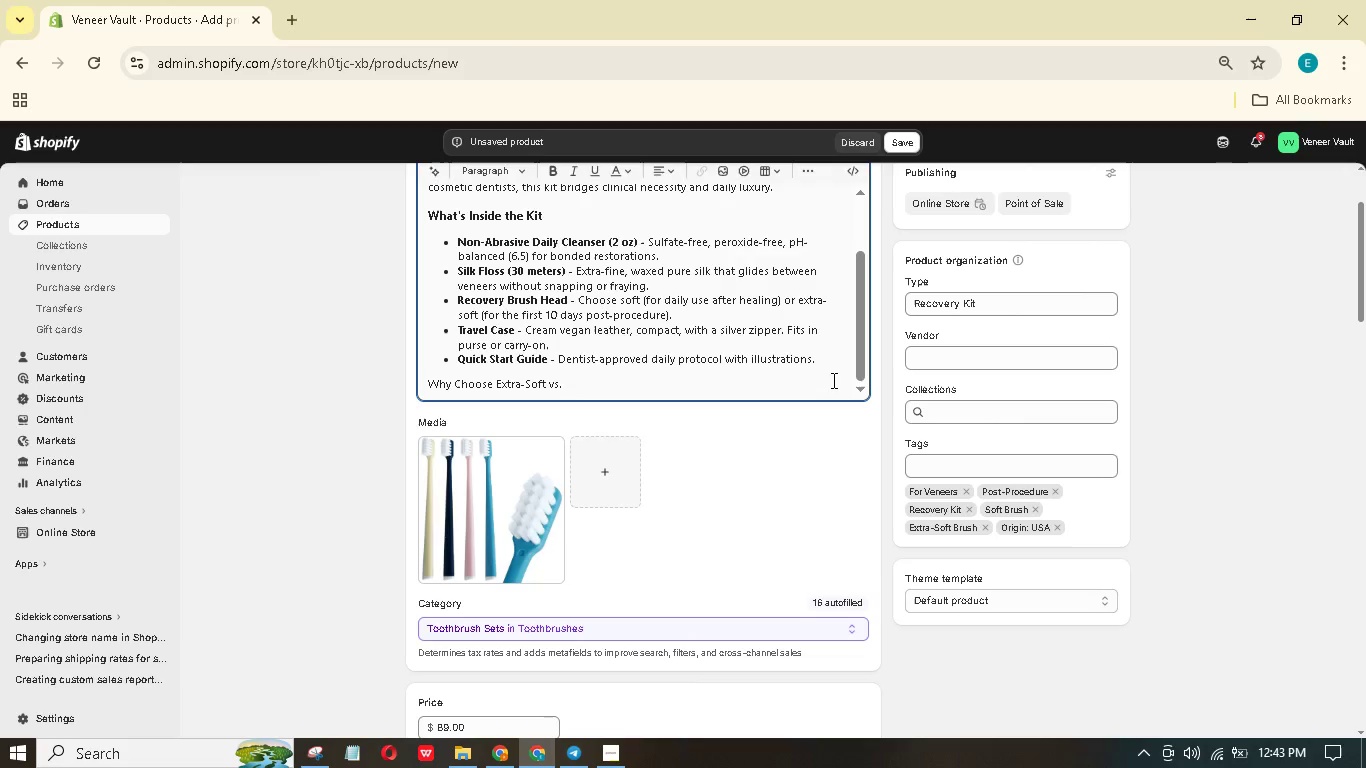 
hold_key(key=ShiftLeft, duration=1.53)
 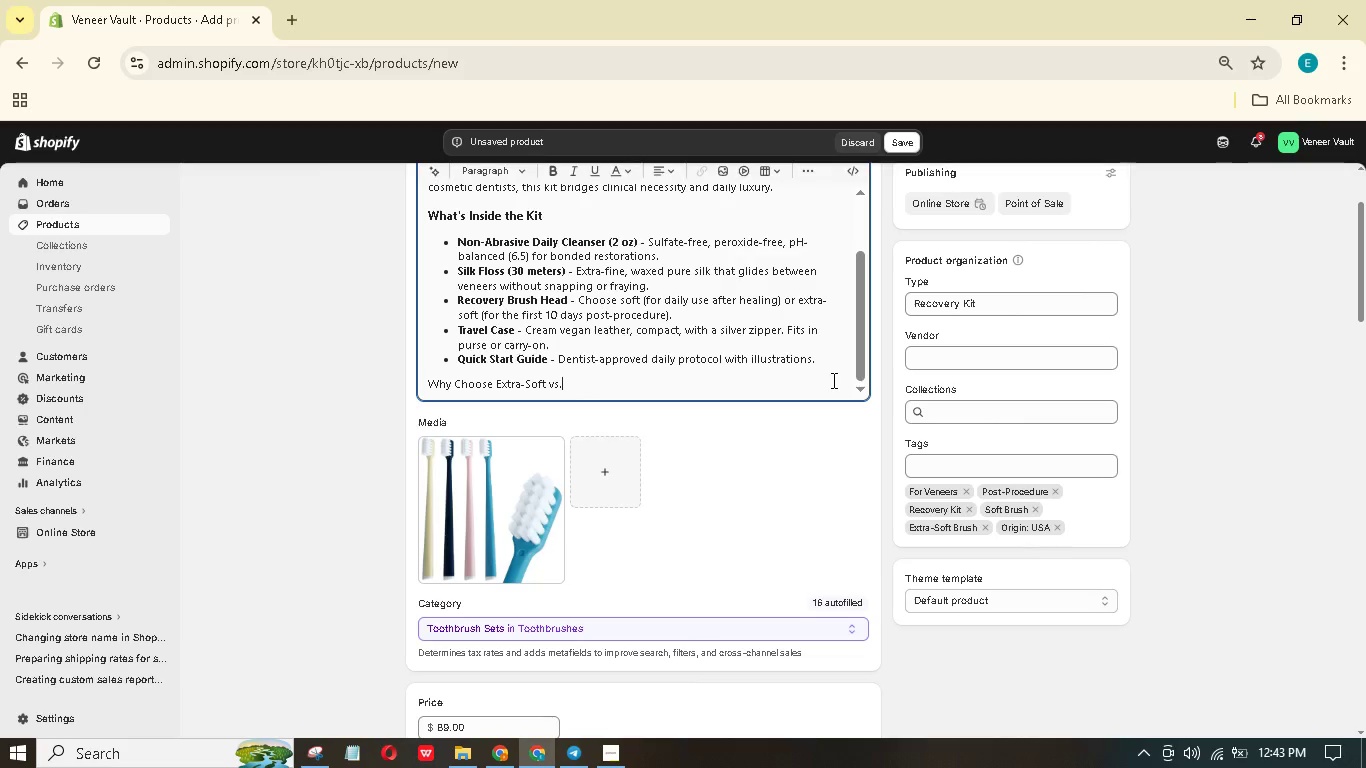 
hold_key(key=ShiftLeft, duration=0.39)
 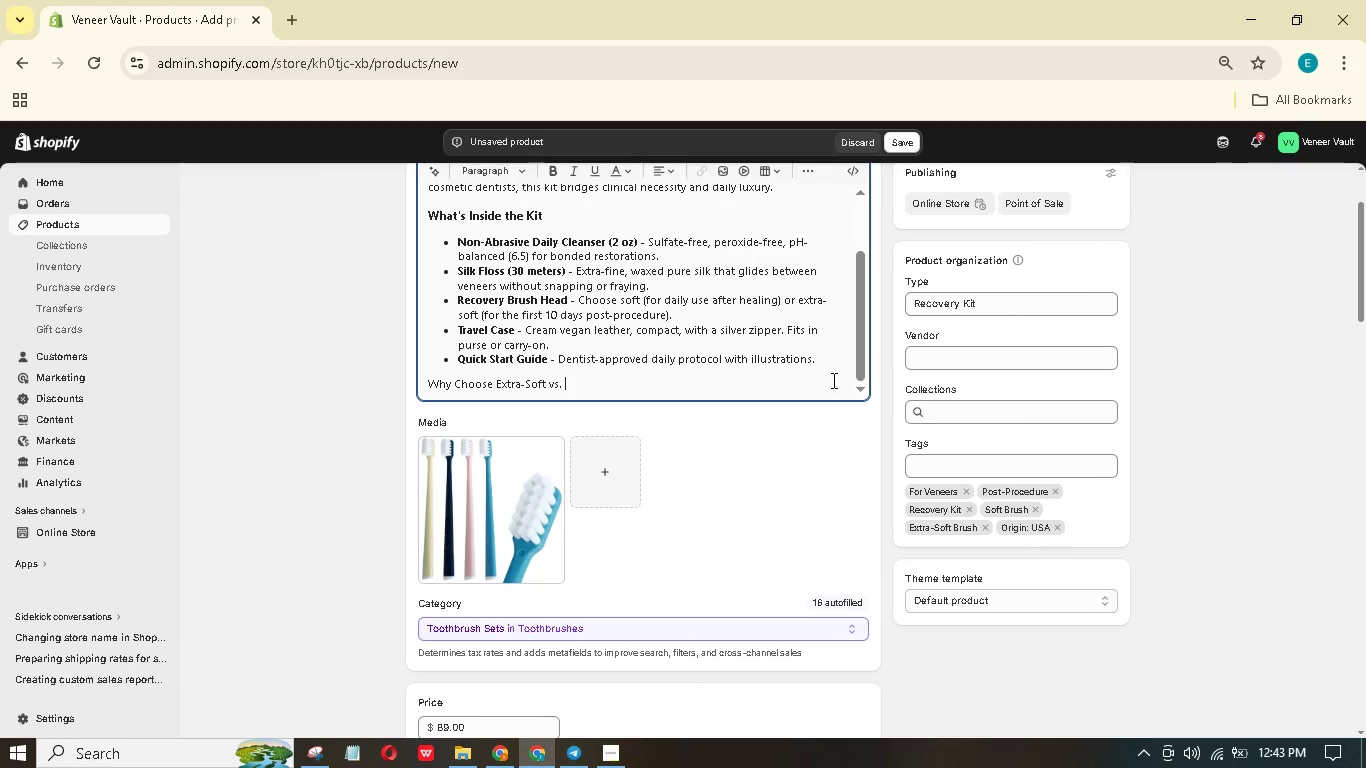 
type( Soft?)
 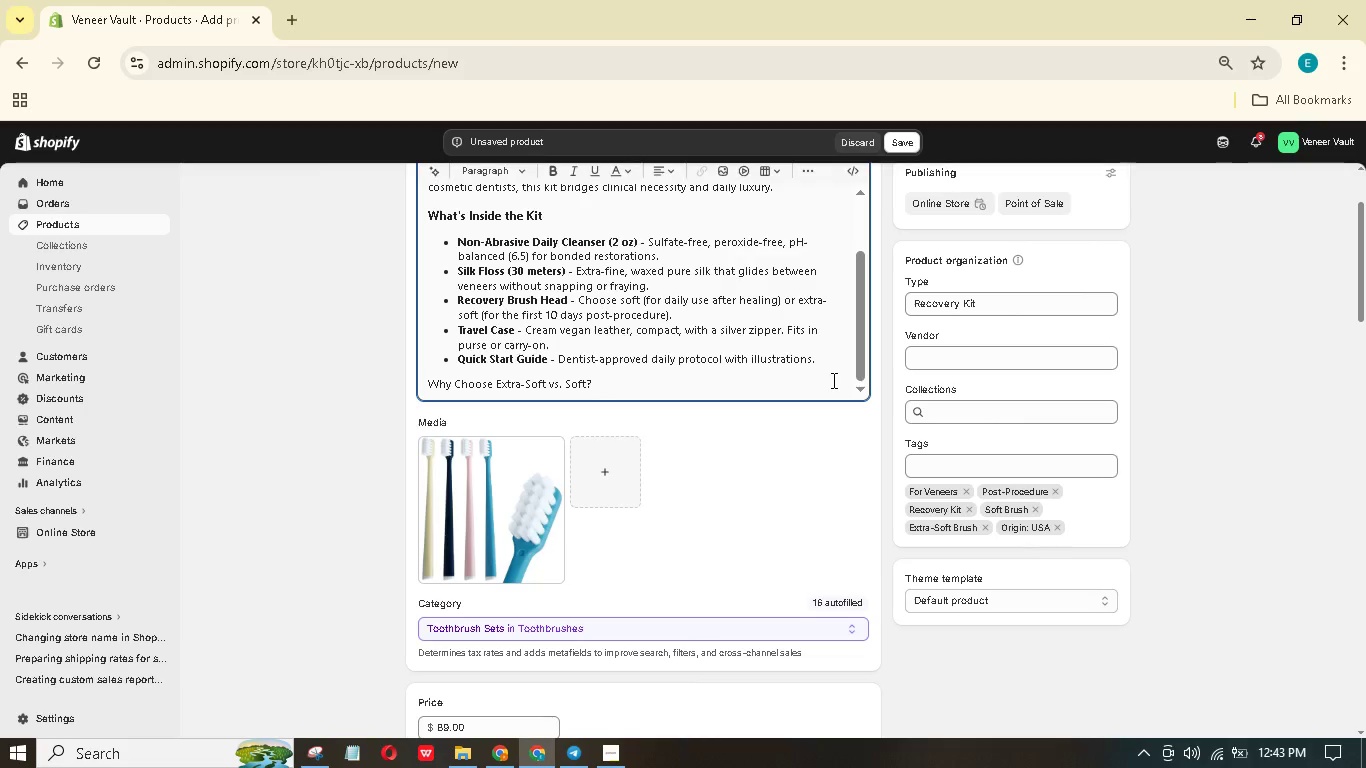 
left_click_drag(start_coordinate=[598, 382], to_coordinate=[405, 379])
 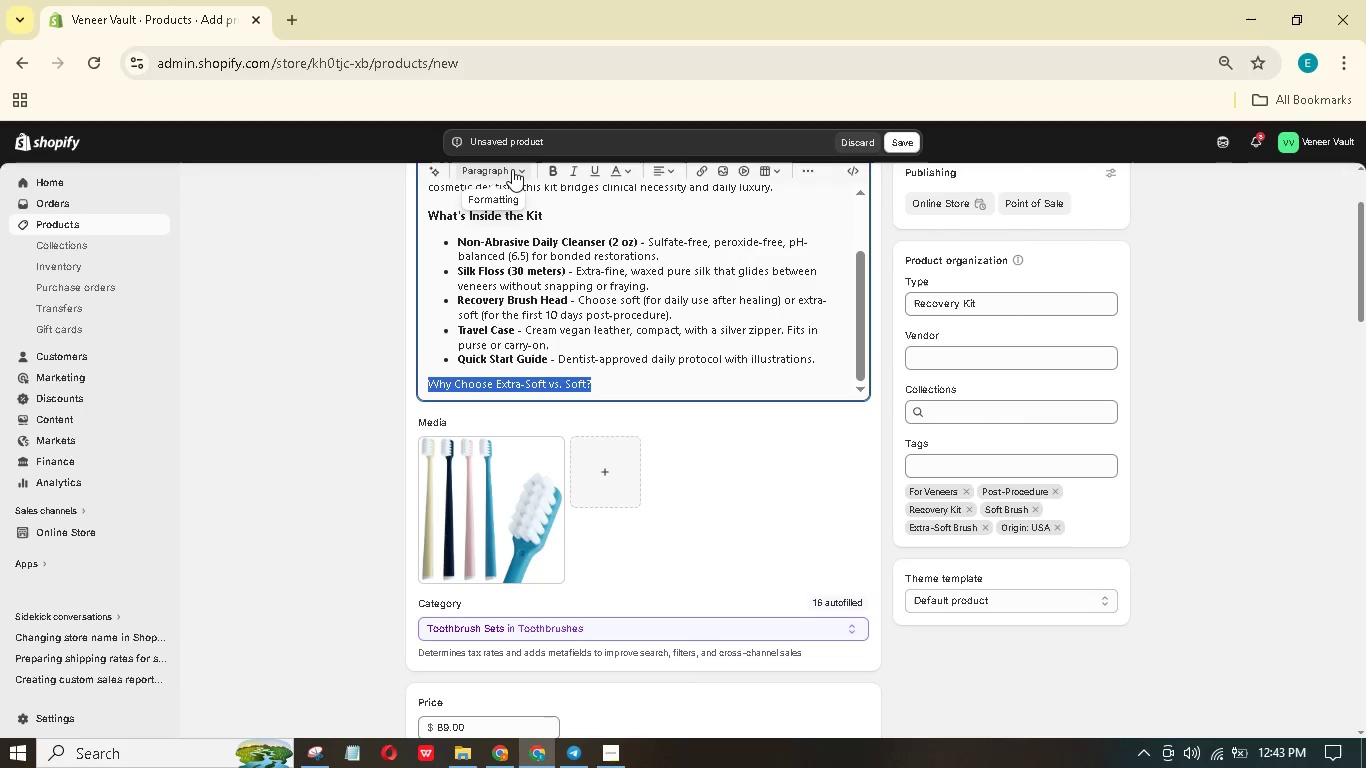 
left_click([518, 166])
 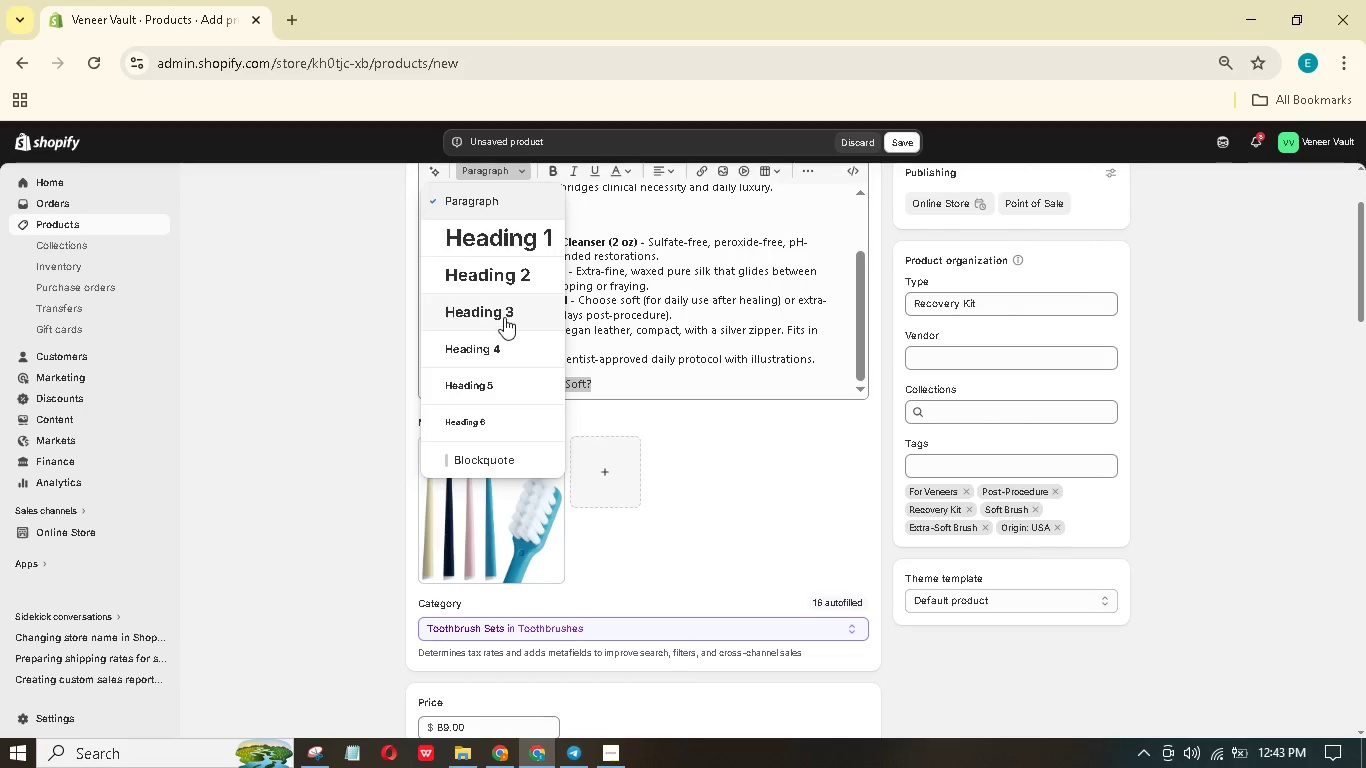 
left_click([503, 318])
 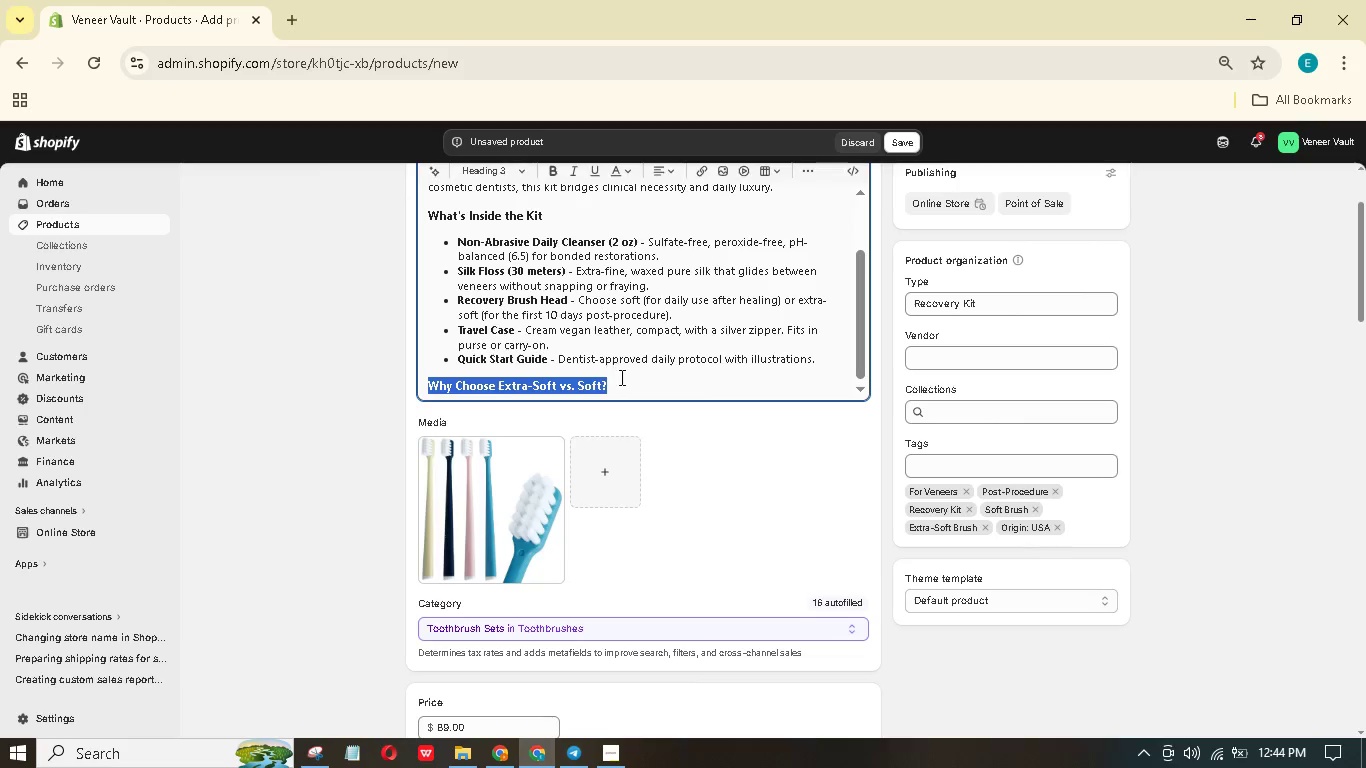 
left_click([627, 383])
 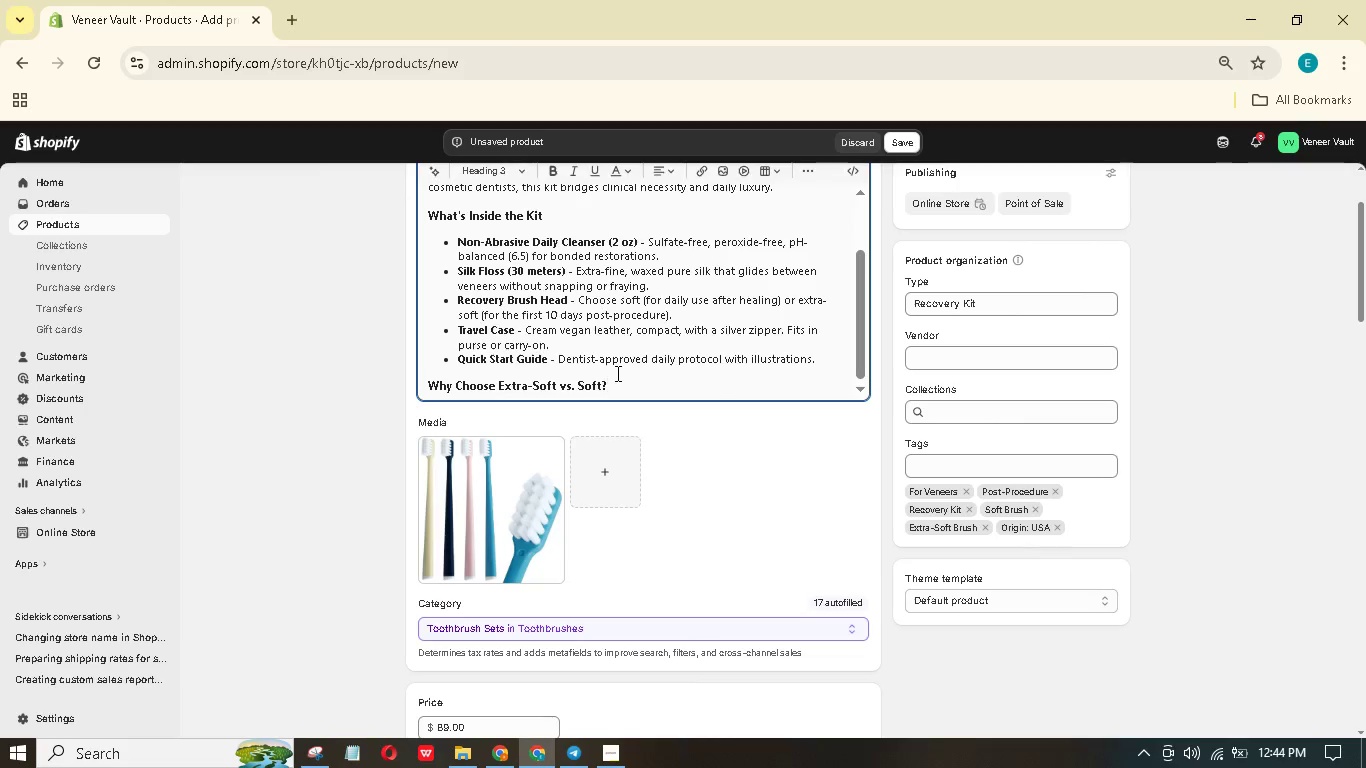 
key(Enter)
 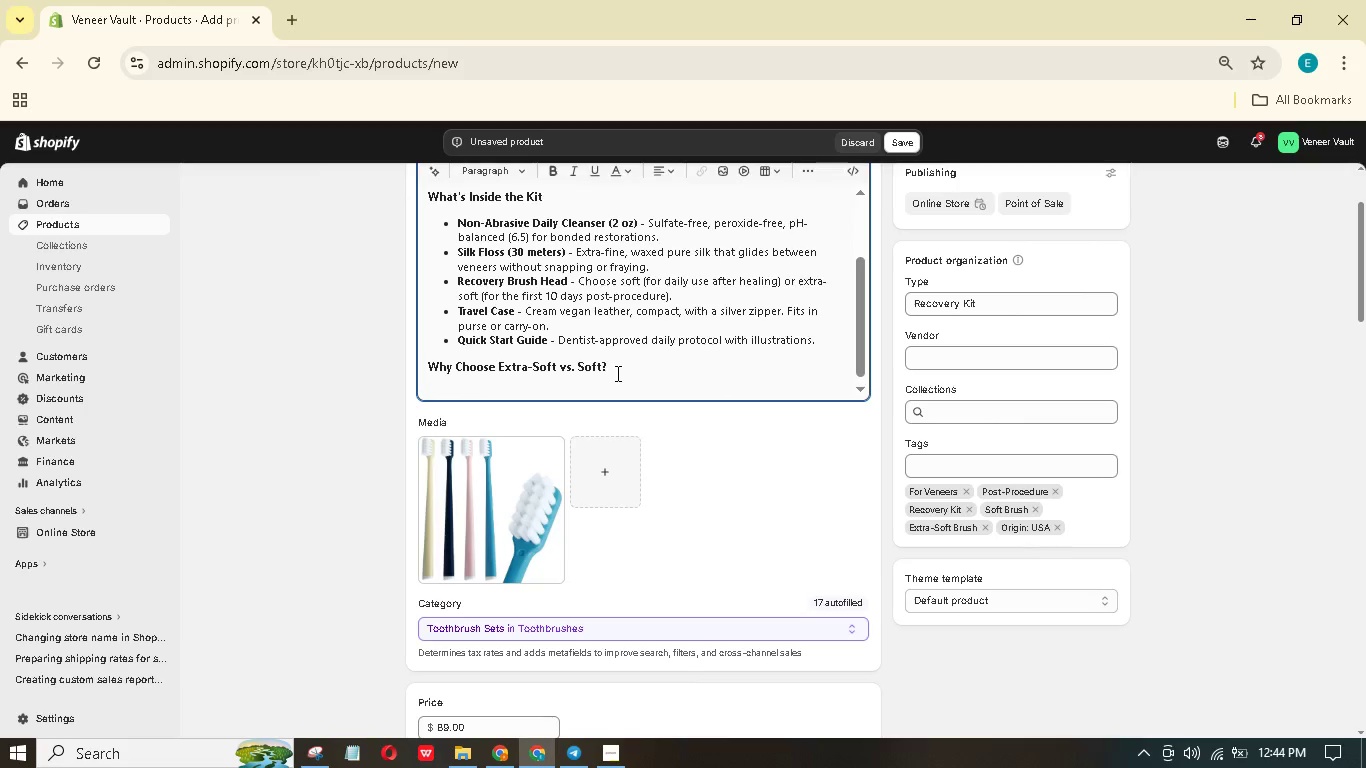 
type(Extra-Soft Brush Hed - Ideal for days 1-10 aftr placement )
key(Backspace)
type(. Minimizes gum sensitiviy and avoids disturbing the bonding mrgin.)
 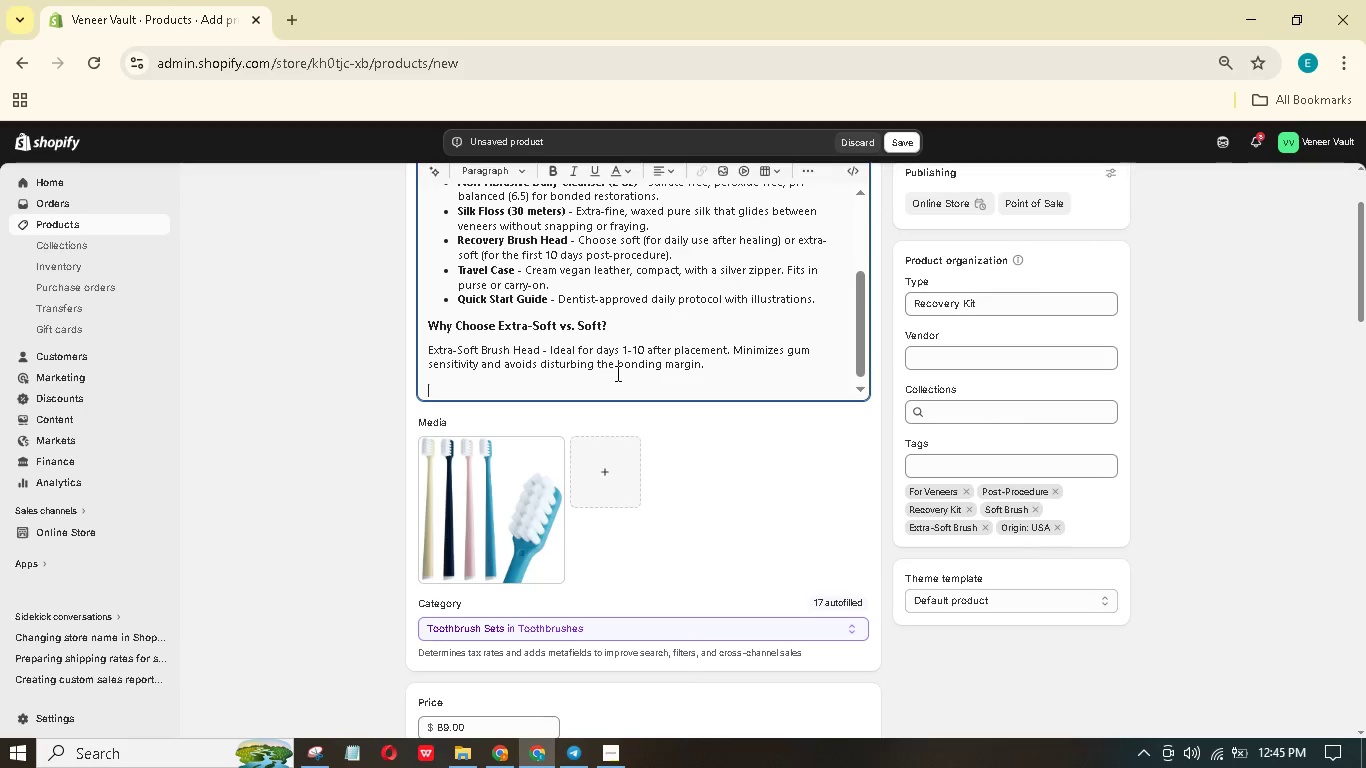 
 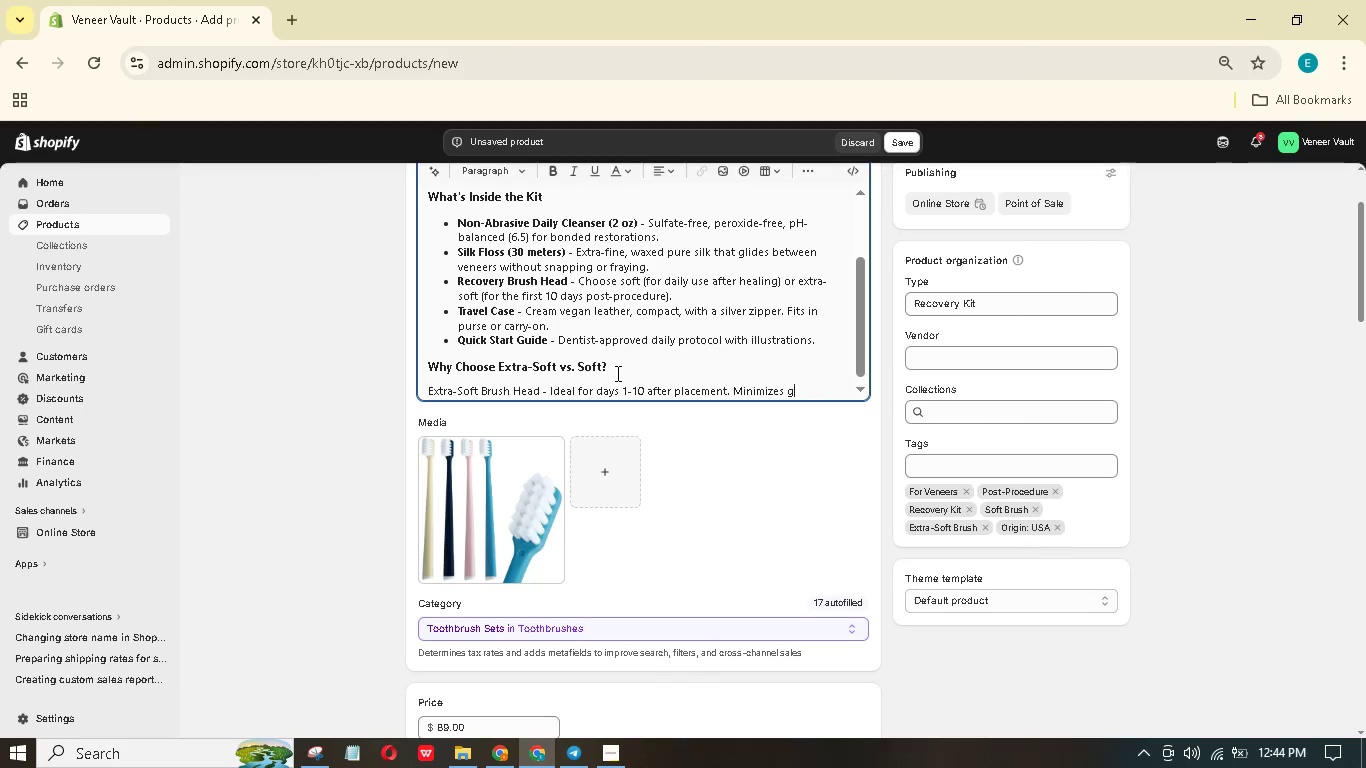 
key(Enter)
 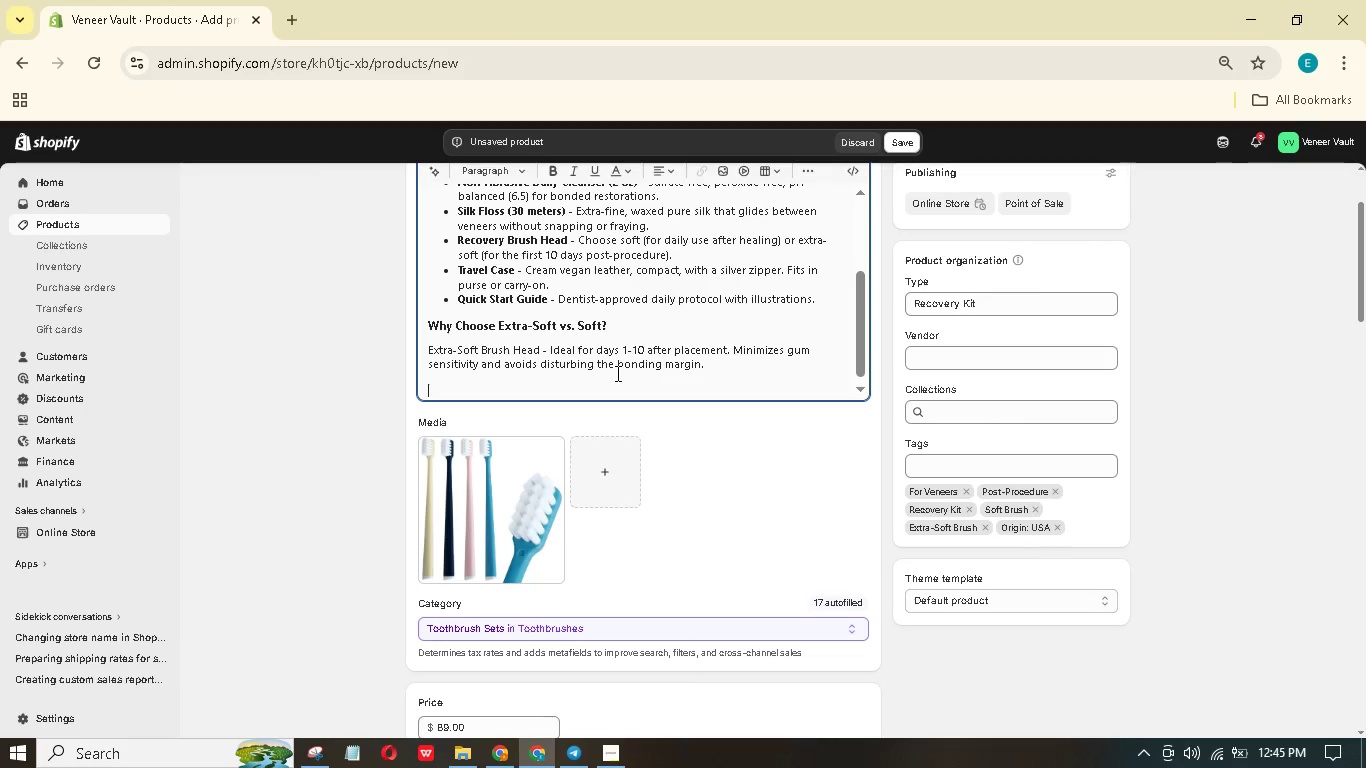 
type(Soft Brush Hed - Perfect or ongoing daily use ftr healing. Removes plaque effectively without scratching porcelin glaze.)
 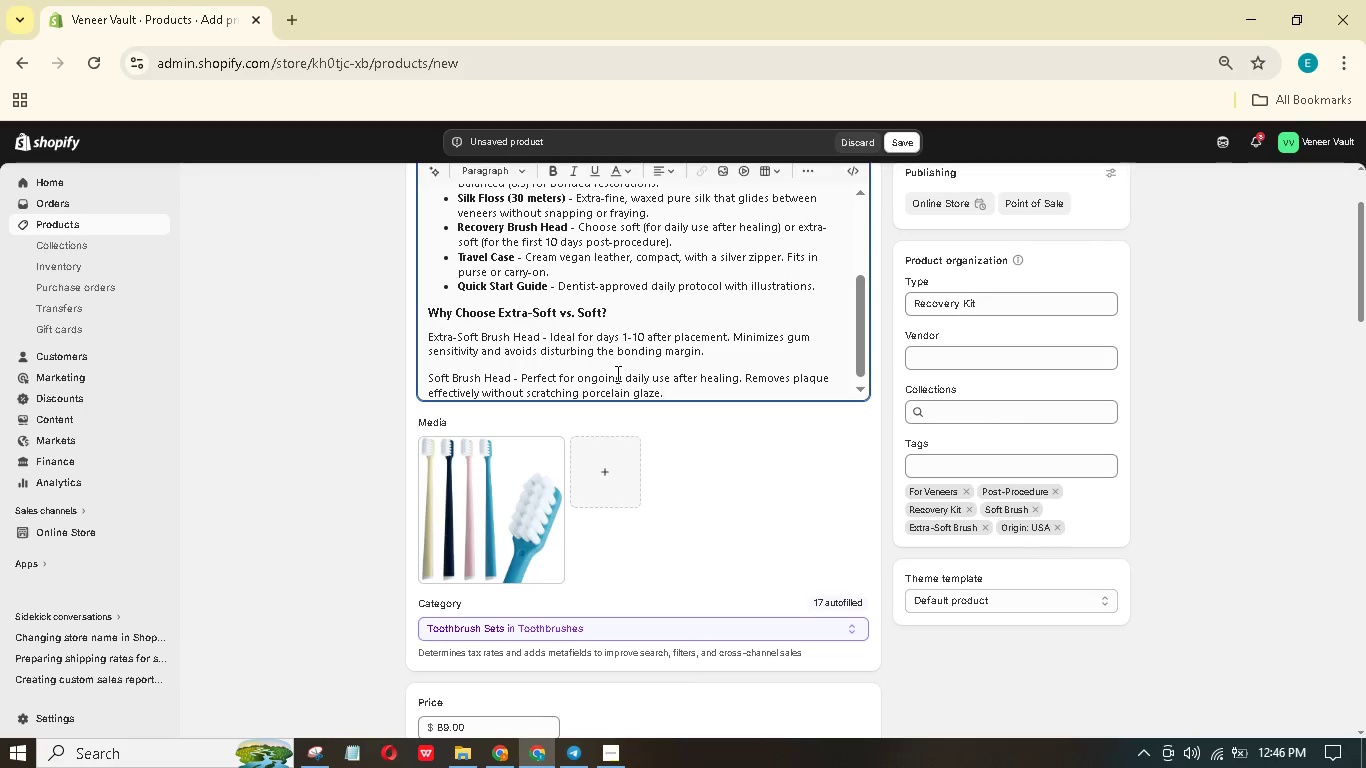 
left_click_drag(start_coordinate=[511, 373], to_coordinate=[424, 377])
 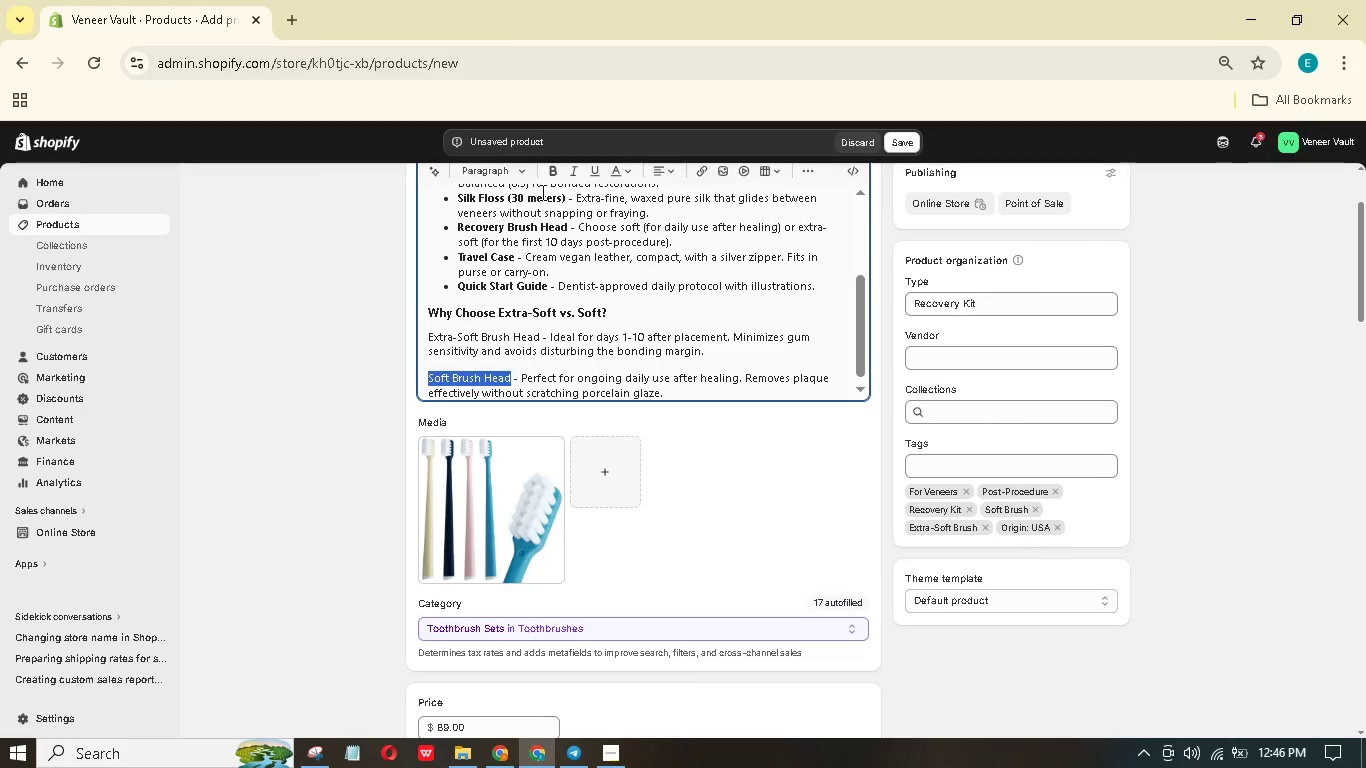 
left_click([552, 174])
 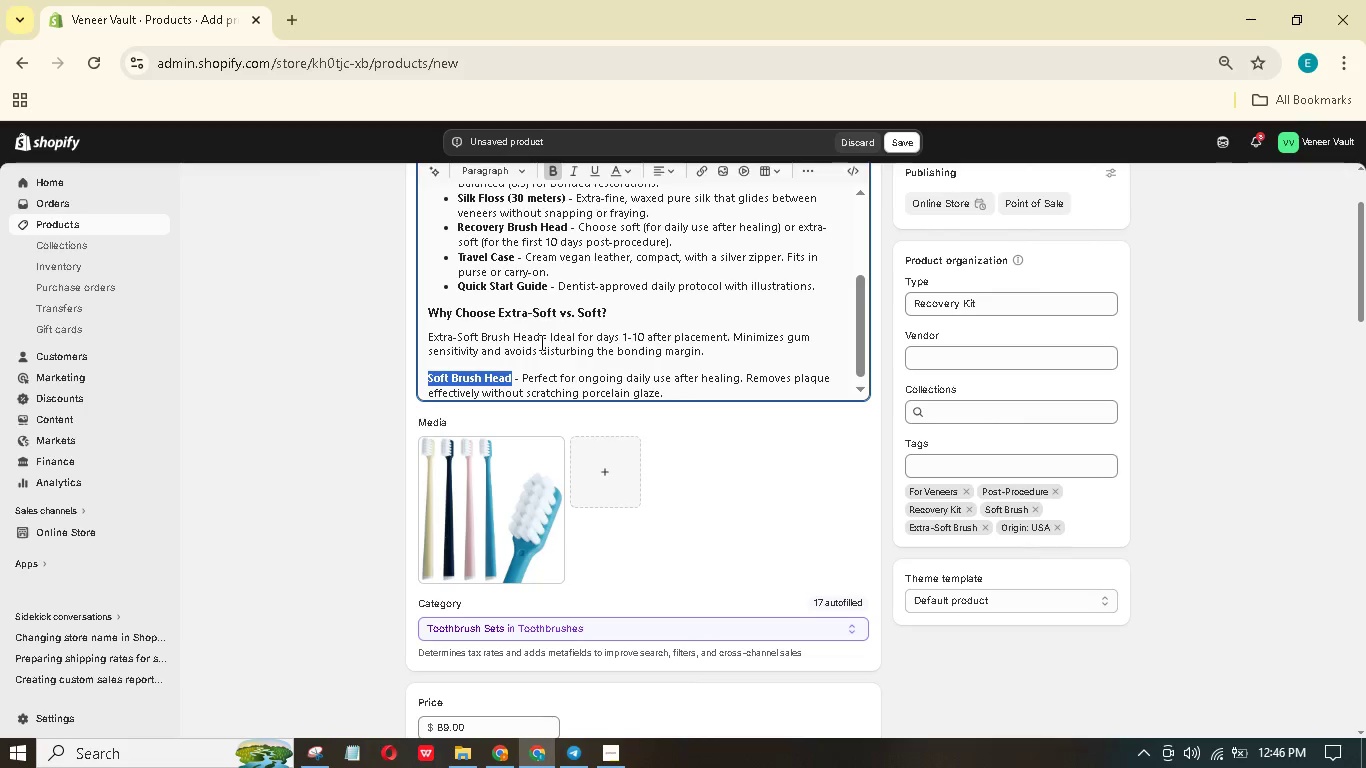 
left_click_drag(start_coordinate=[540, 336], to_coordinate=[424, 332])
 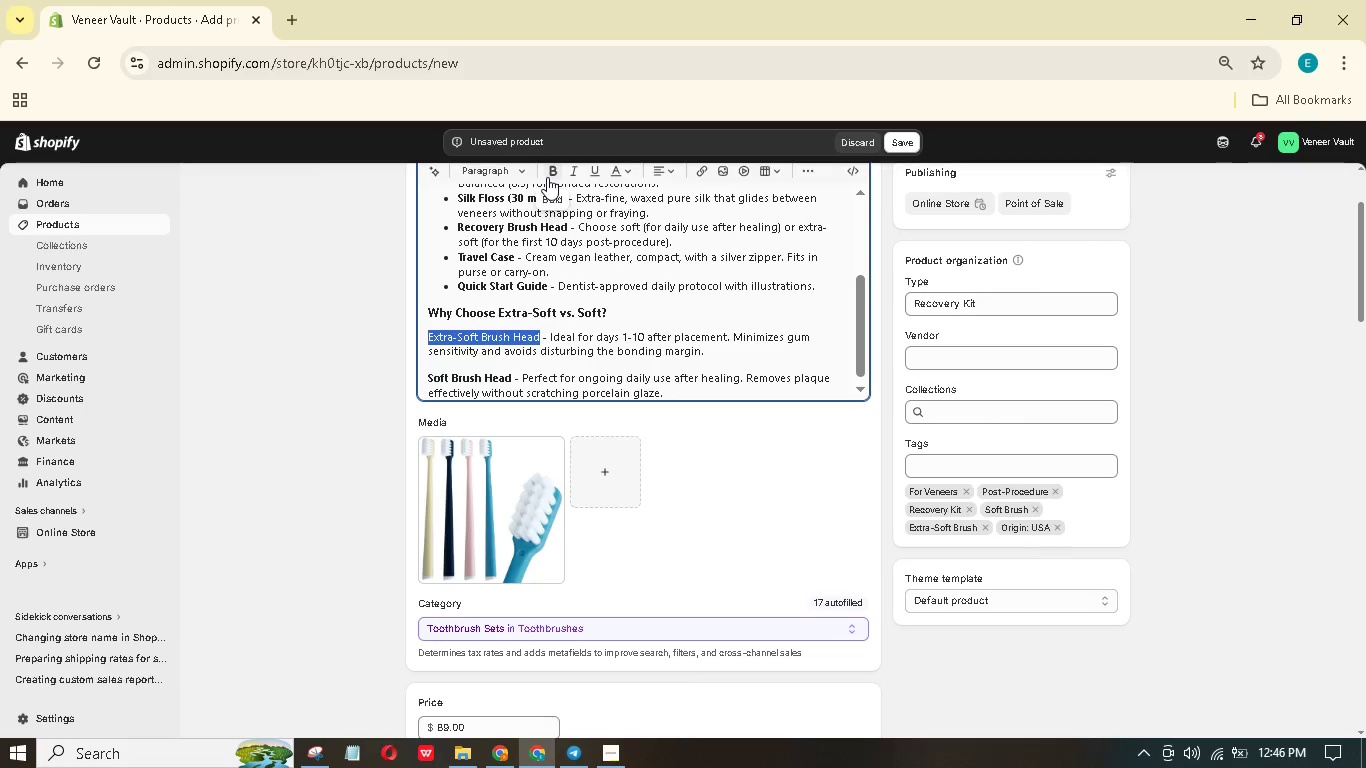 
left_click([547, 175])
 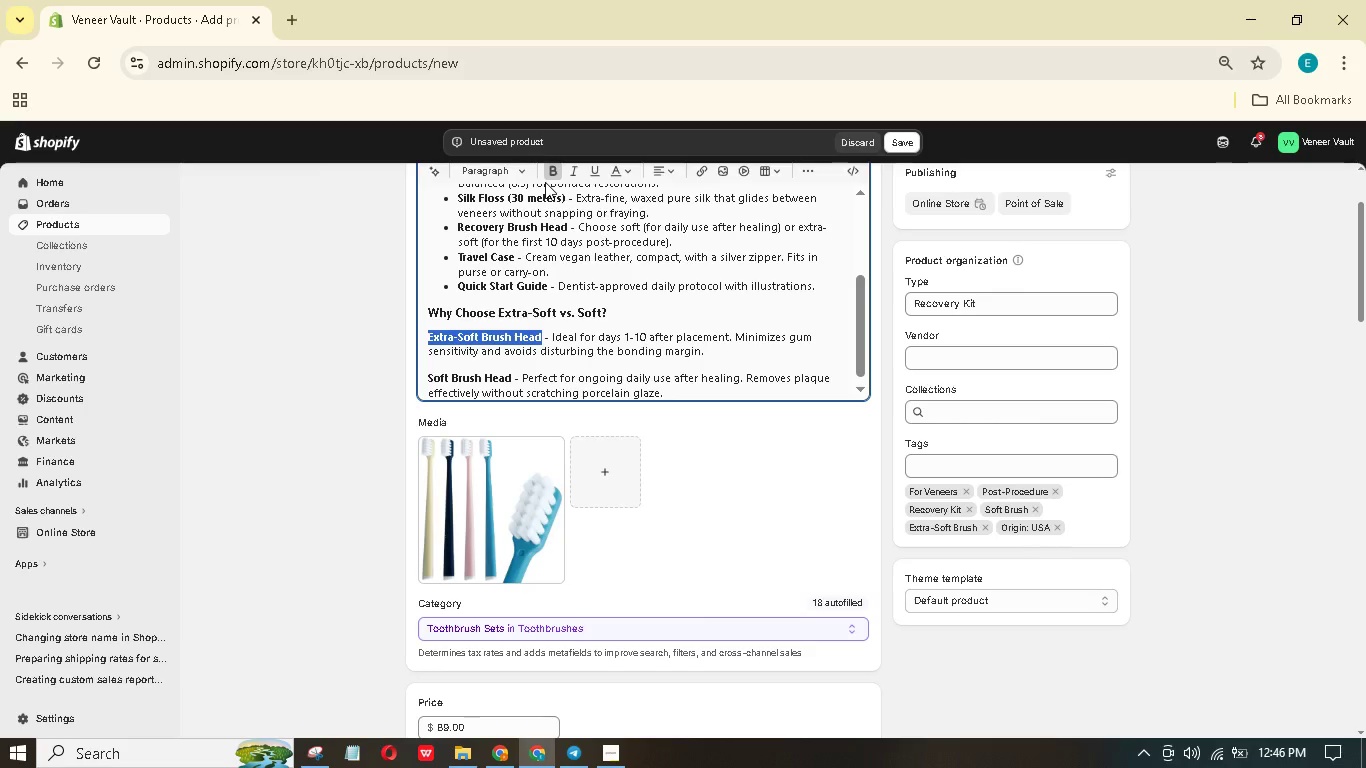 
wait(9.36)
 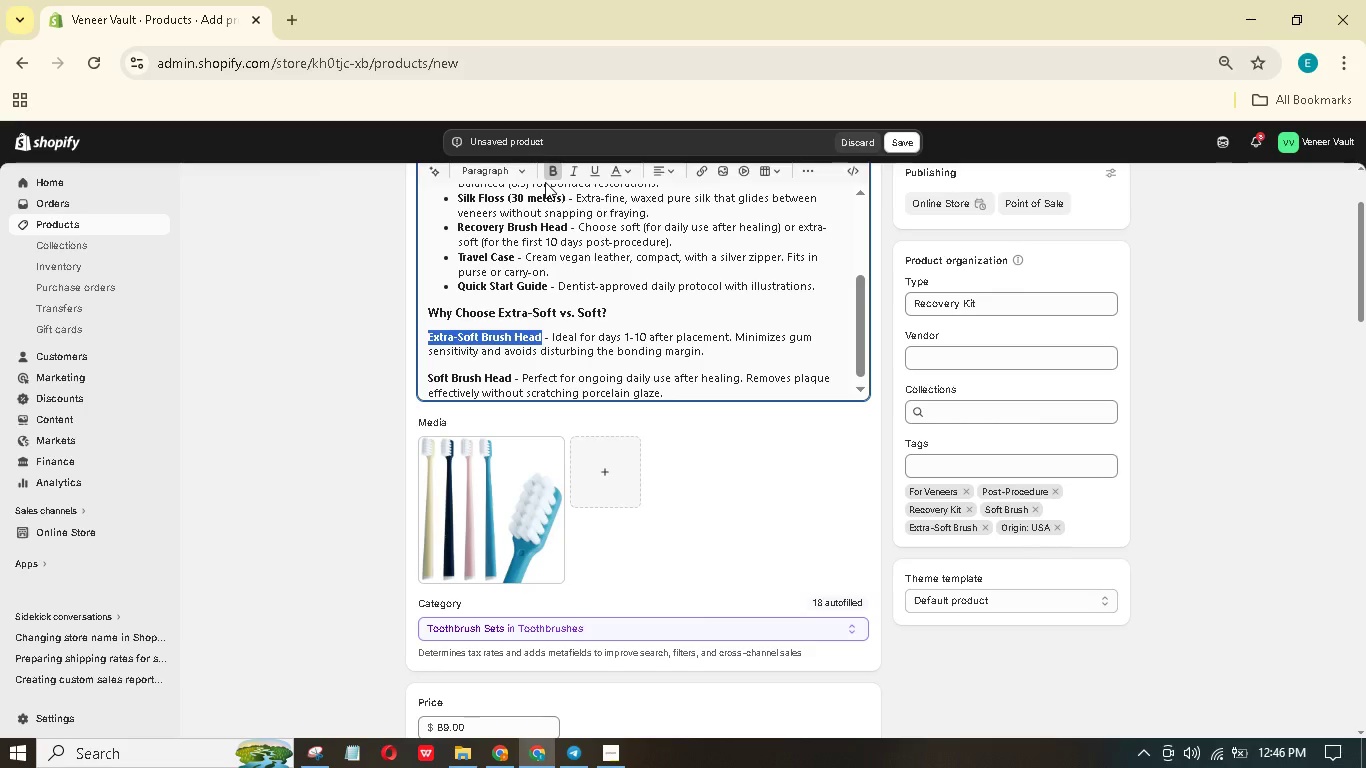 
left_click([758, 318])
 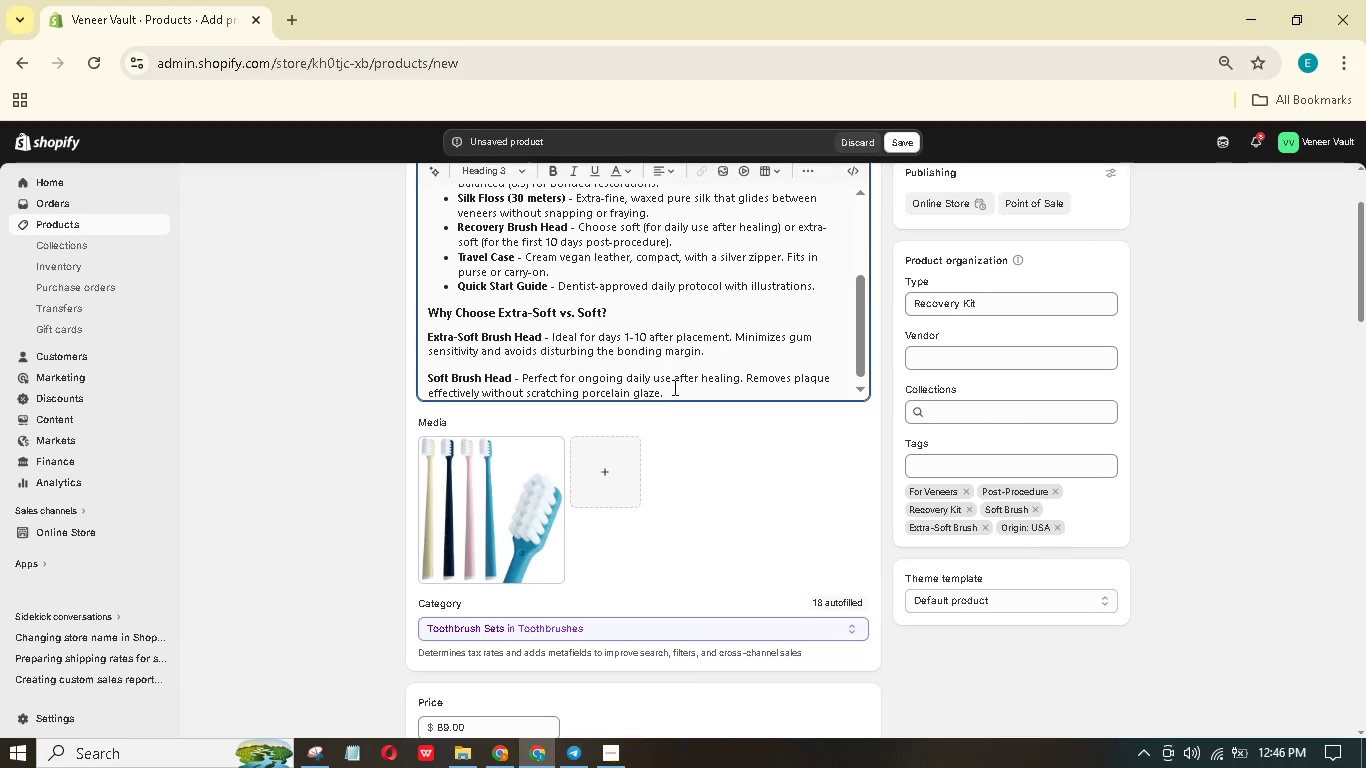 
left_click_drag(start_coordinate=[675, 394], to_coordinate=[417, 331])
 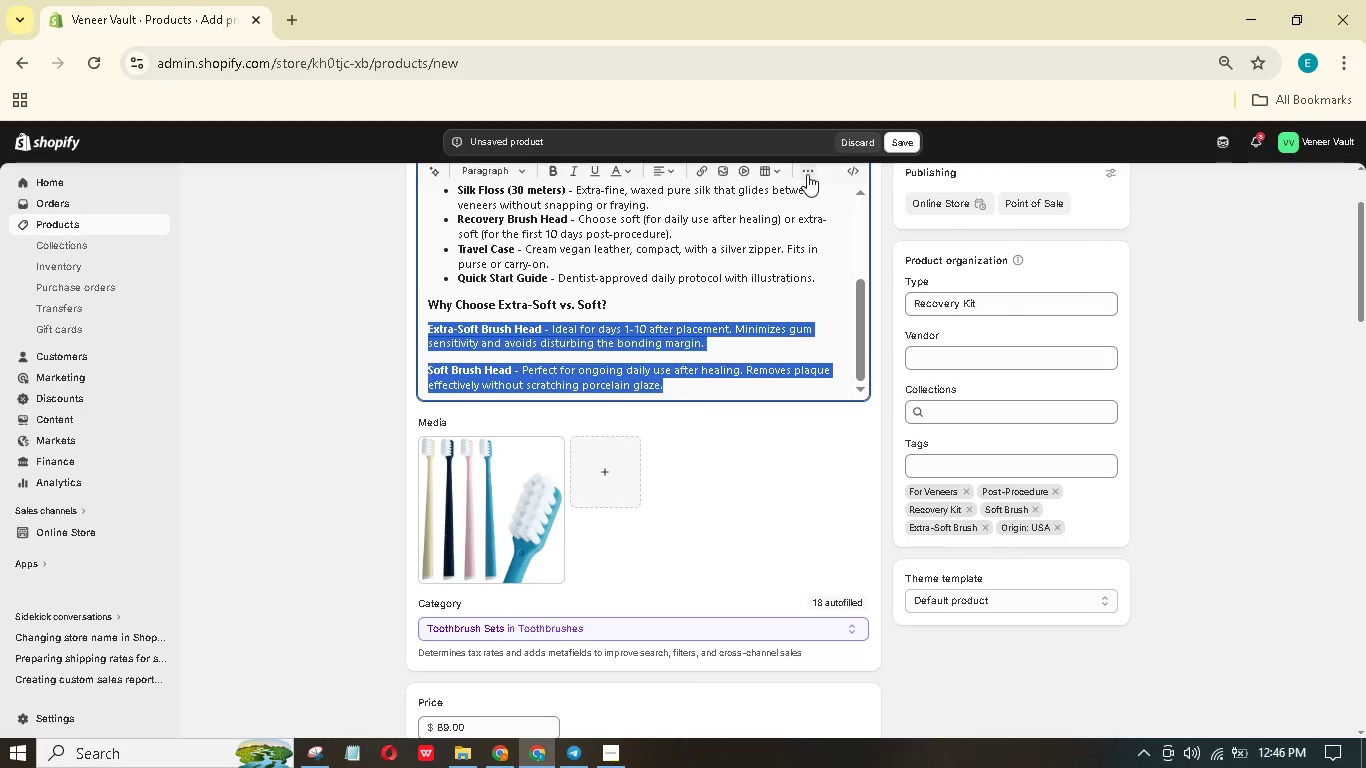 
left_click([808, 170])
 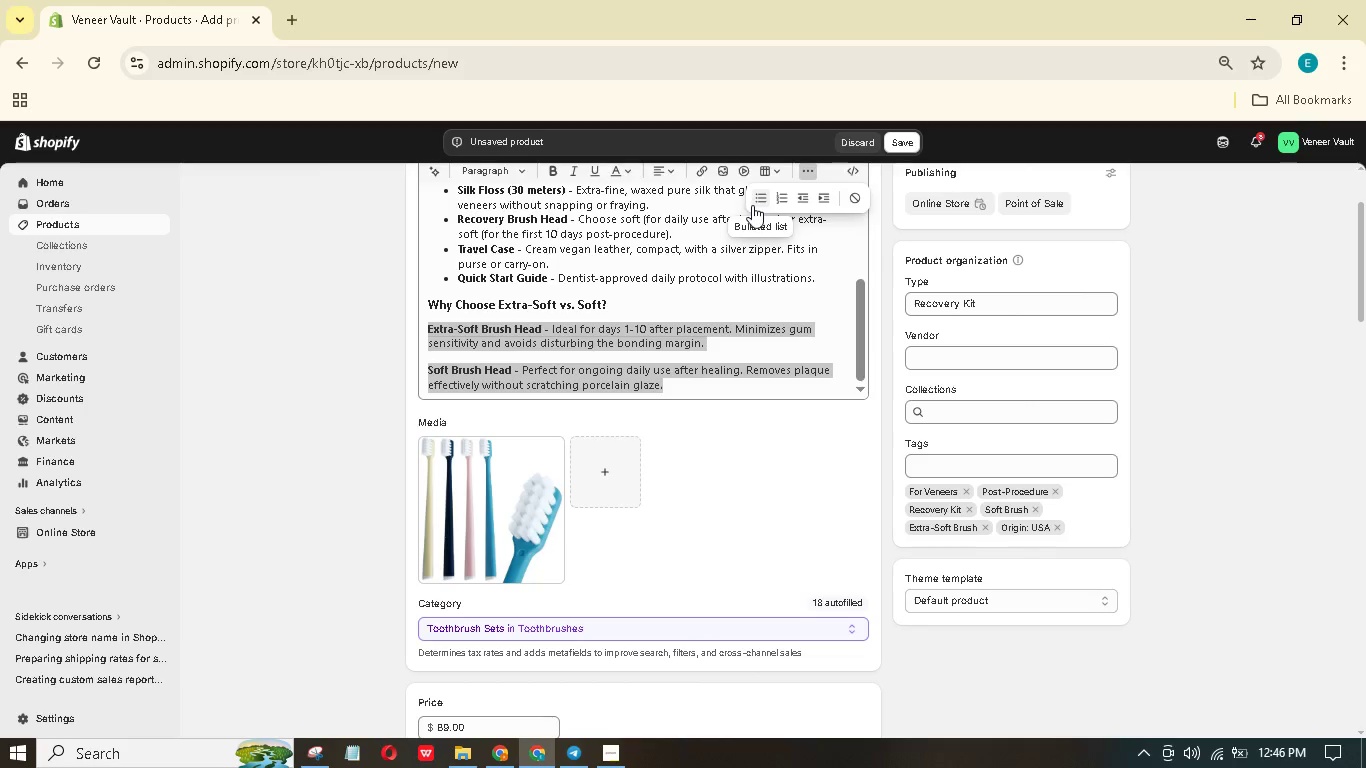 
left_click([752, 205])
 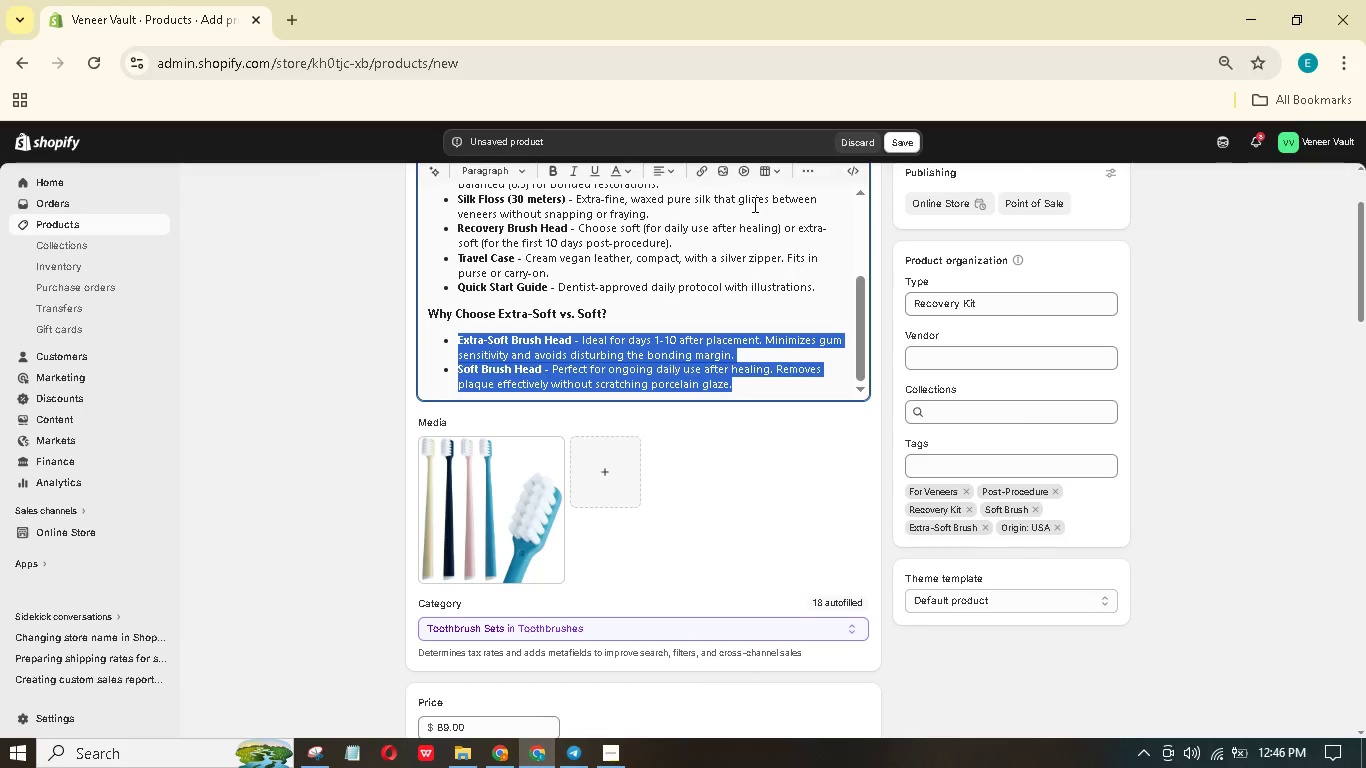 
scroll: coordinate [753, 204], scroll_direction: down, amount: 2.0
 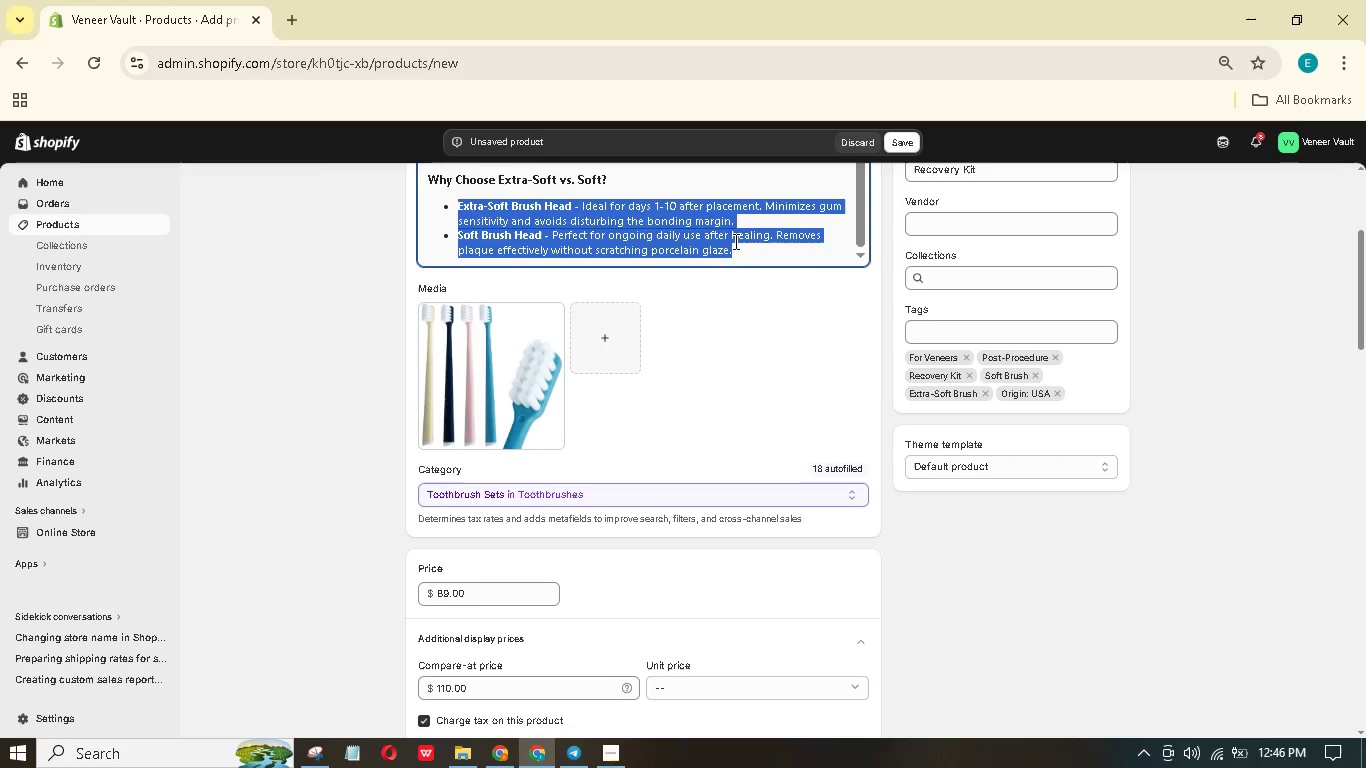 
scroll: coordinate [733, 266], scroll_direction: up, amount: 2.0
 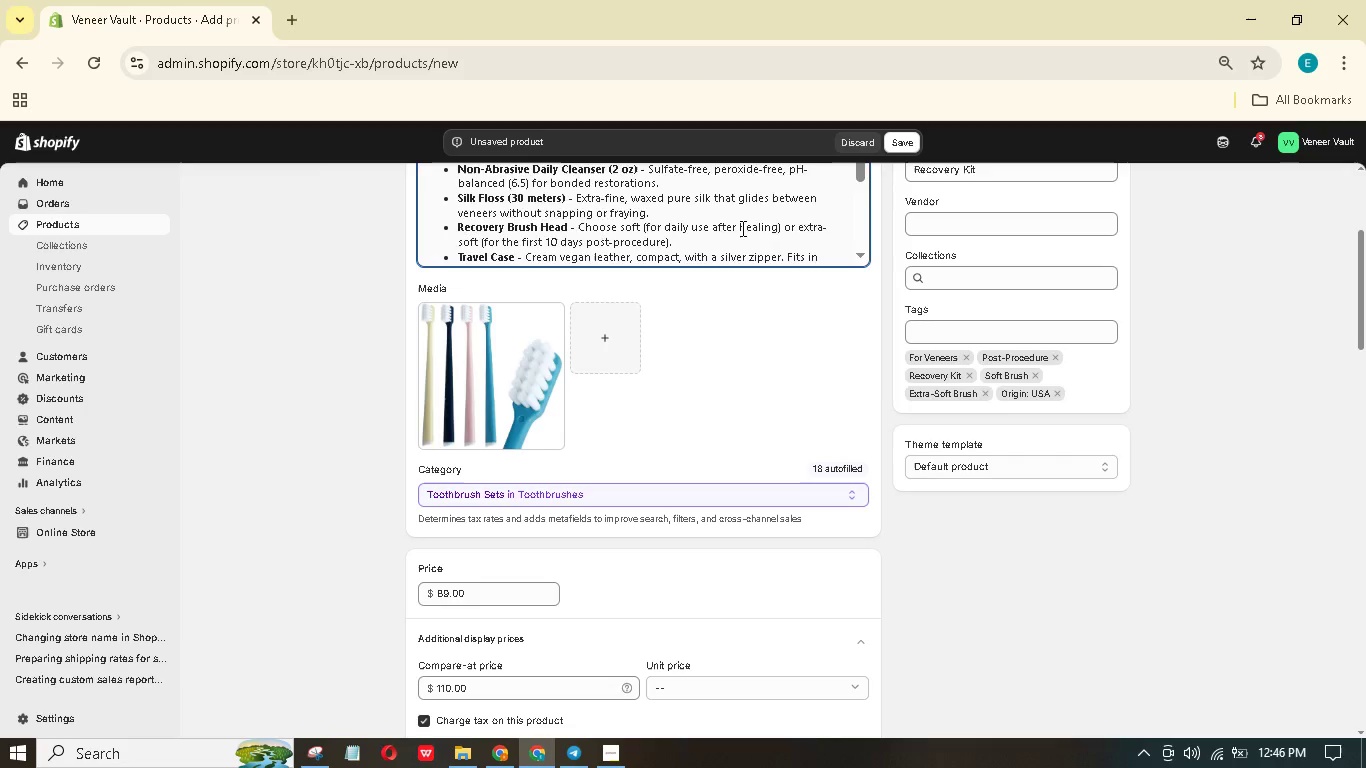 
scroll: coordinate [732, 259], scroll_direction: down, amount: 3.0
 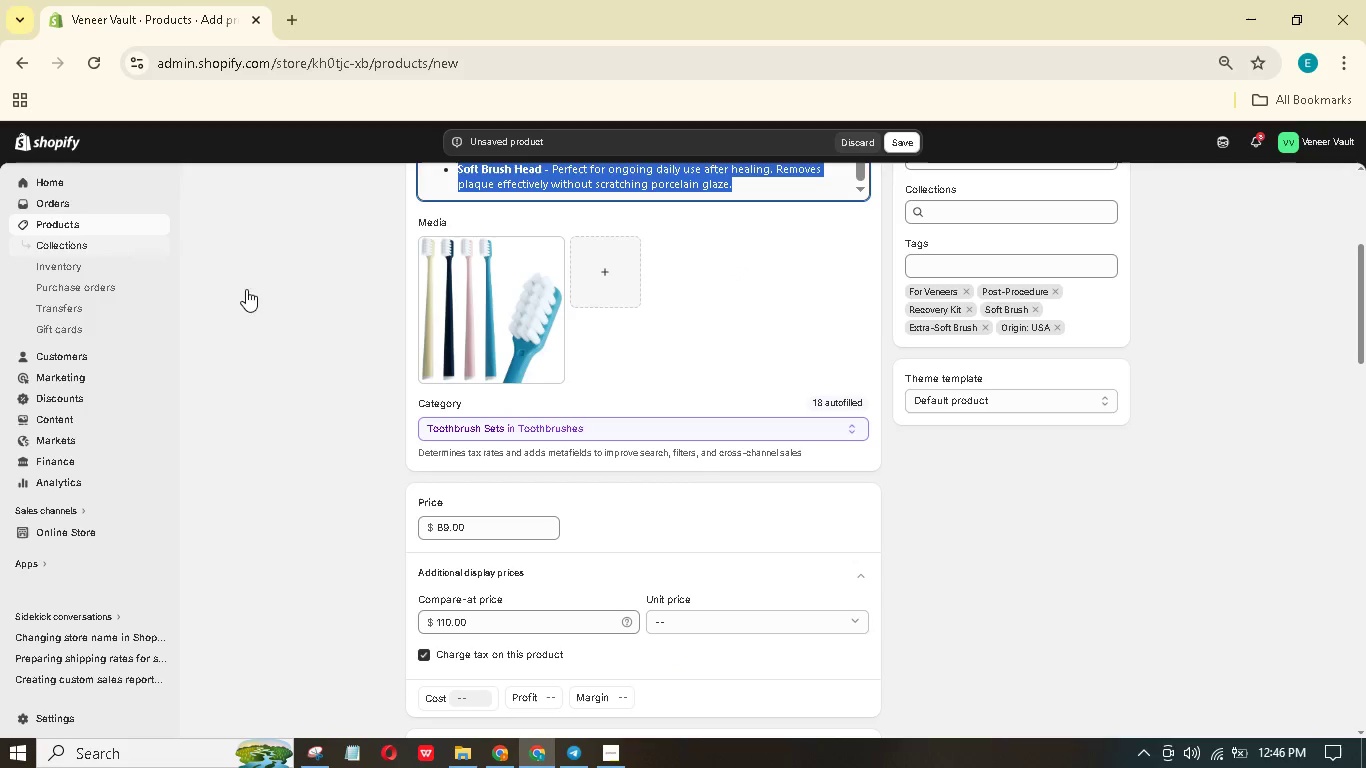 
scroll: coordinate [250, 299], scroll_direction: up, amount: 3.0
 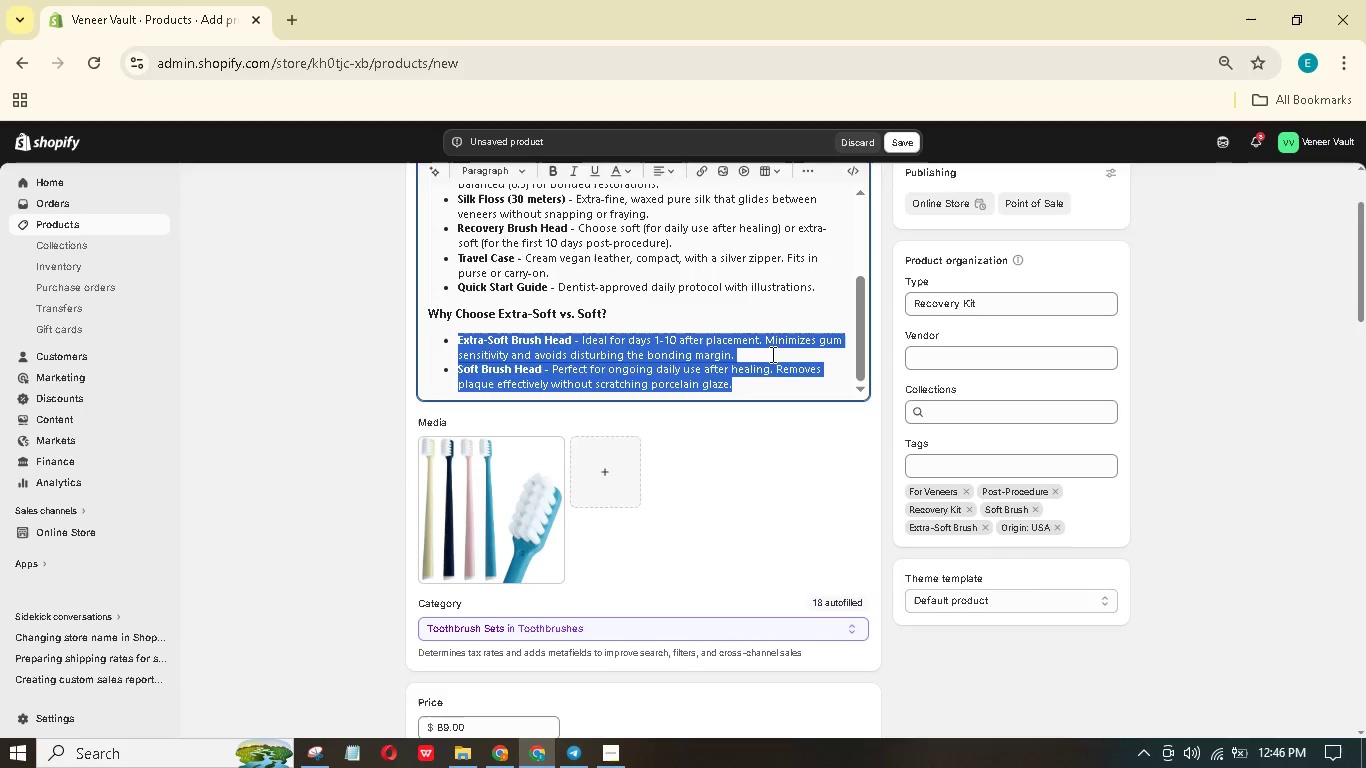 
scroll: coordinate [771, 354], scroll_direction: down, amount: 1.0
 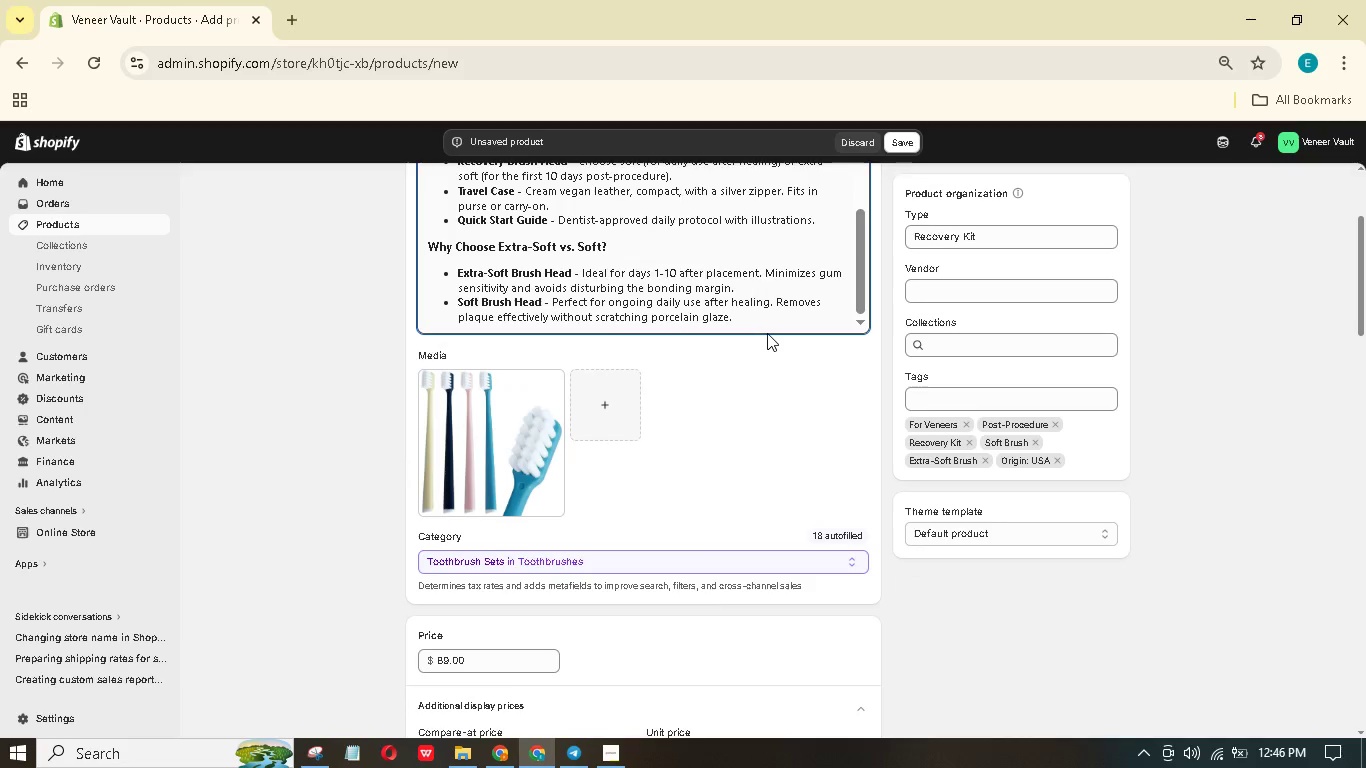 
key(Enter)
 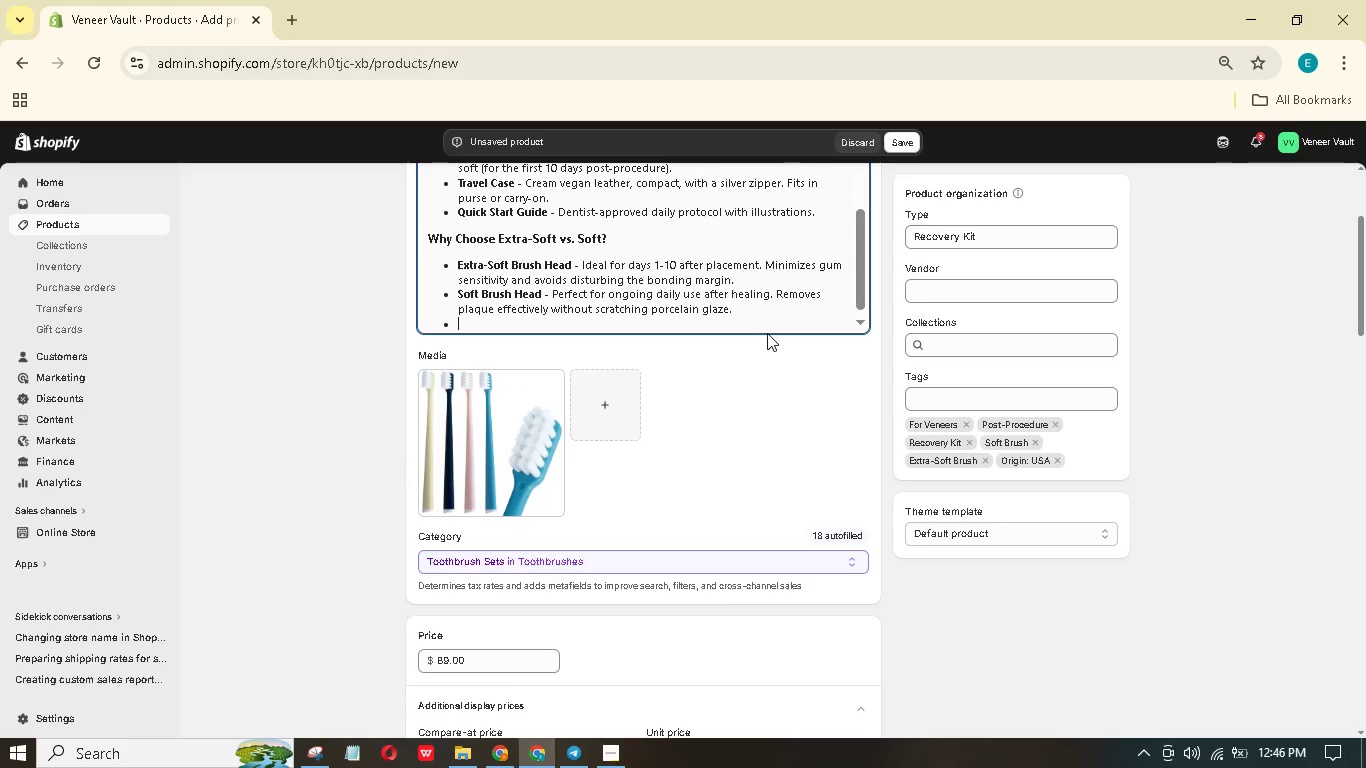 
key(Enter)
 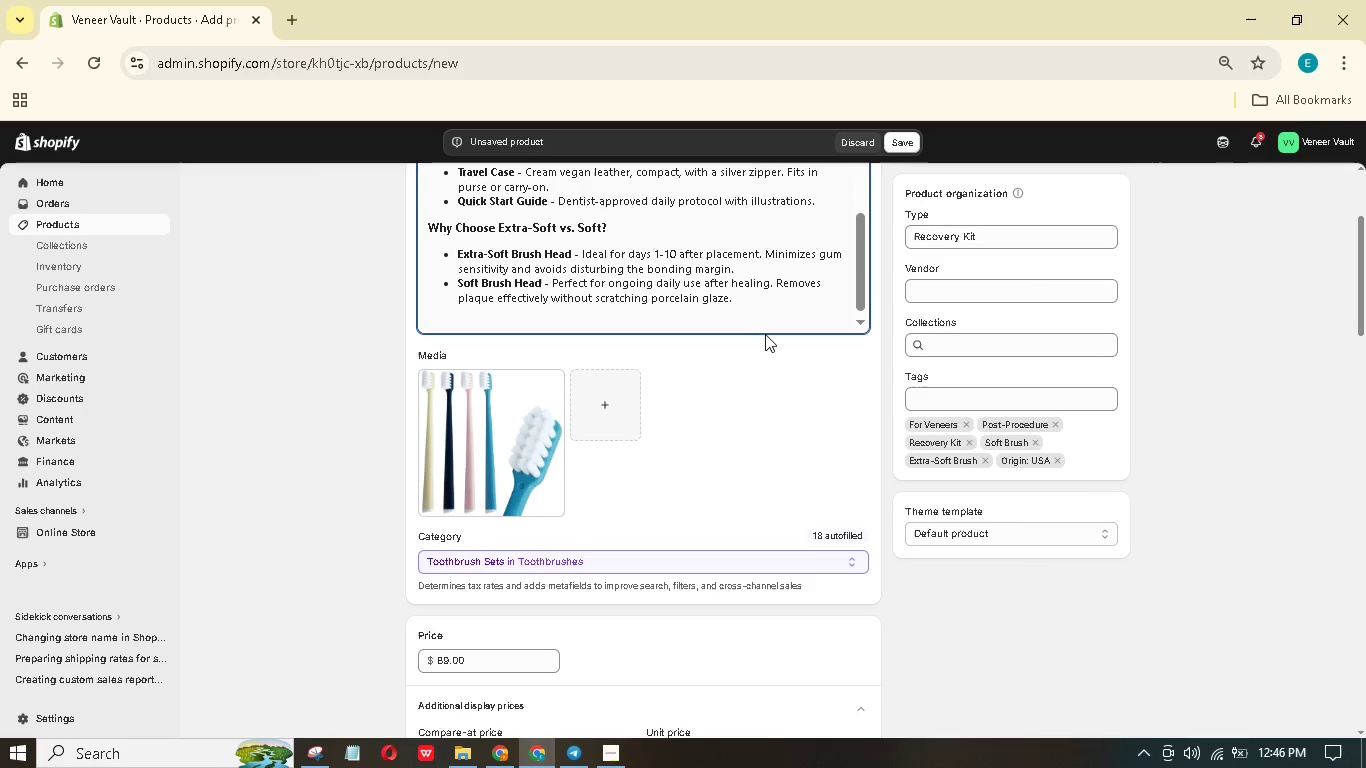 
type(Benefits at a Glance)
 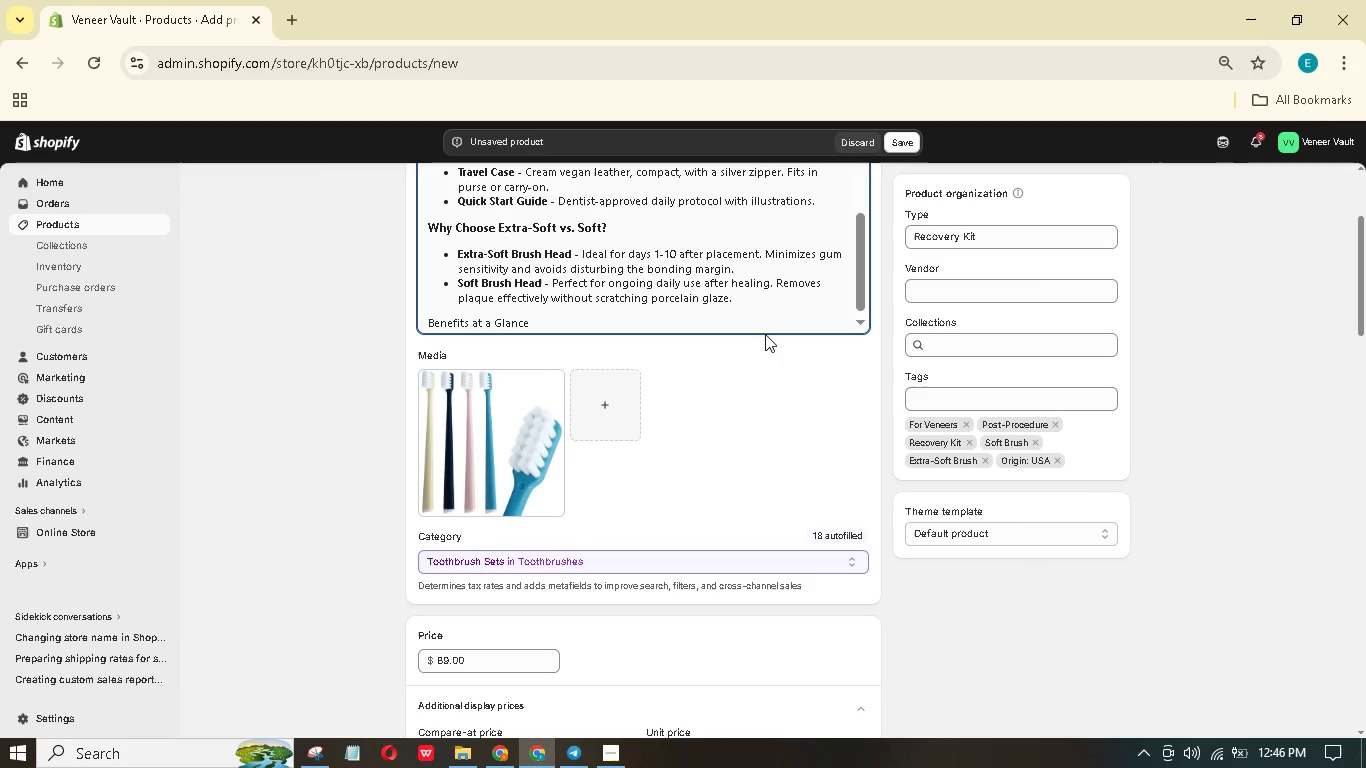 
key(Enter)
 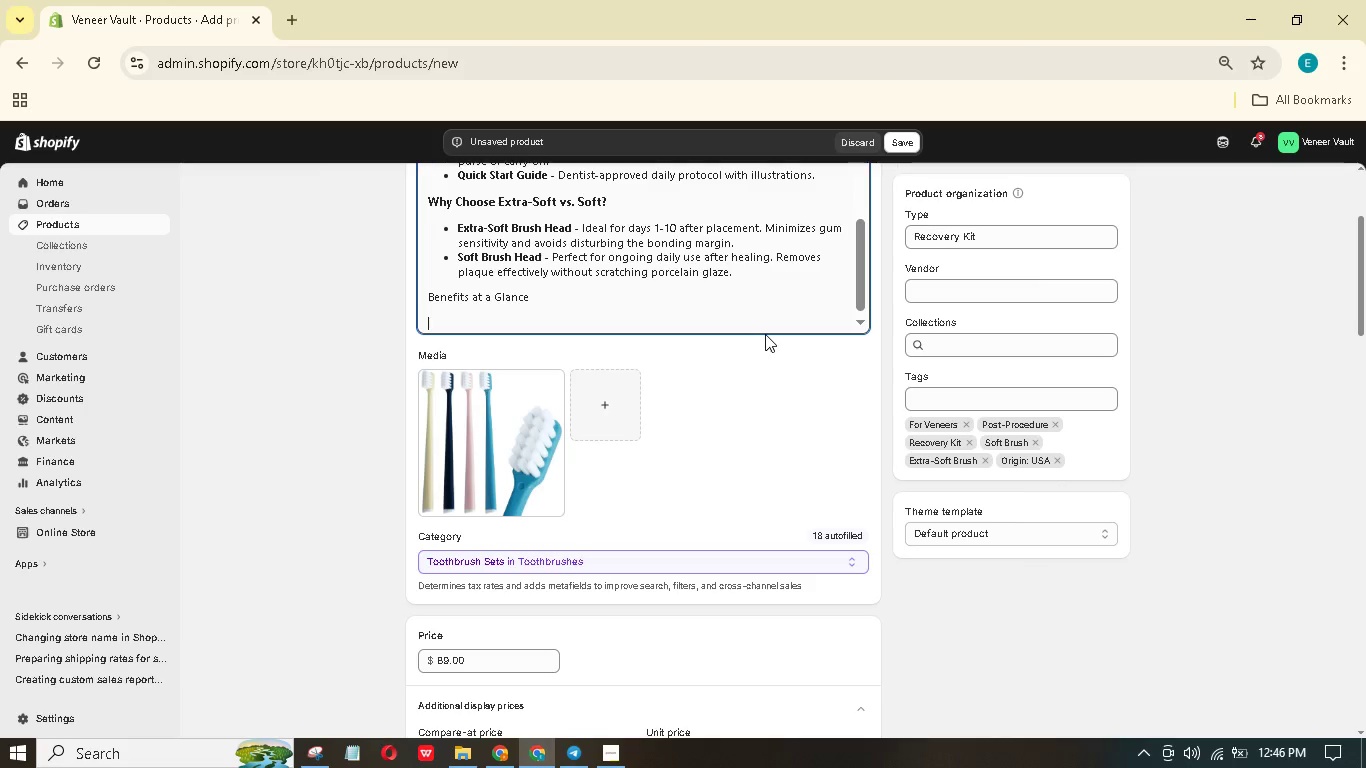 
type(No-)
key(Backspace)
type( harsh abrasivs - Protects the ntural lustr of ceramic veneers.)
 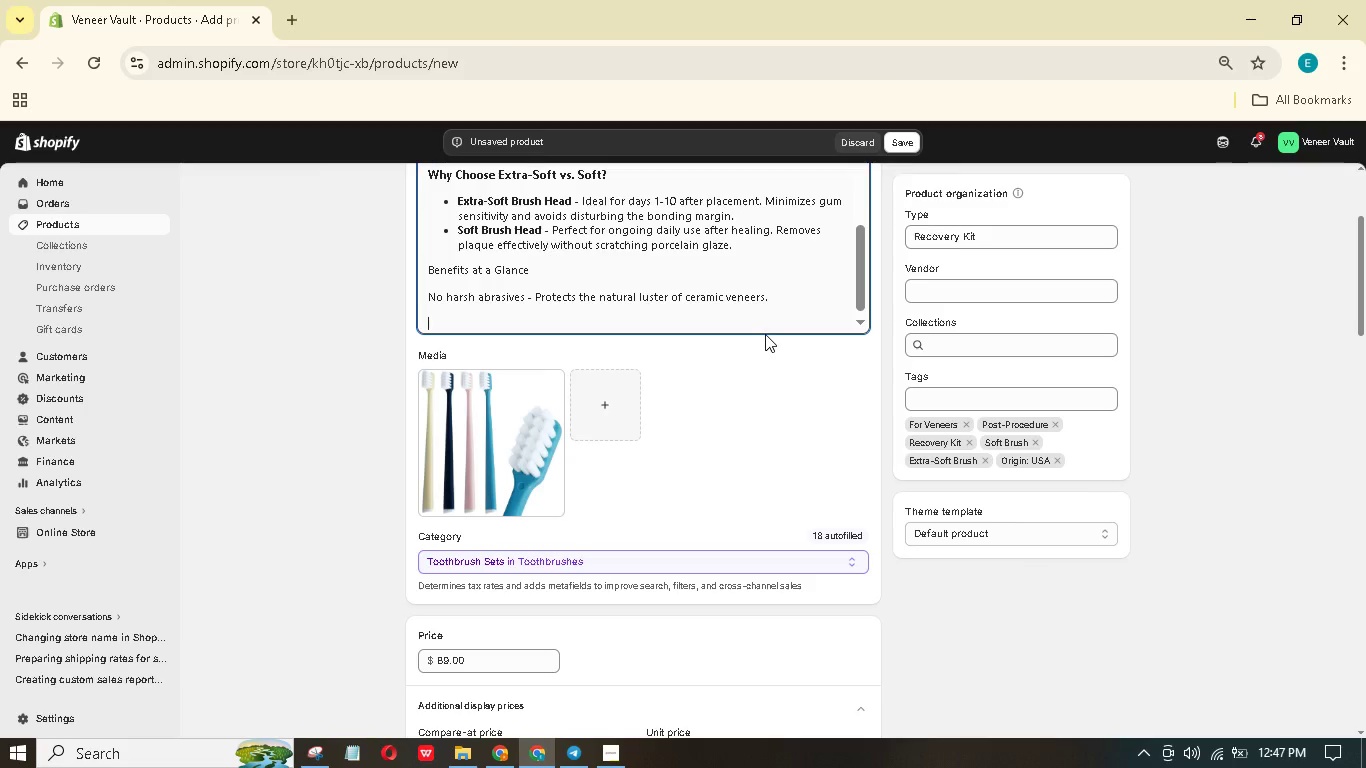 
 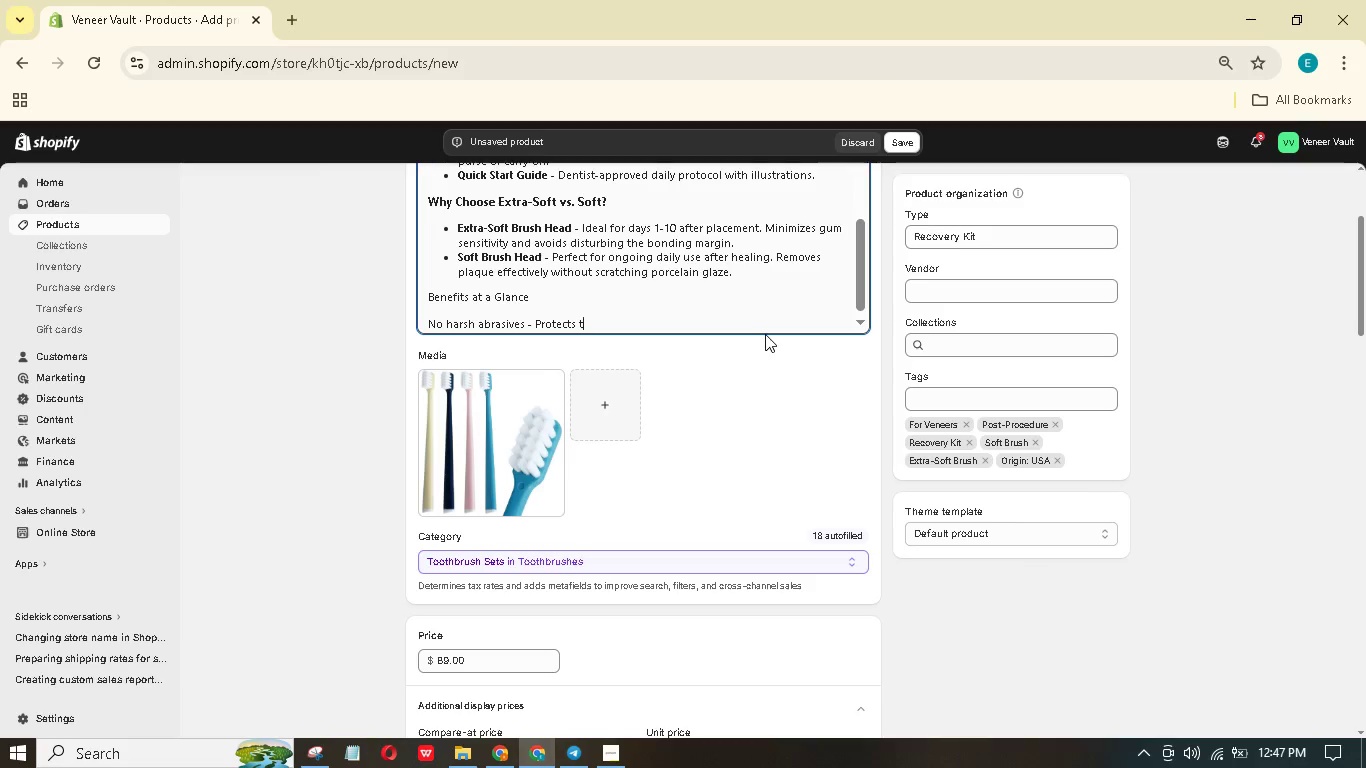 
key(Enter)
 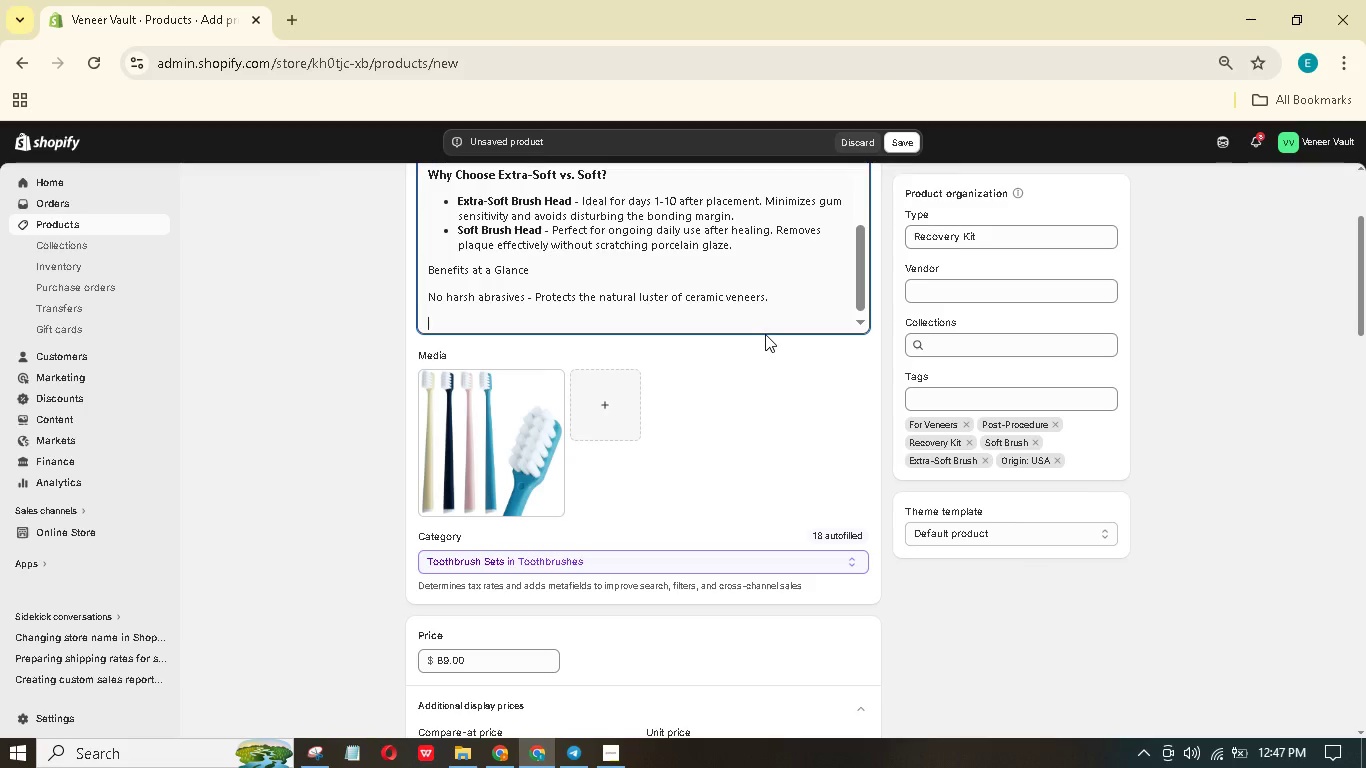 
hold_key(key=ShiftLeft, duration=0.47)
 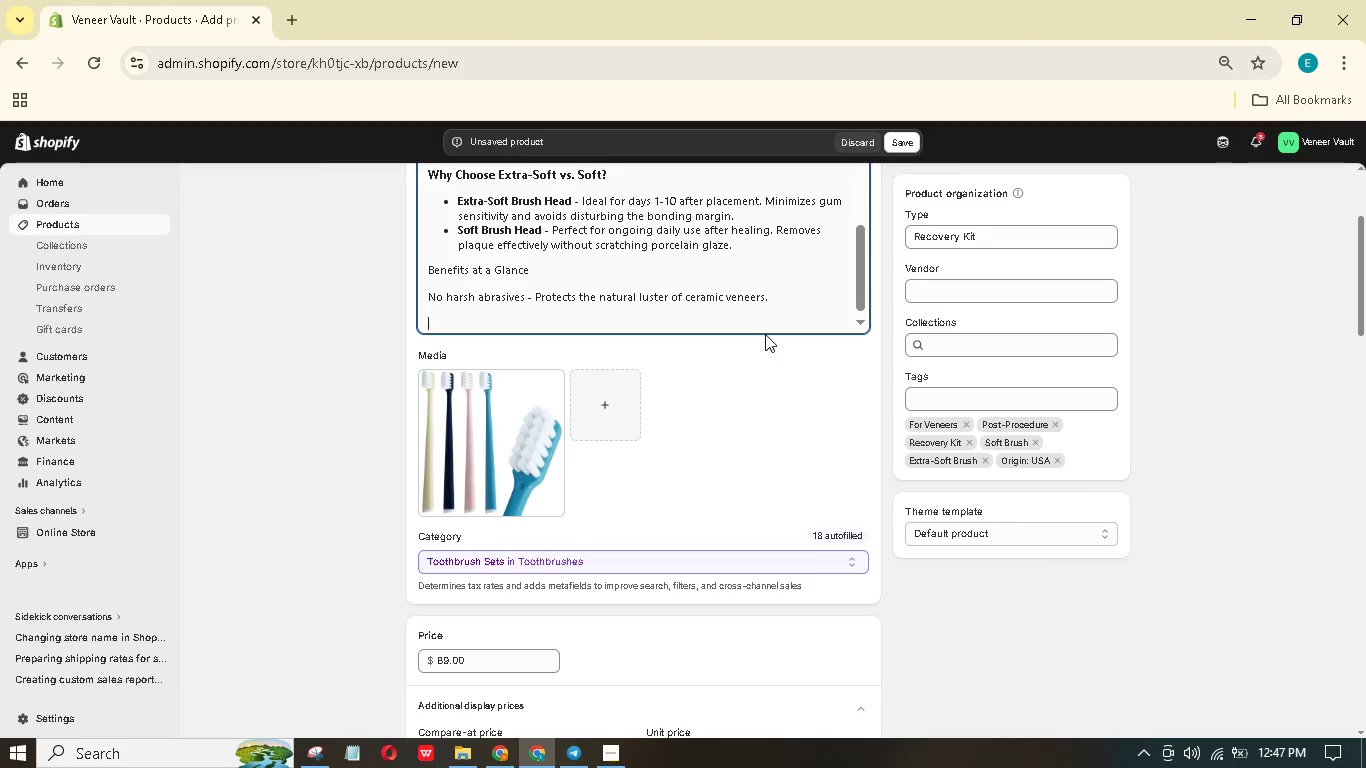 
type(pH-balanced formula - Prevents demineralizatin round implnt crowns.Silk)
 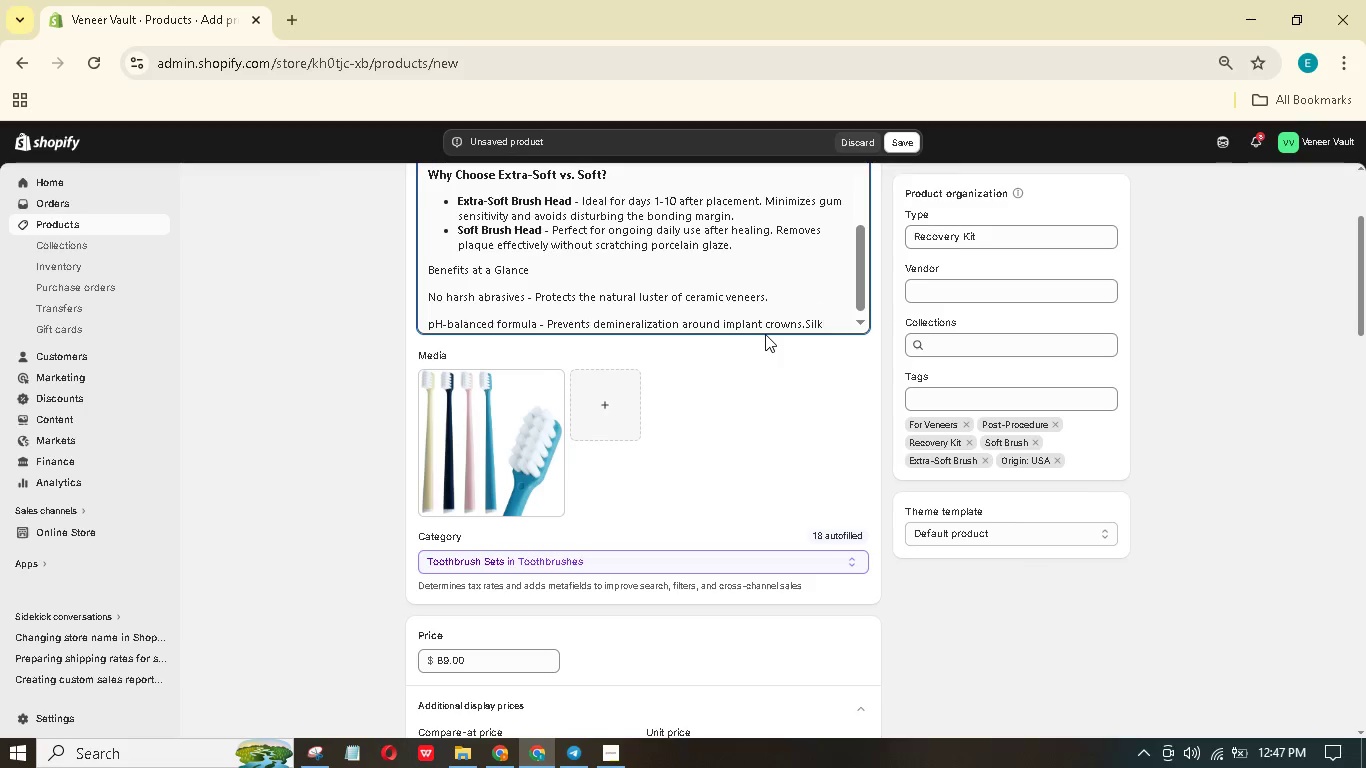 
scroll: coordinate [780, 371], scroll_direction: down, amount: 4.0
 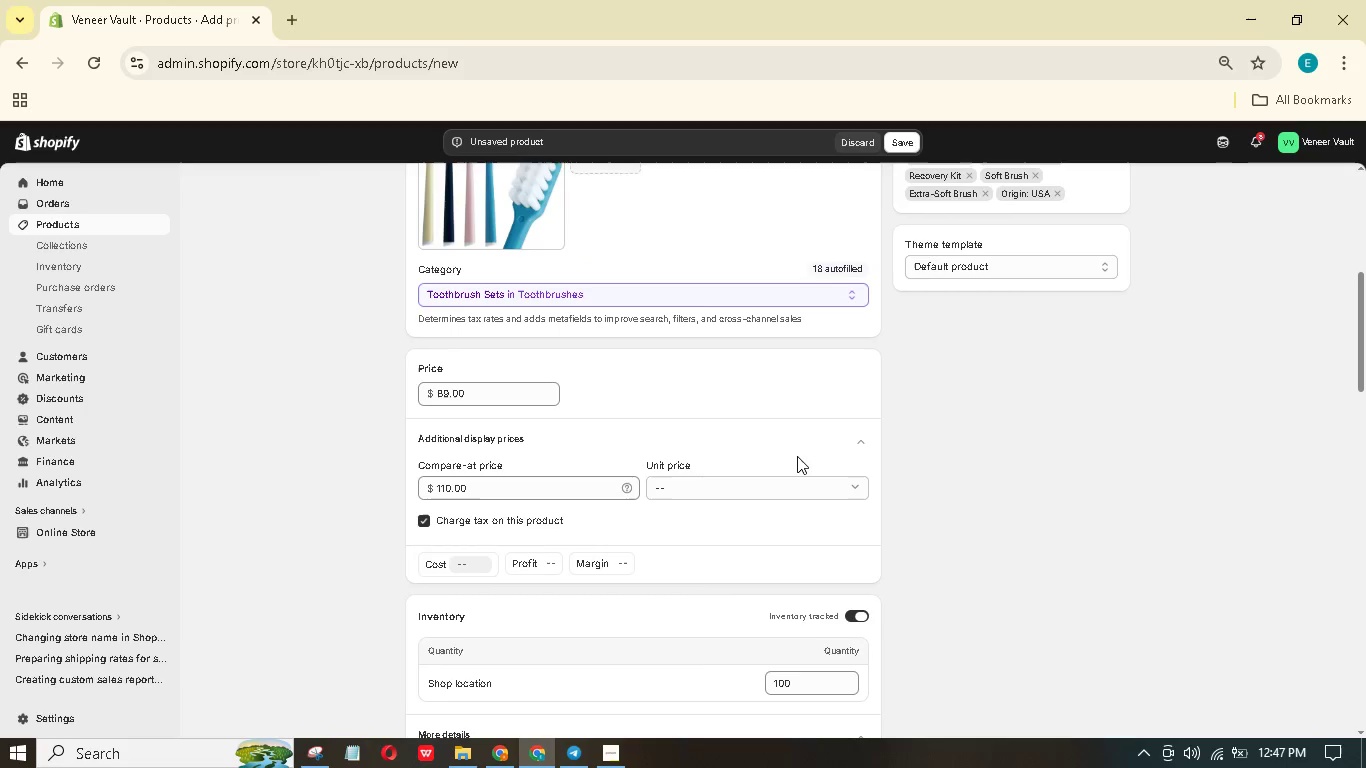 
scroll: coordinate [793, 456], scroll_direction: up, amount: 7.0
 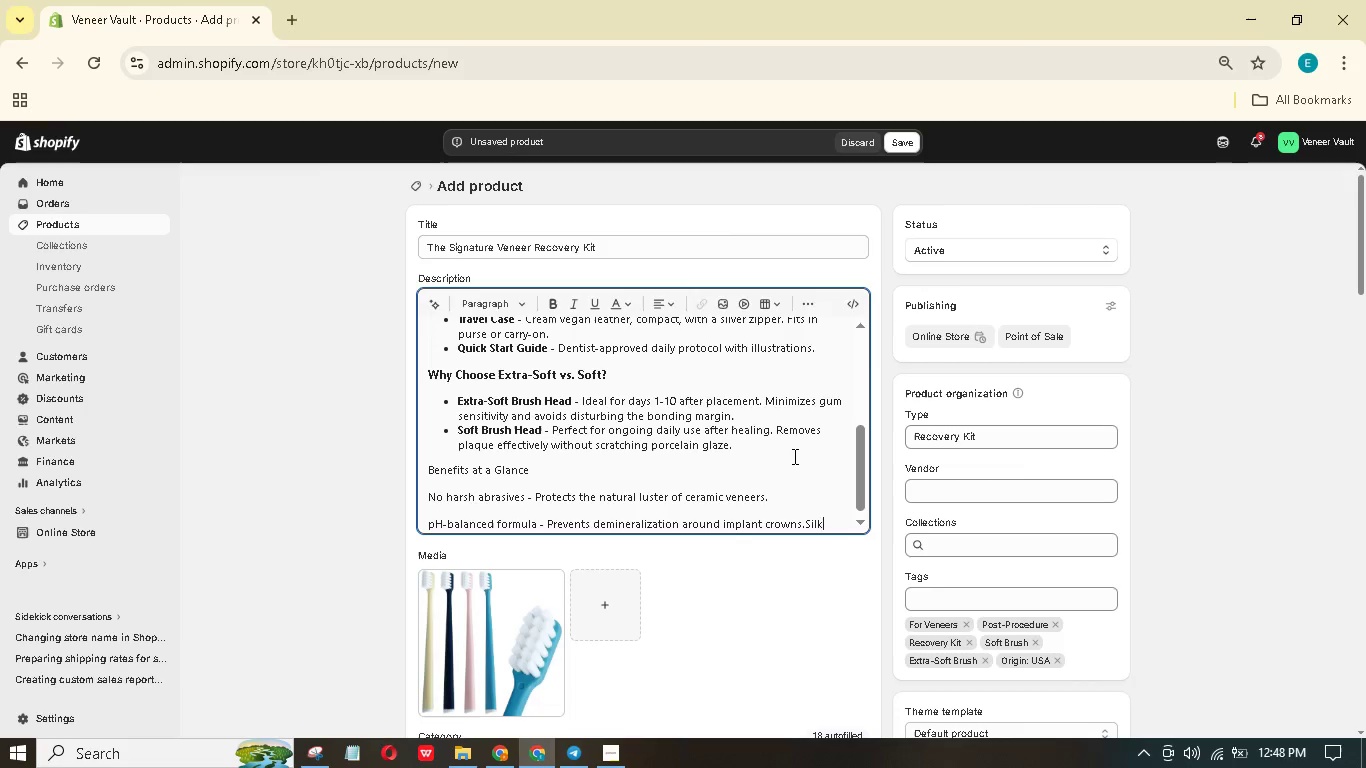 
key(ArrowLeft)
 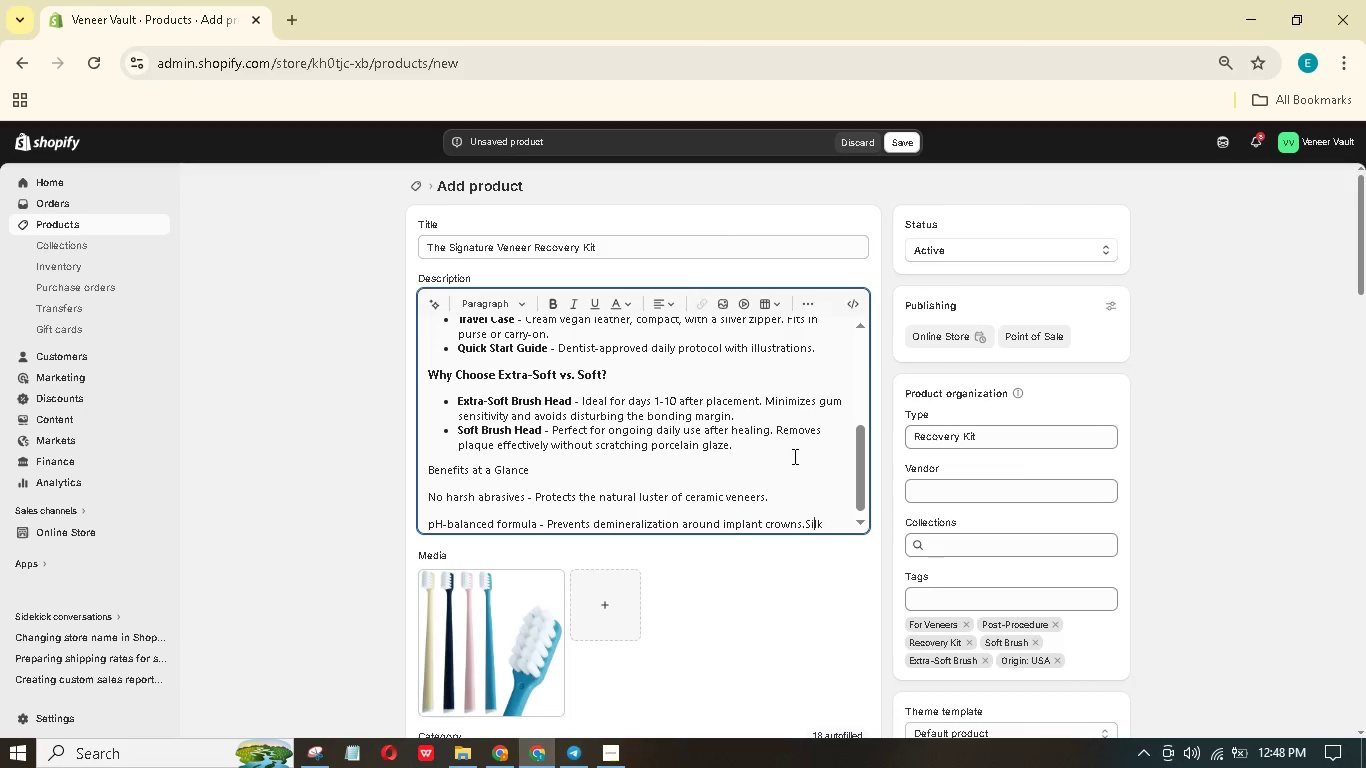 
key(ArrowLeft)
 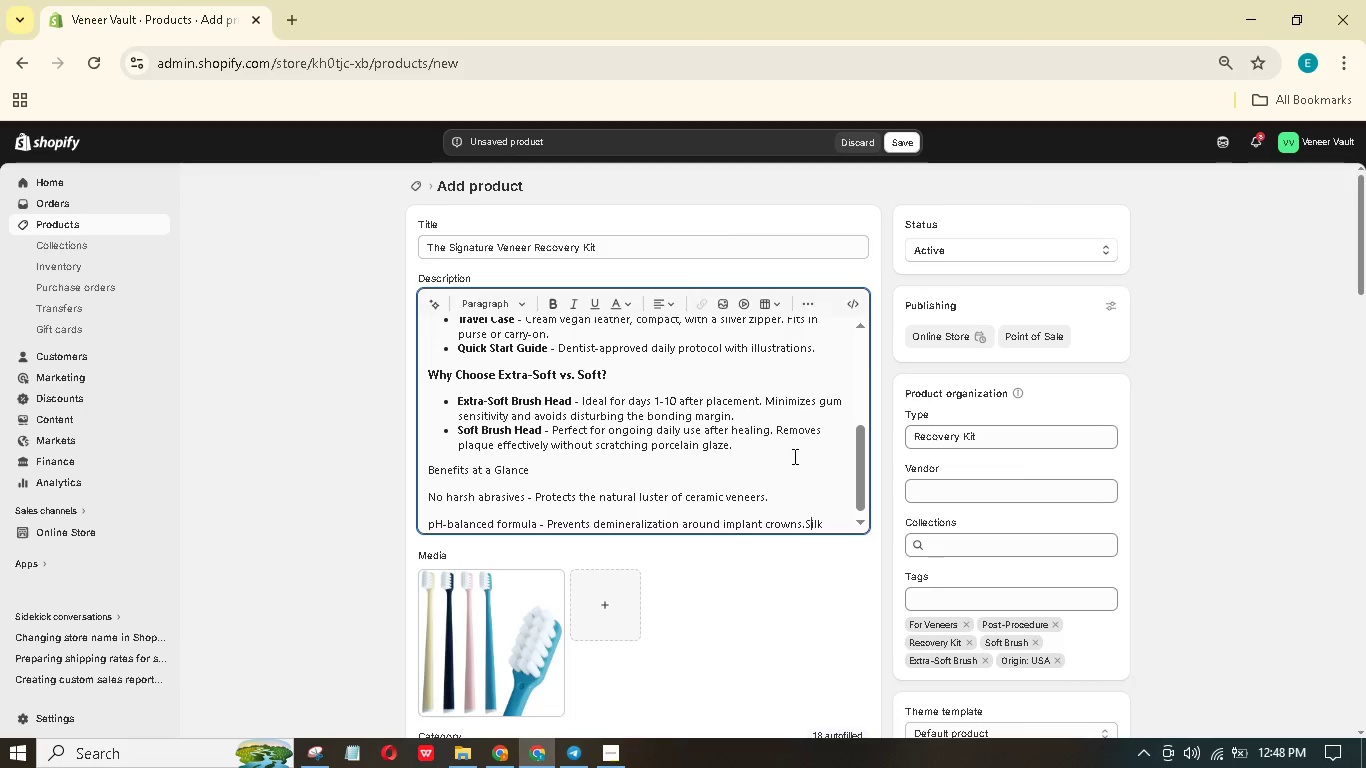 
key(ArrowLeft)
 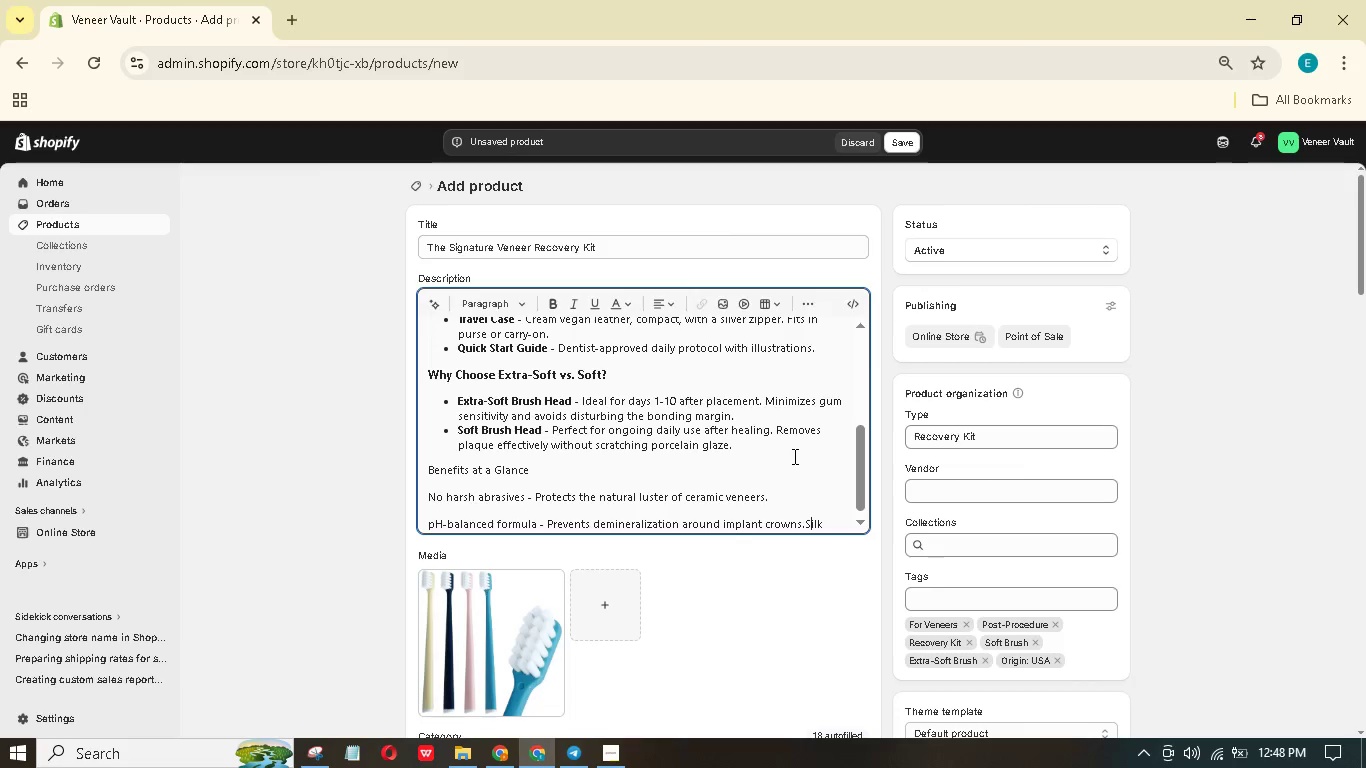 
key(ArrowLeft)
 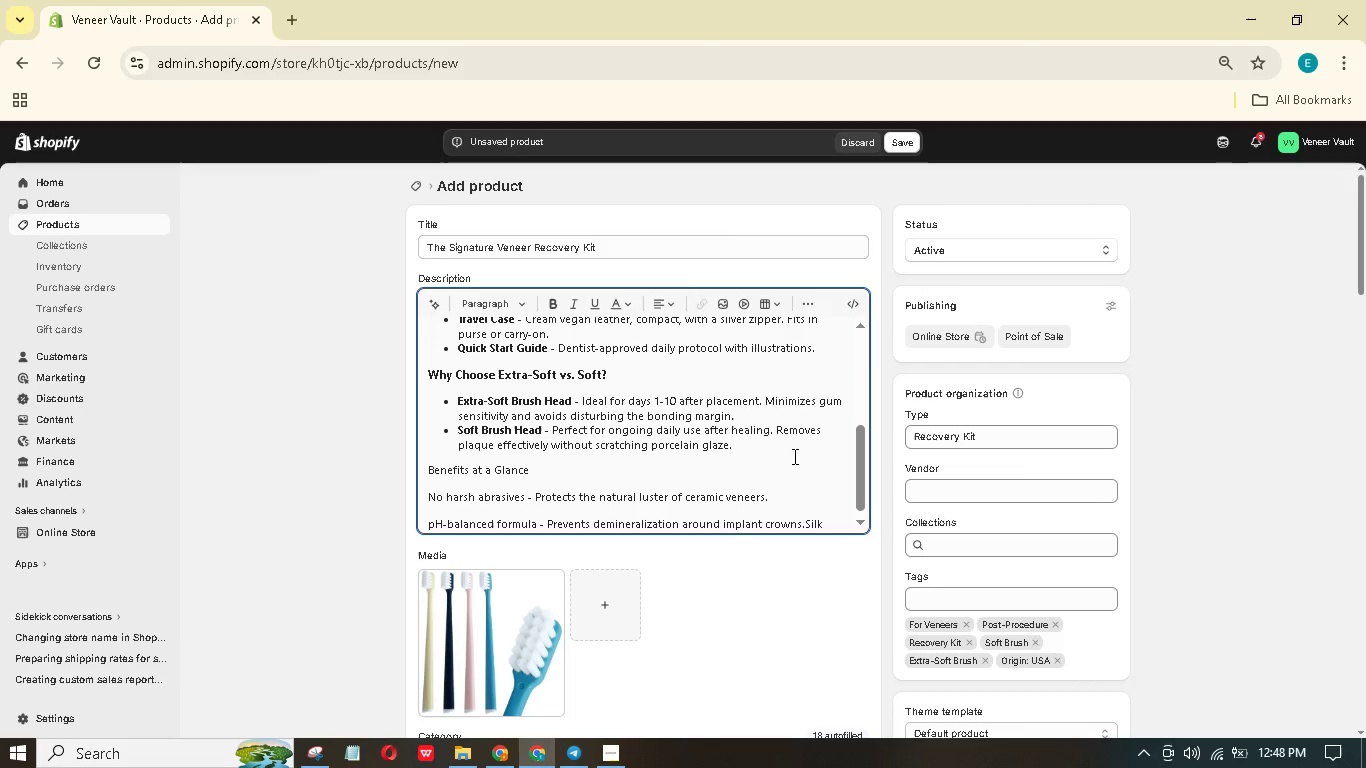 
key(Enter)
 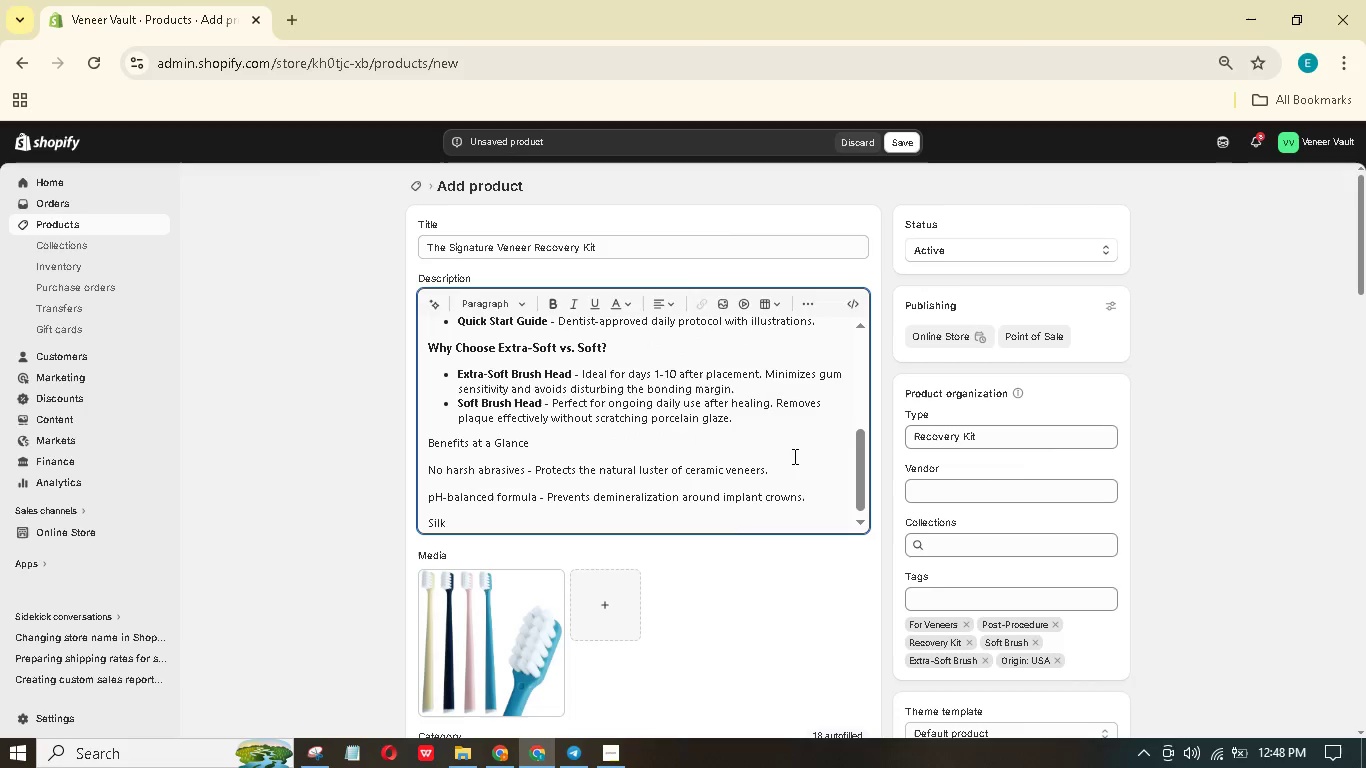 
key(ArrowRight)
 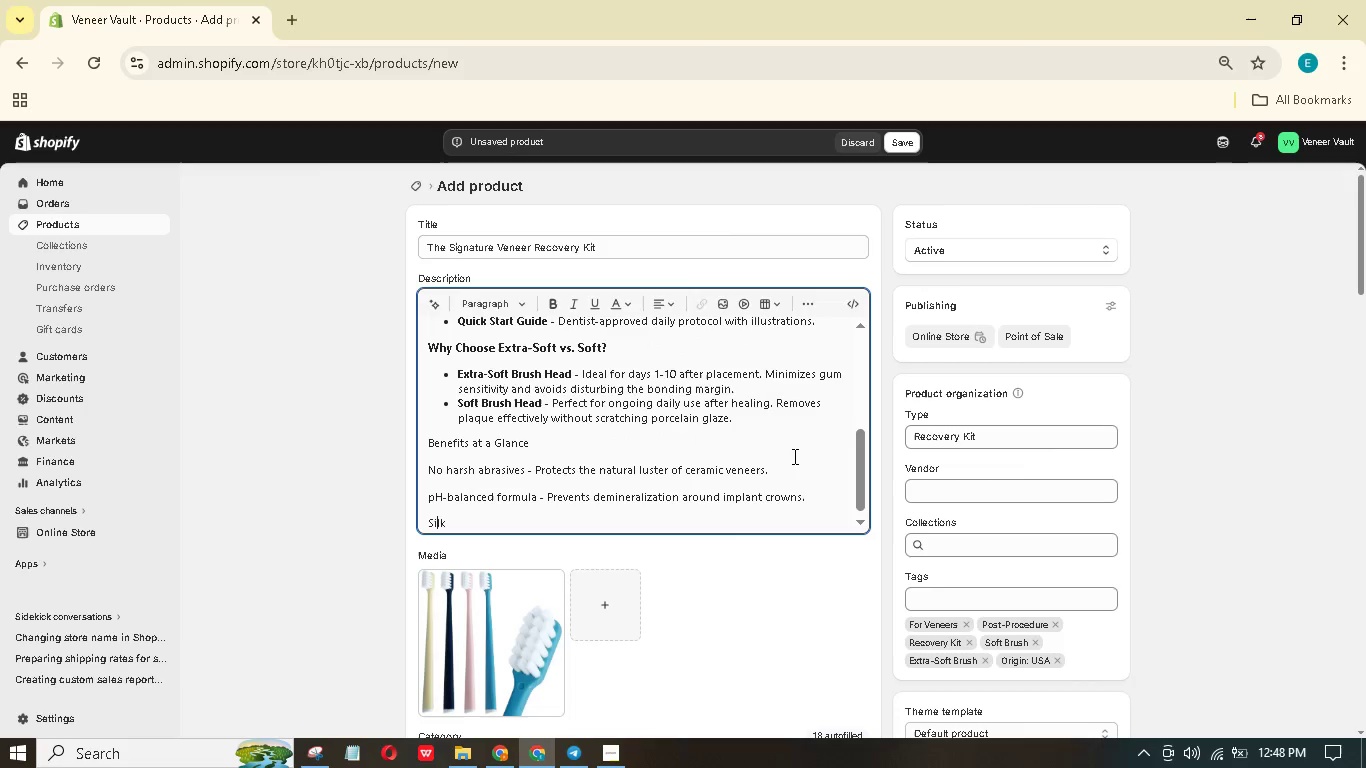 
key(ArrowRight)
 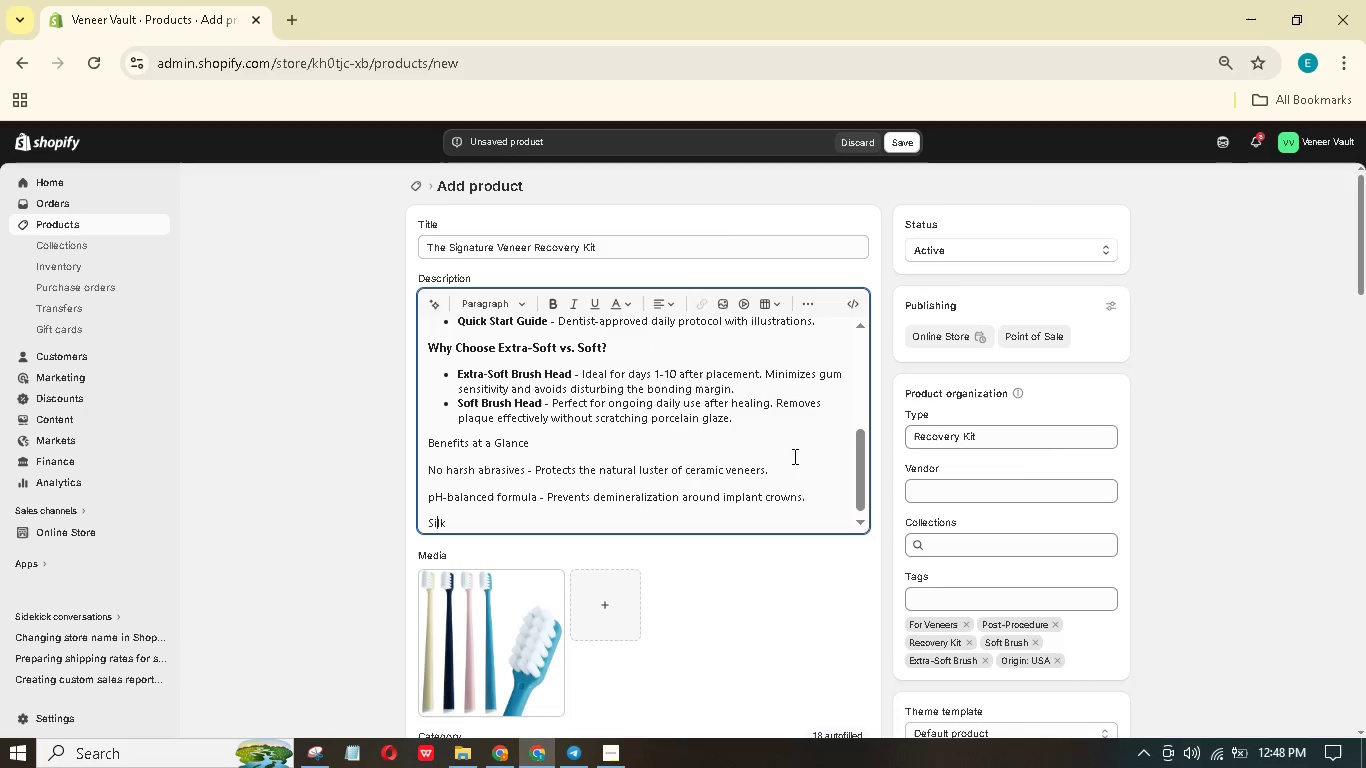 
key(ArrowRight)
 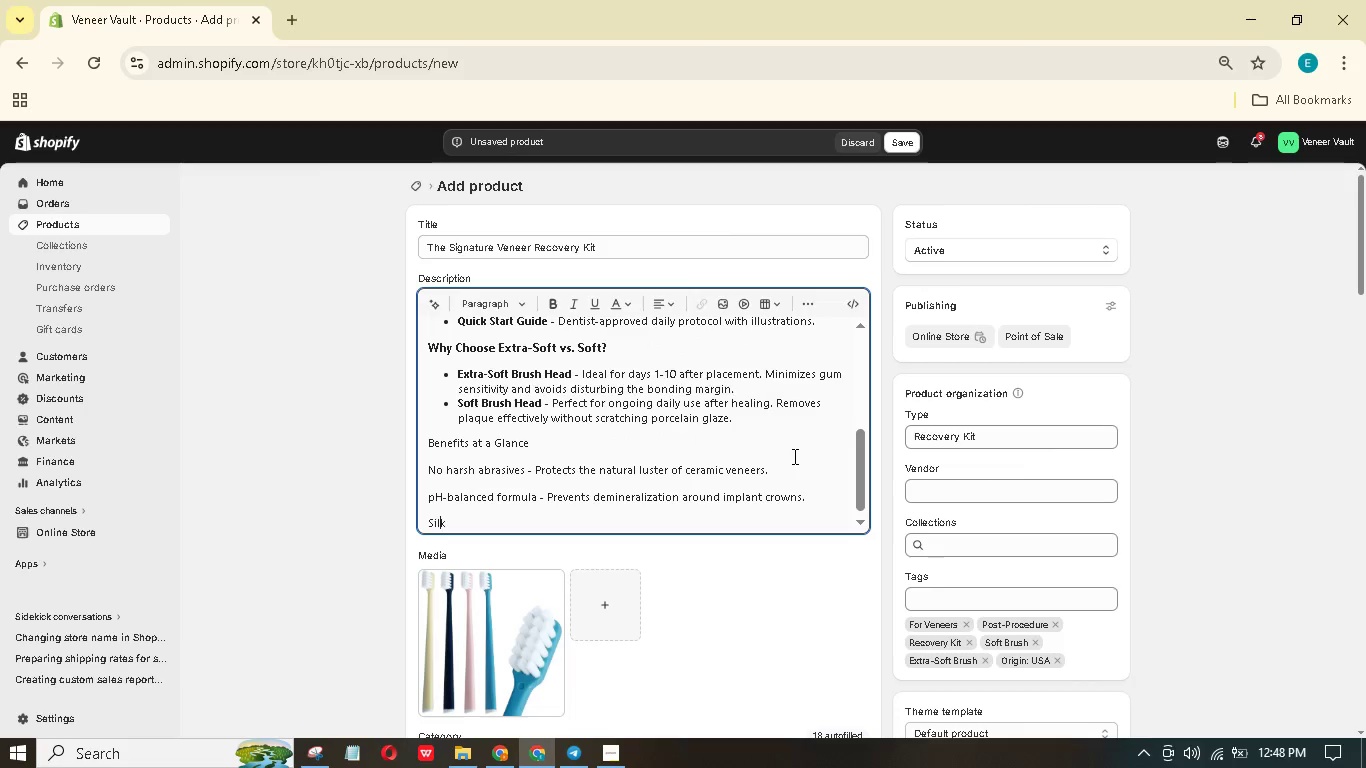 
key(ArrowRight)
 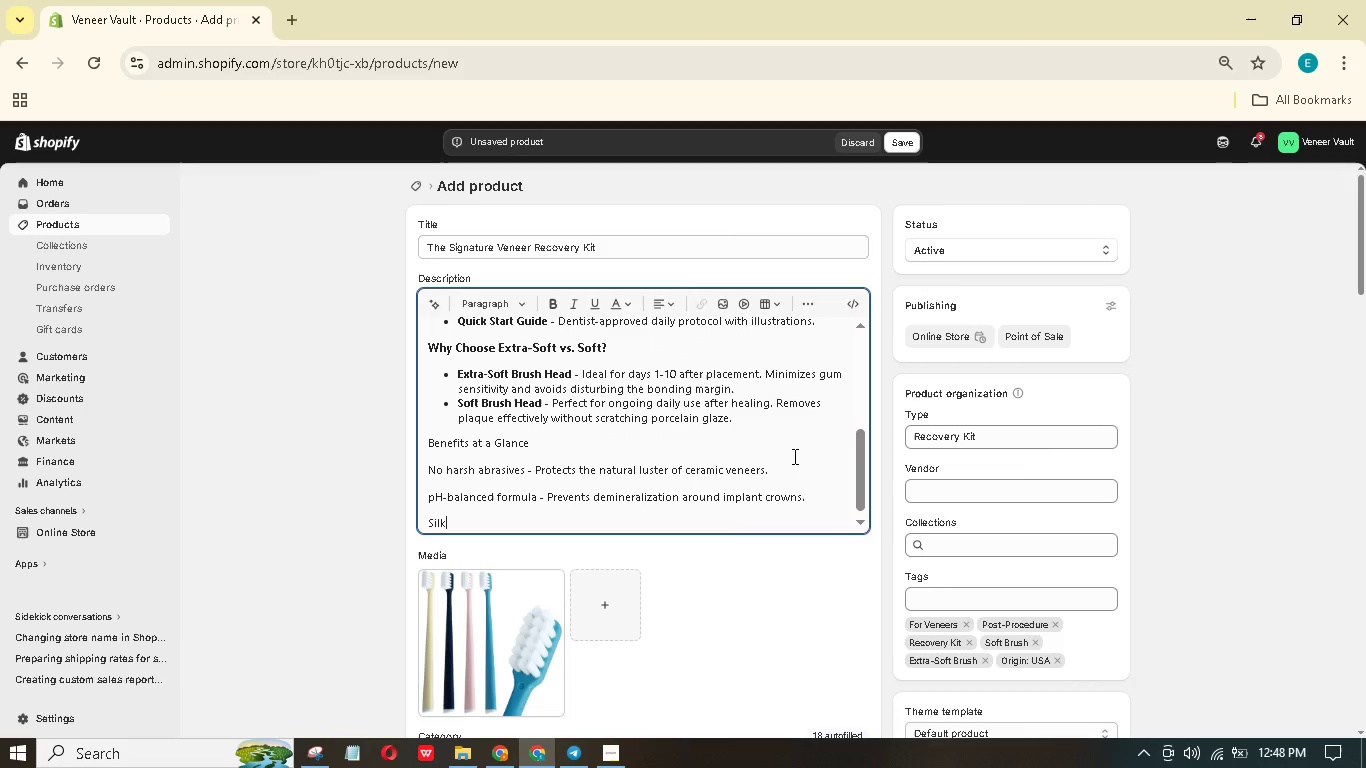 
type( floss - Slids easily, won't fray or gt stuck)
 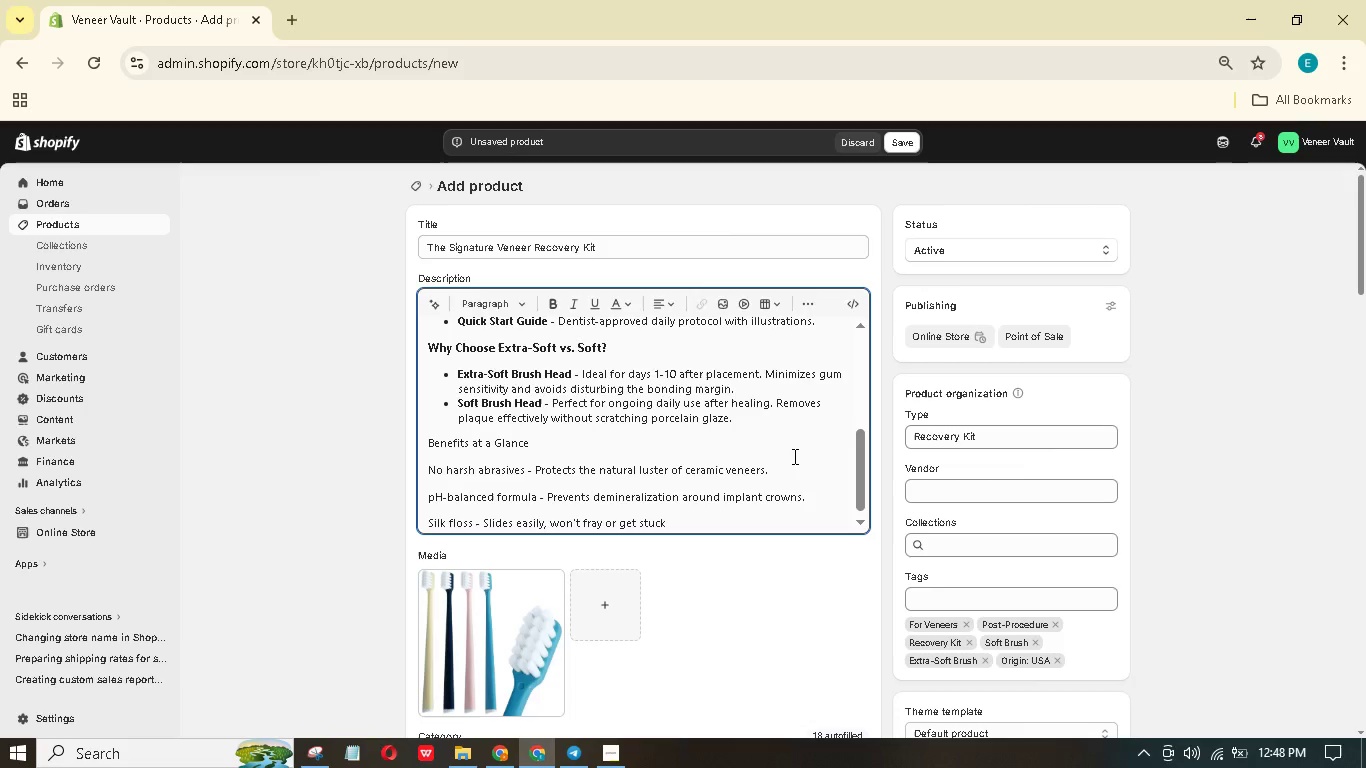 
hold_key(key=ControlLeft, duration=0.34)
 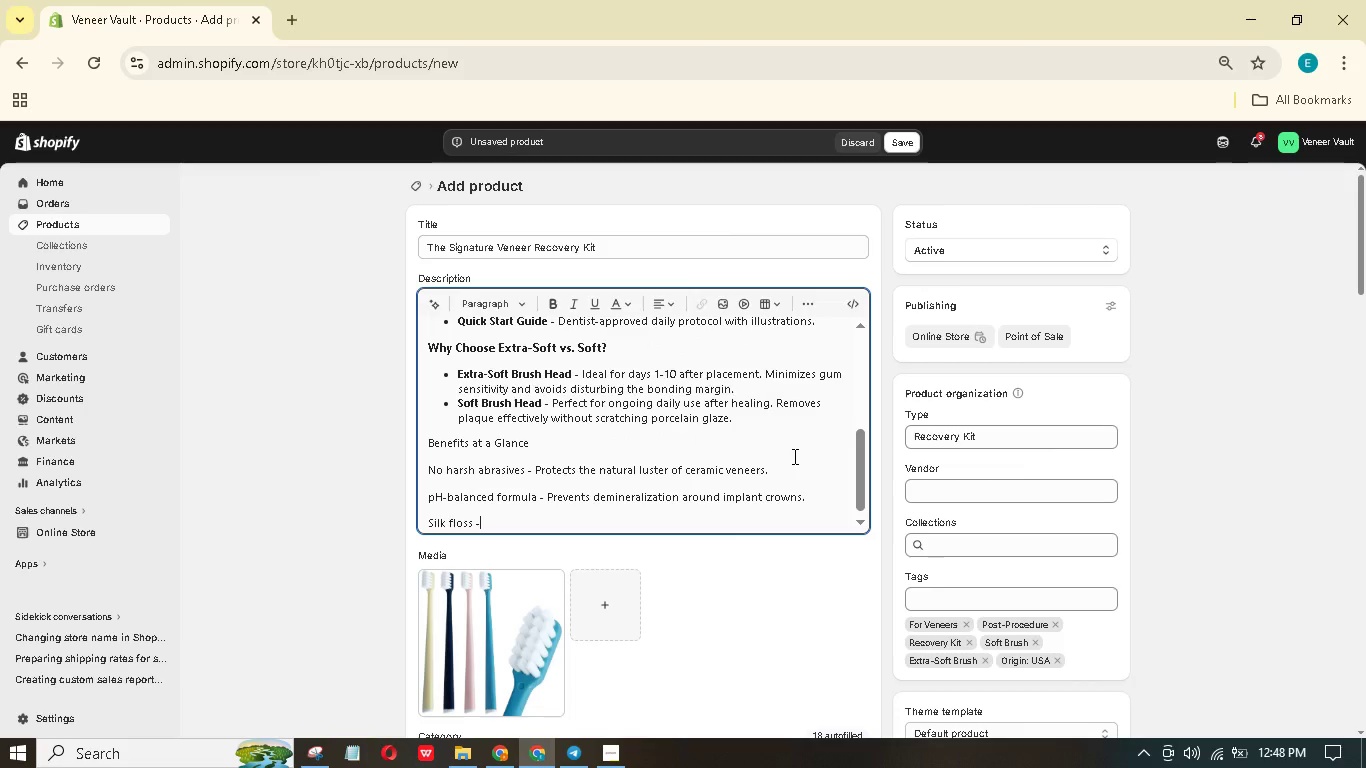 
hold_key(key=Period, duration=0.34)
 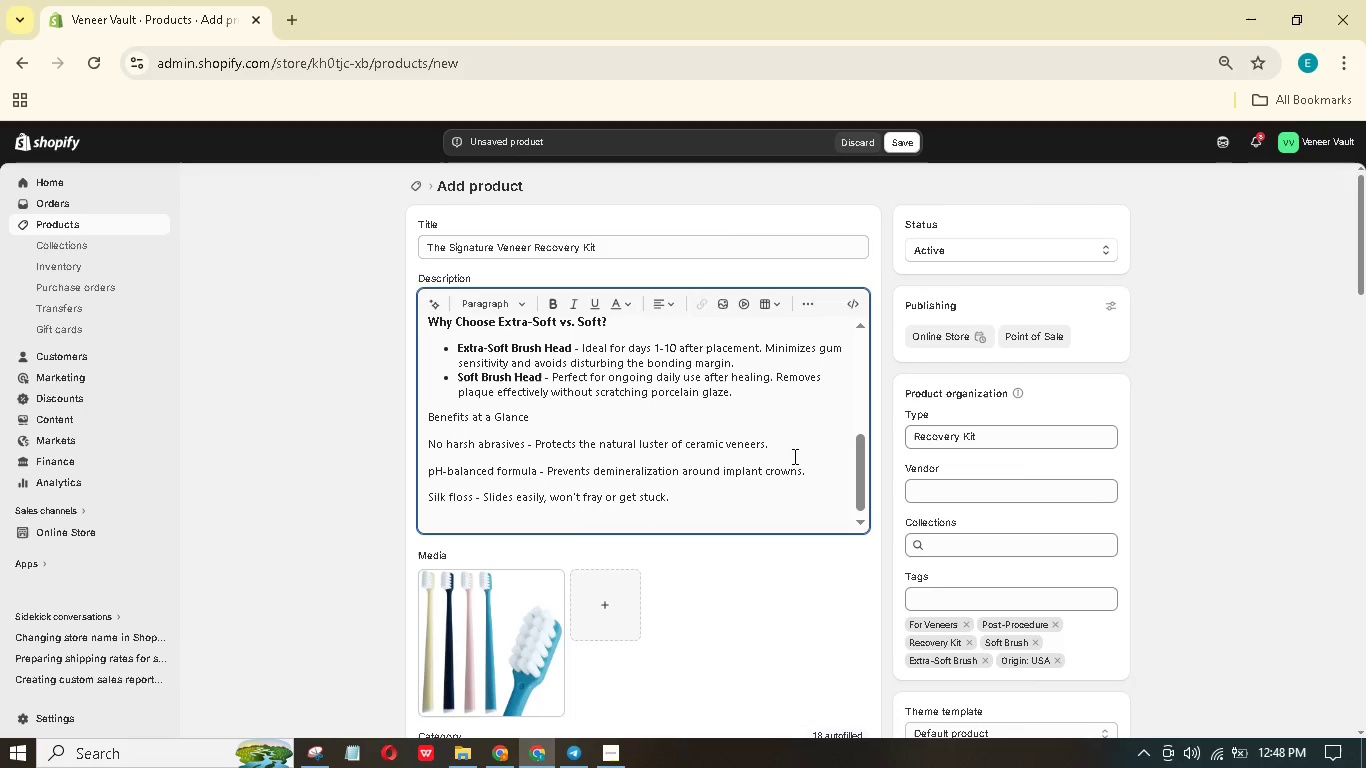 
key(Enter)
 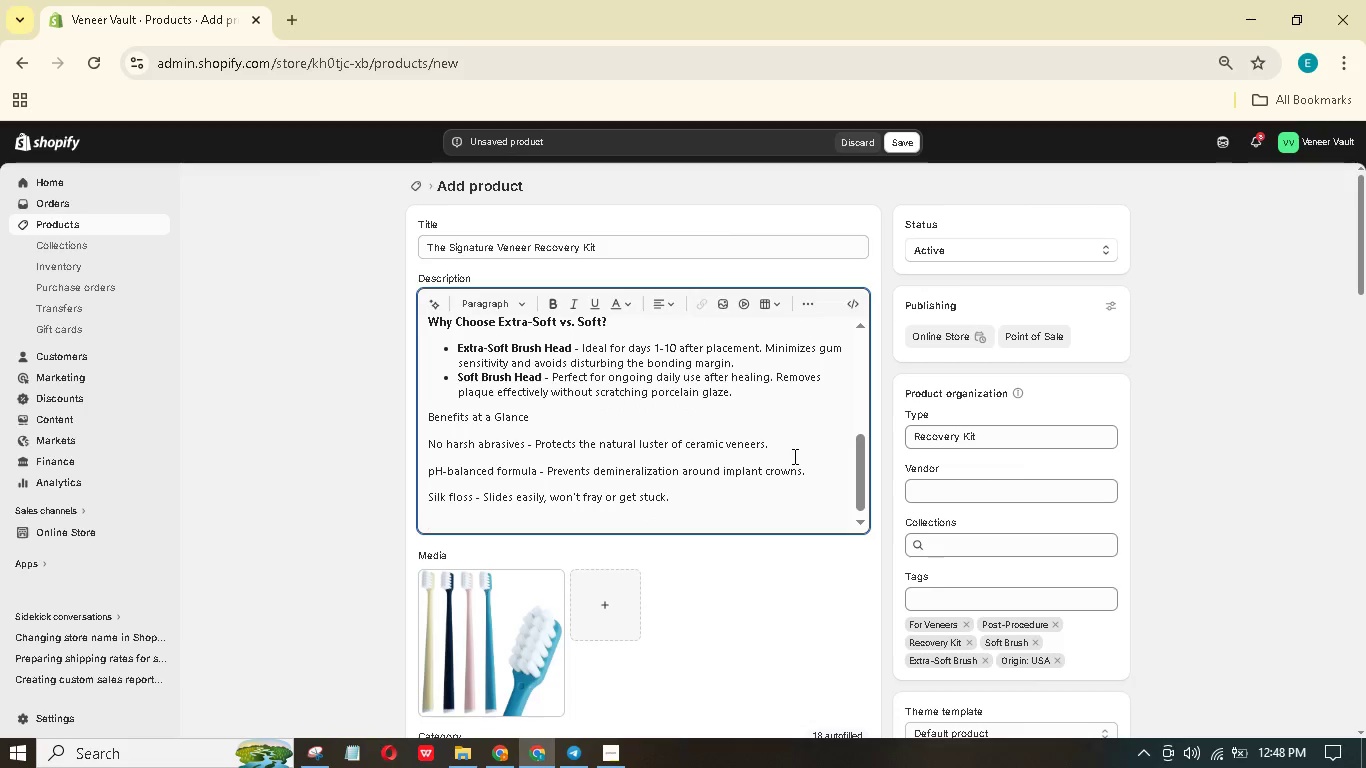 
type(Elegant packaging - A plesure to disply in your bthroom.)
 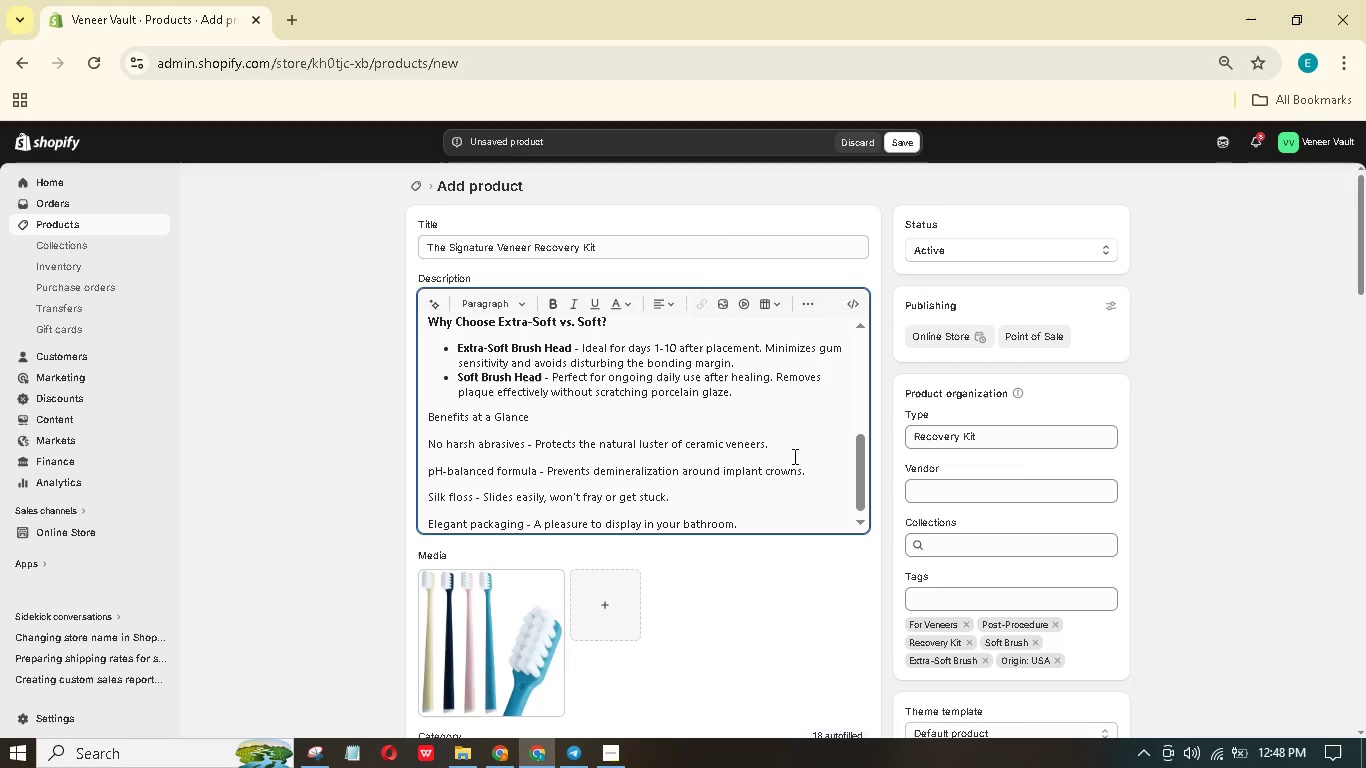 
wait(5.05)
 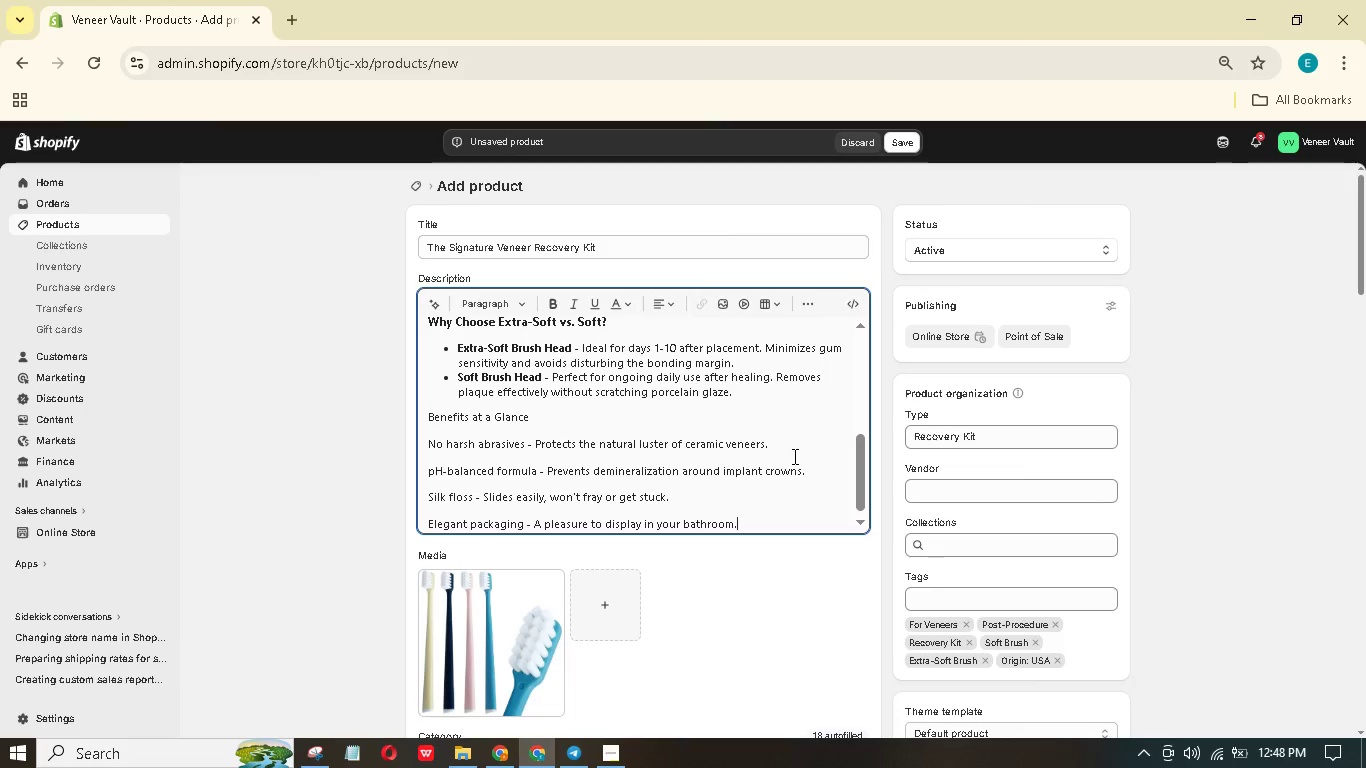 
left_click_drag(start_coordinate=[543, 417], to_coordinate=[425, 413])
 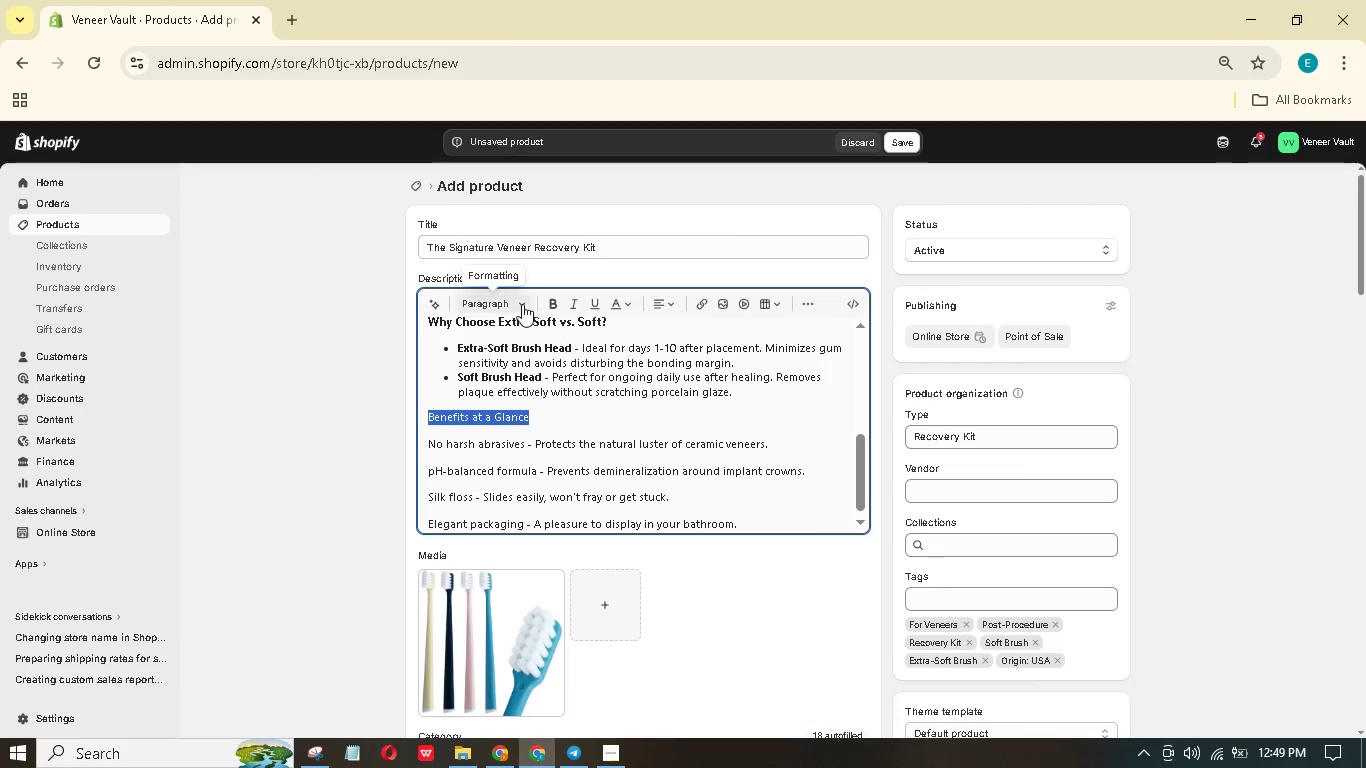 
left_click([521, 304])
 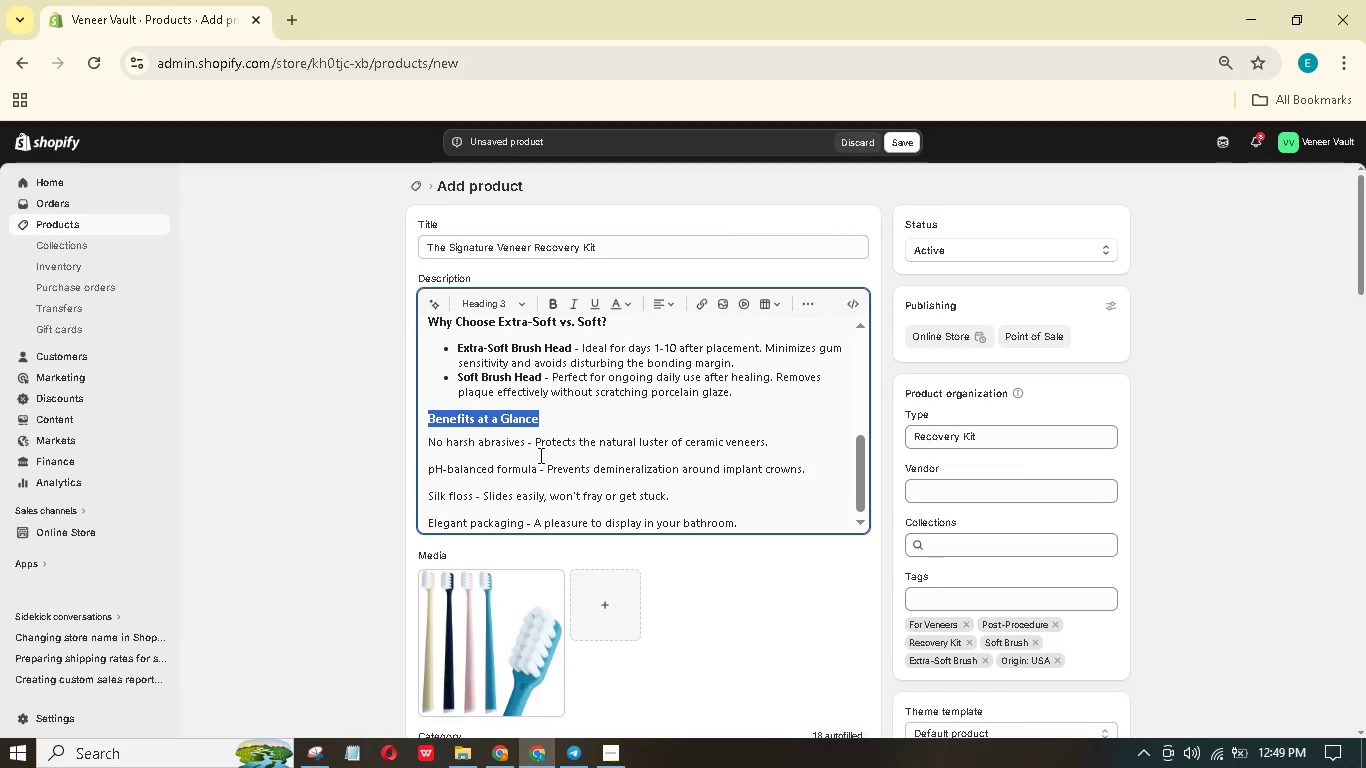 
left_click_drag(start_coordinate=[523, 444], to_coordinate=[426, 449])
 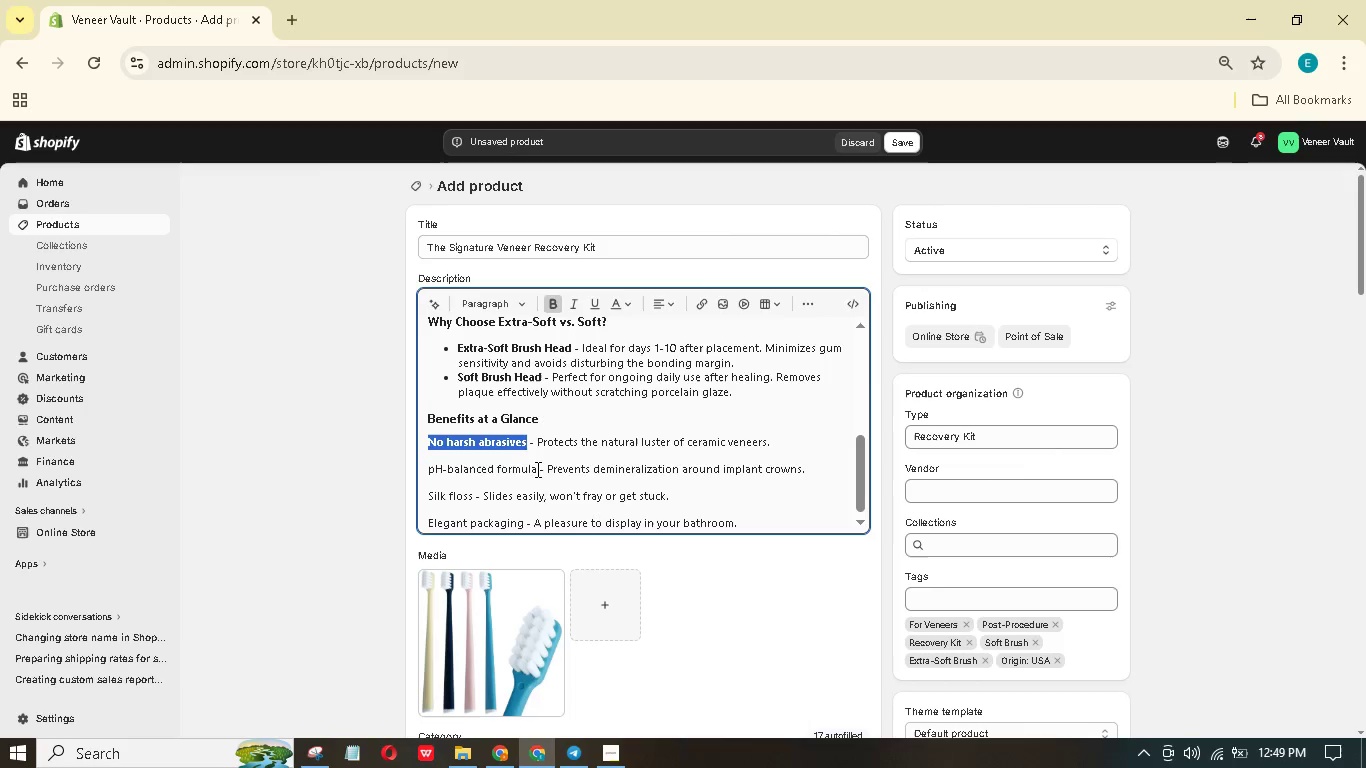 
left_click_drag(start_coordinate=[536, 468], to_coordinate=[428, 469])
 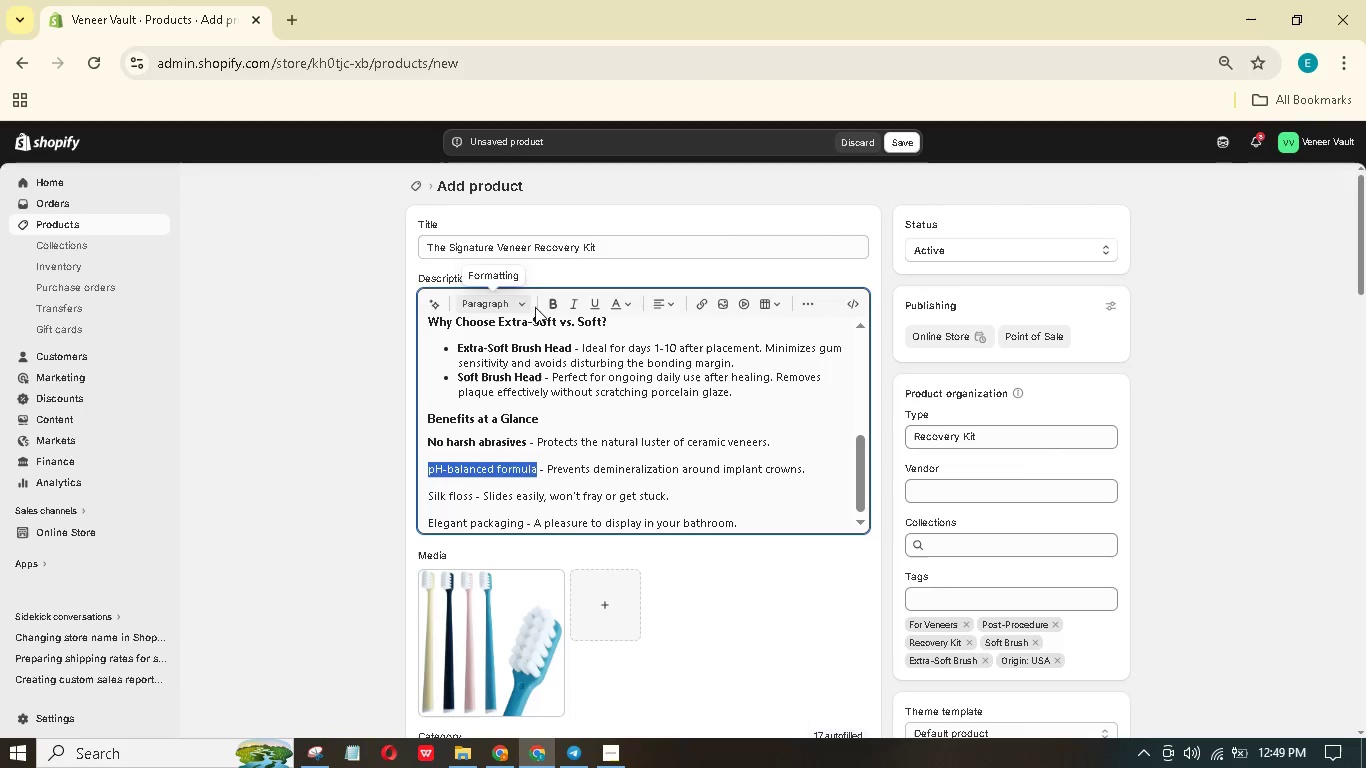 
left_click([548, 302])
 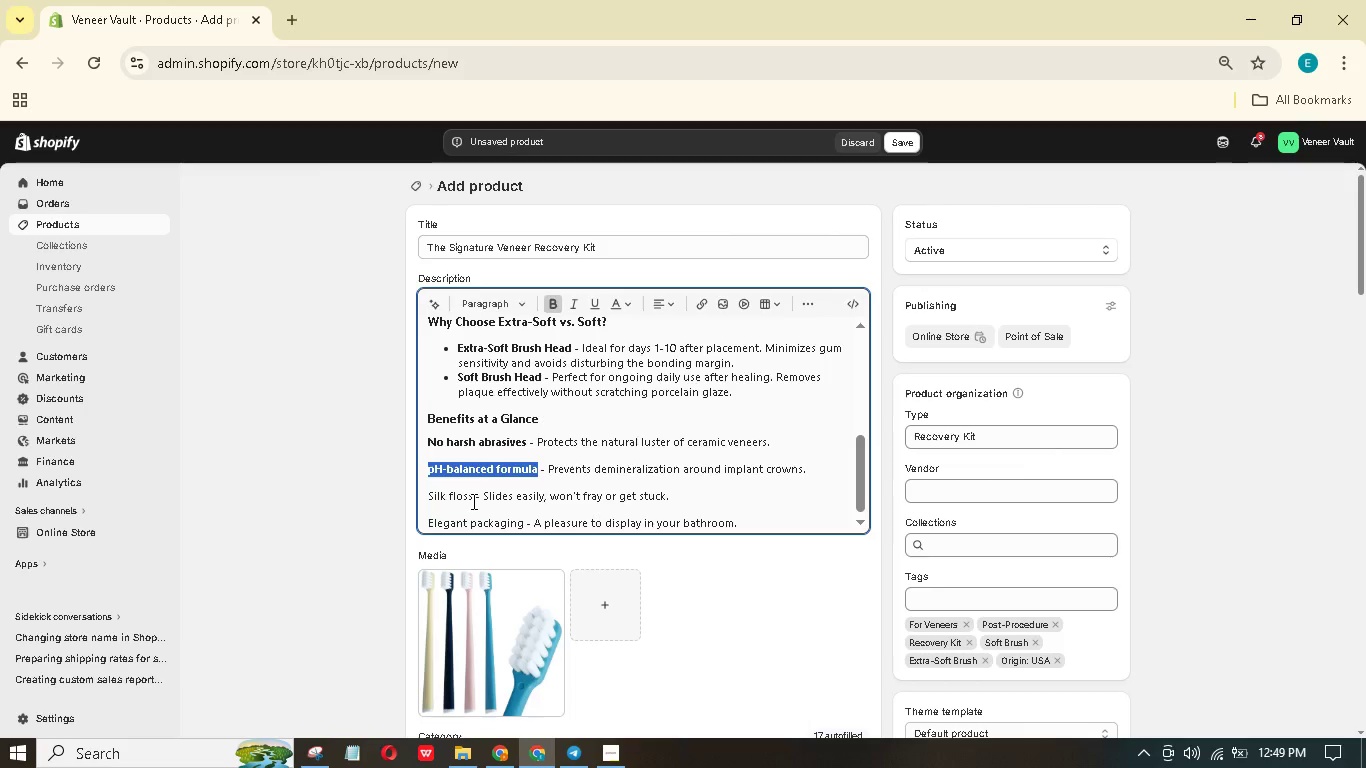 
left_click_drag(start_coordinate=[474, 501], to_coordinate=[426, 491])
 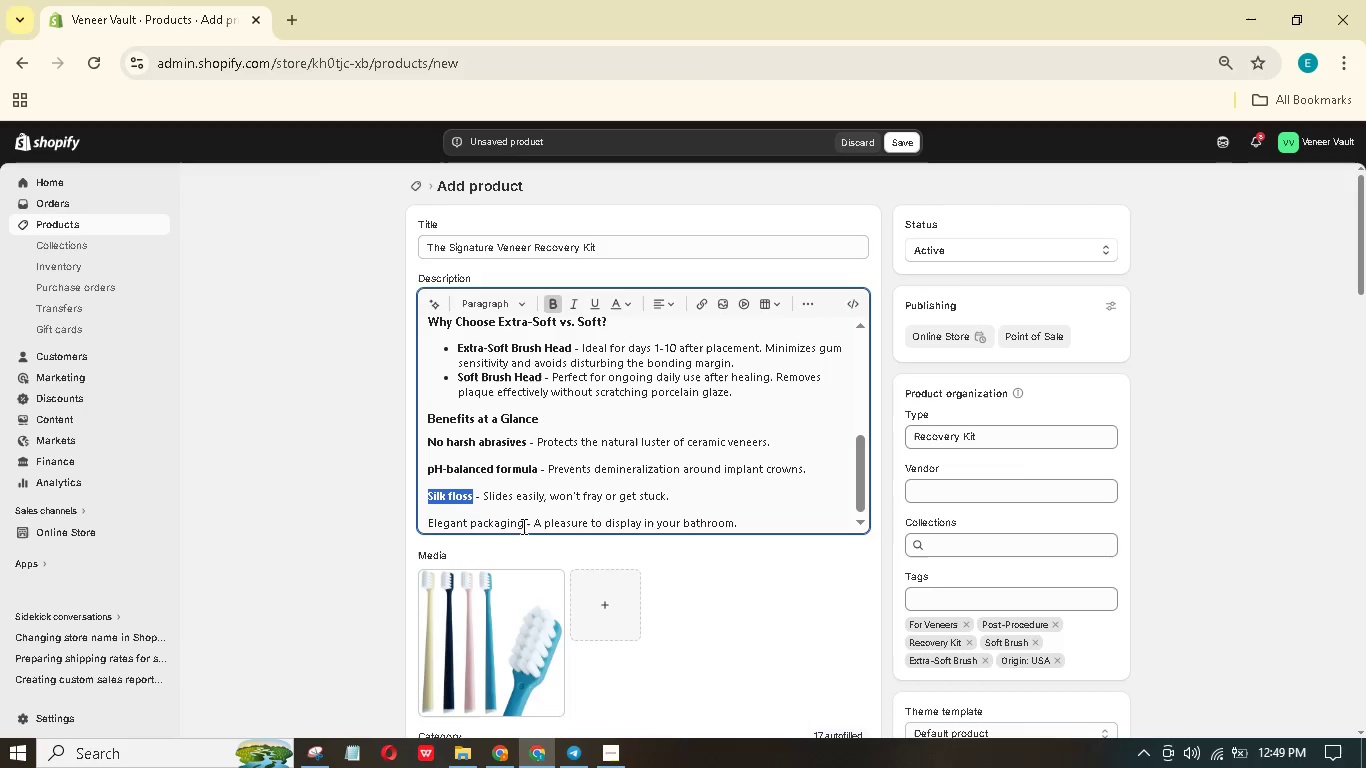 
left_click_drag(start_coordinate=[521, 526], to_coordinate=[423, 506])
 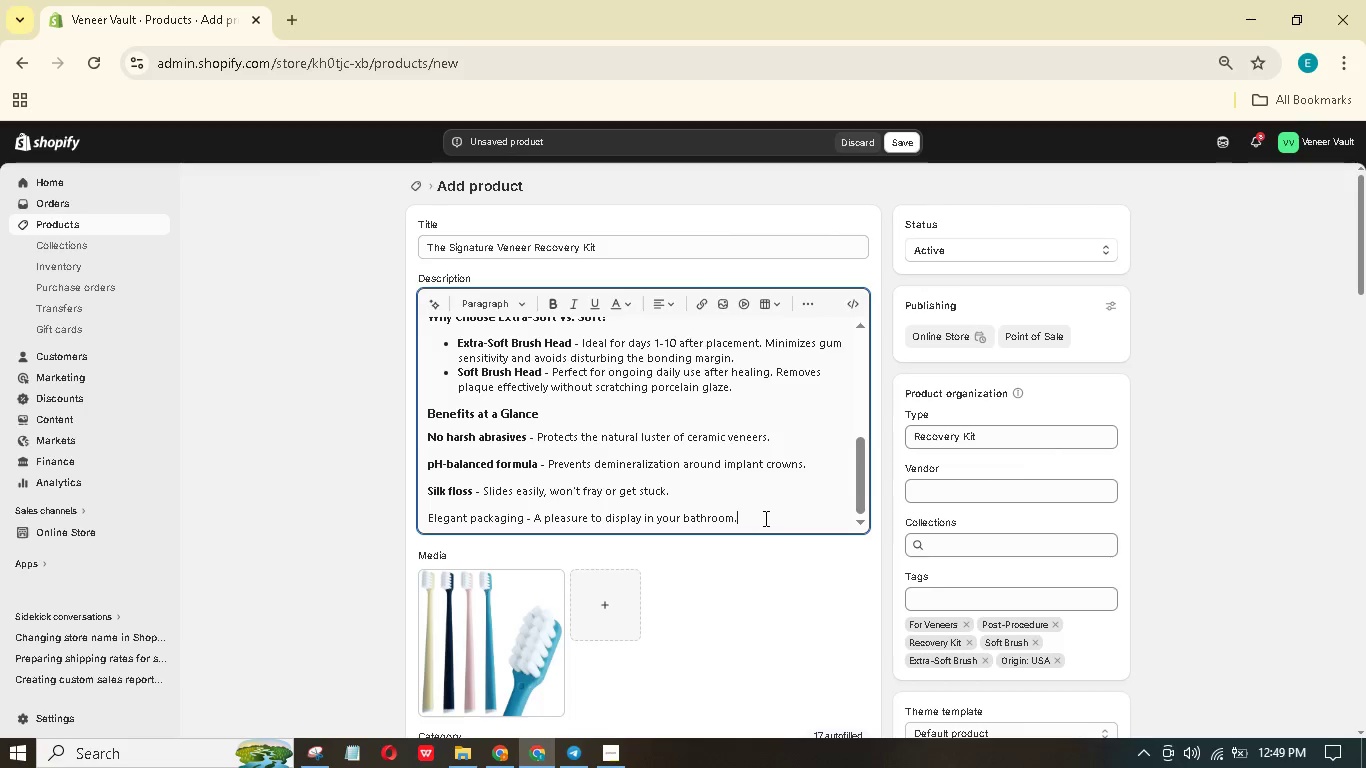 
left_click_drag(start_coordinate=[767, 521], to_coordinate=[413, 429])
 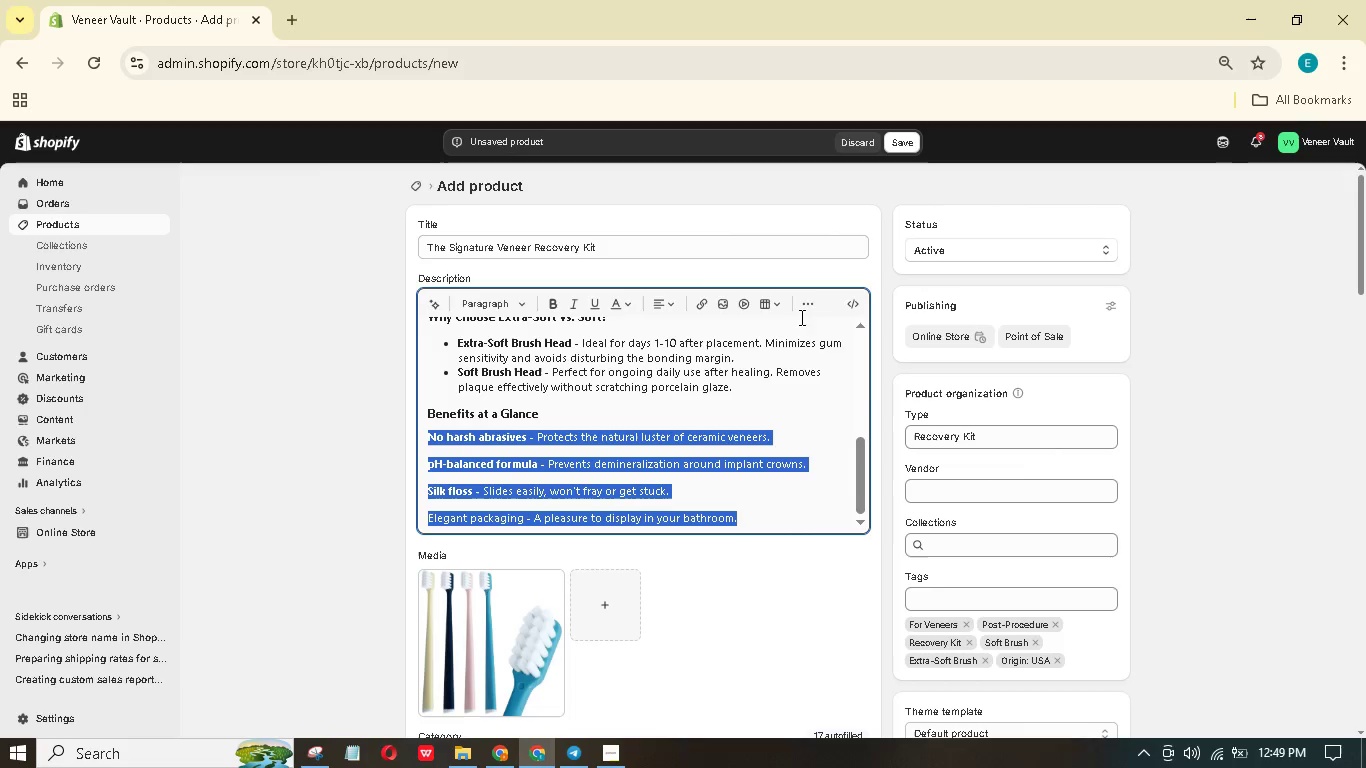 
left_click([809, 306])
 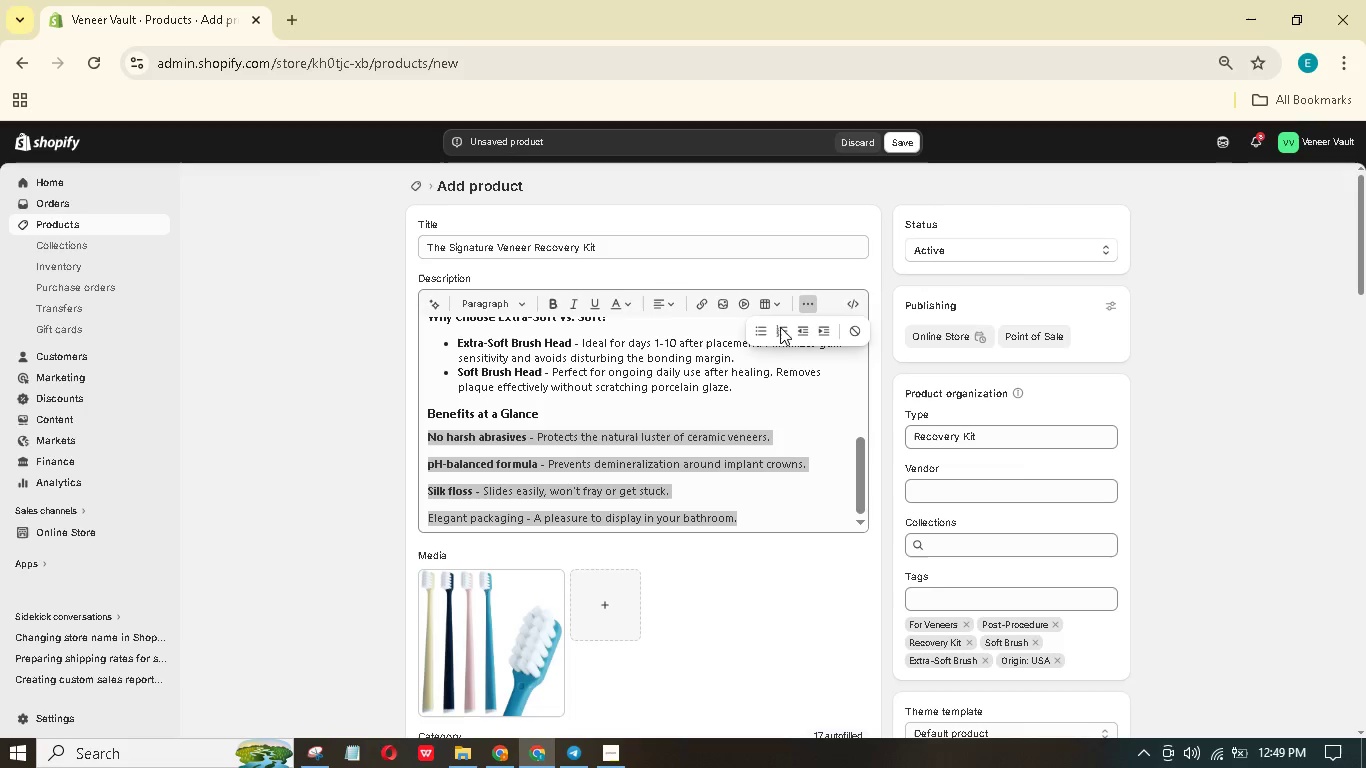 
left_click([756, 329])
 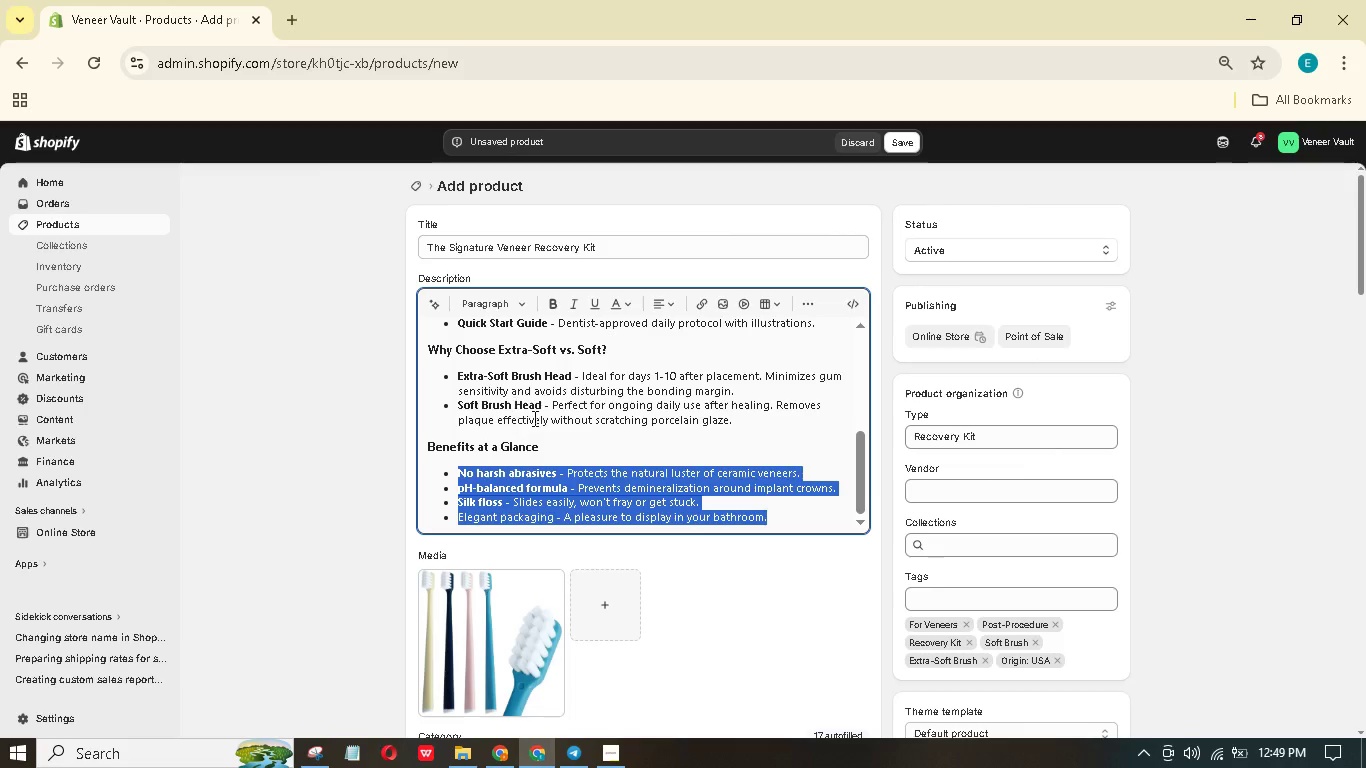 
scroll: coordinate [571, 428], scroll_direction: down, amount: 2.0
 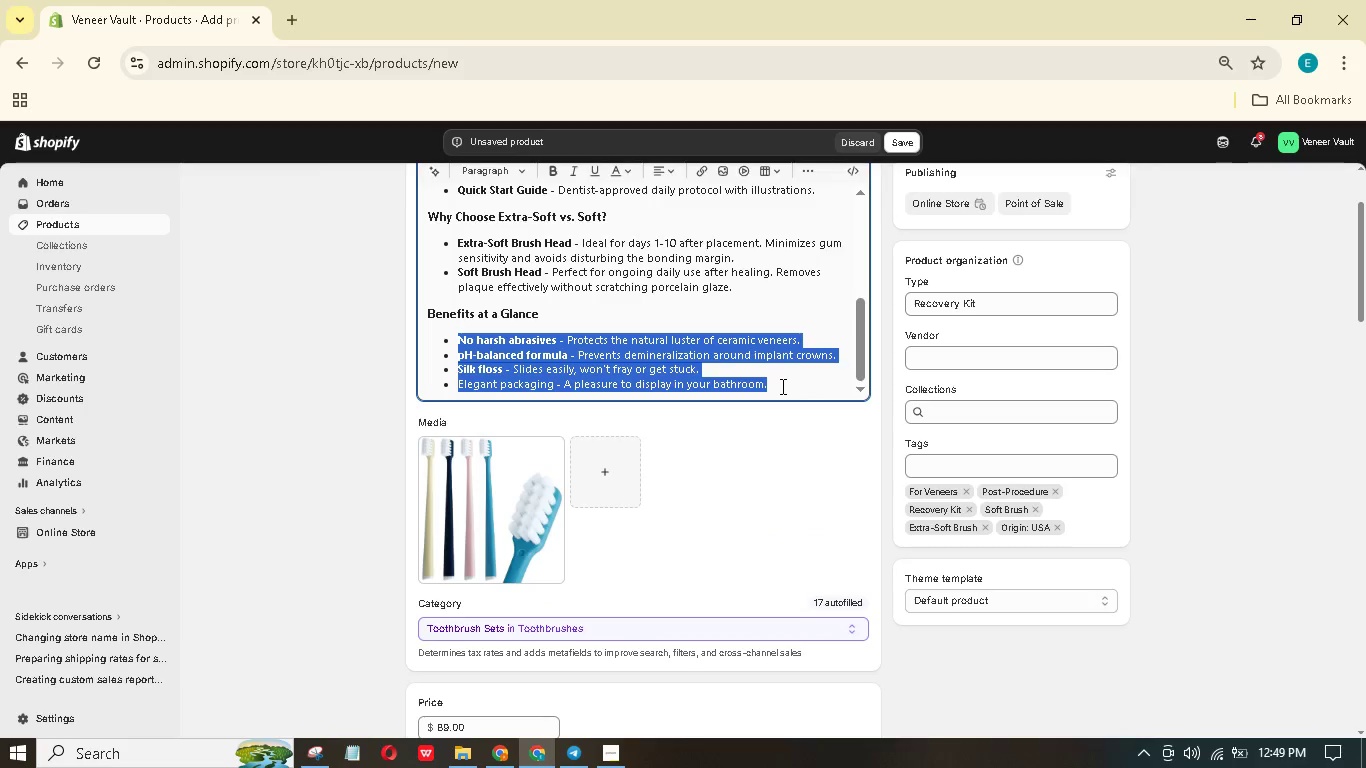 
left_click([653, 377])
 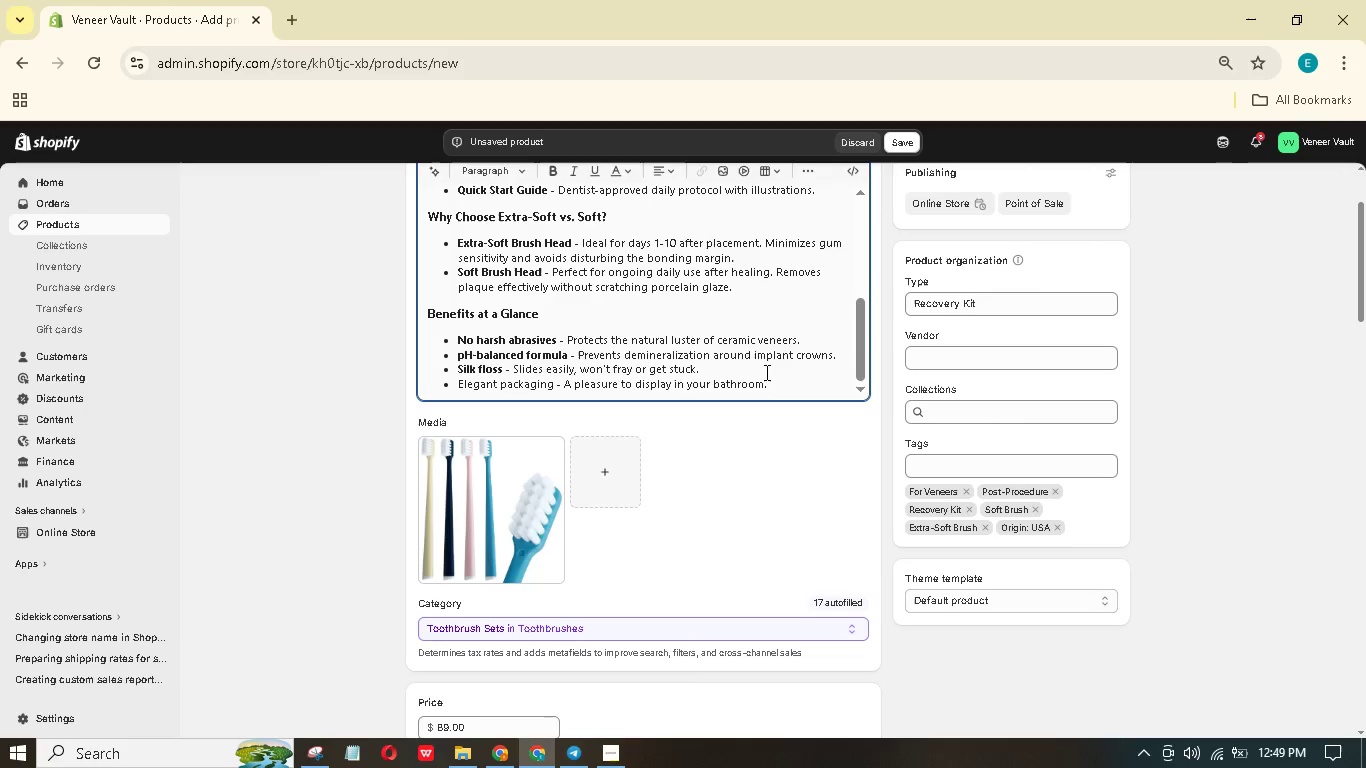 
key(Enter)
 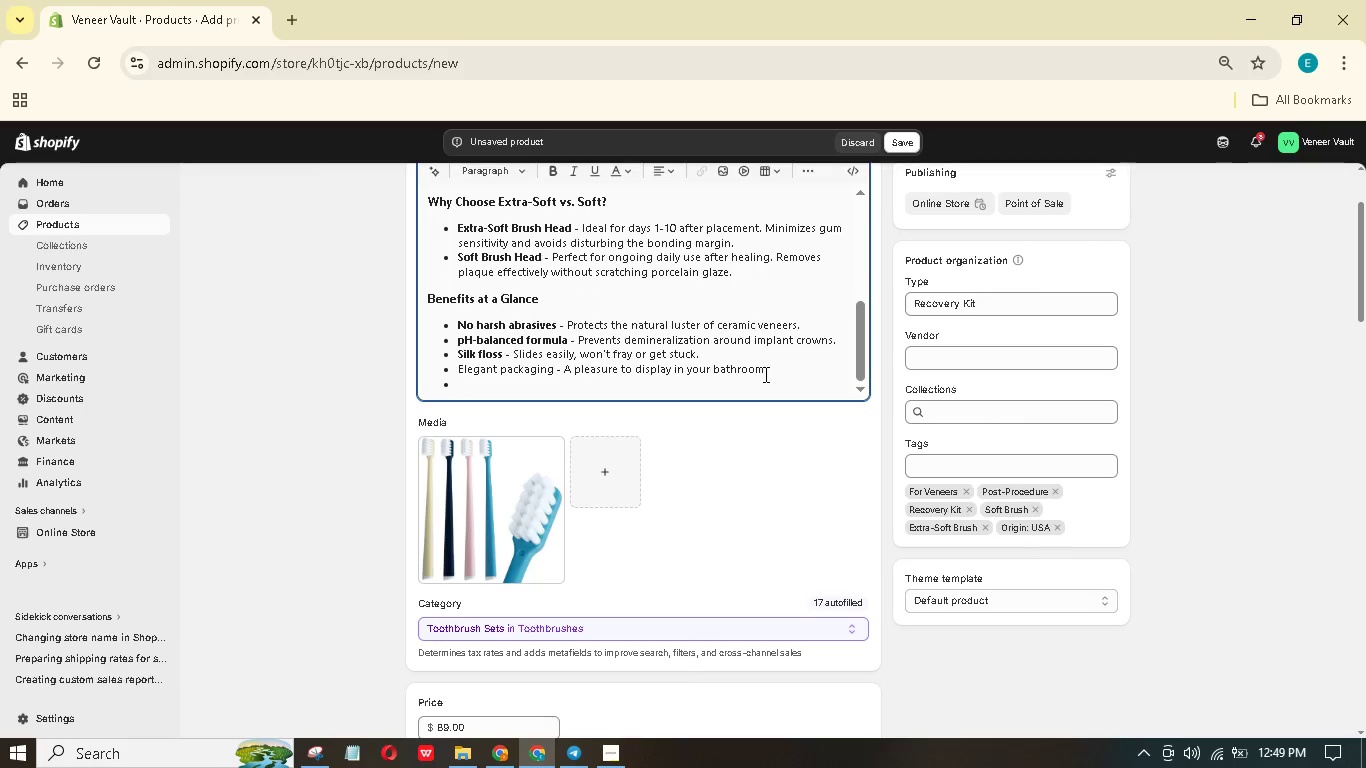 
key(Enter)
 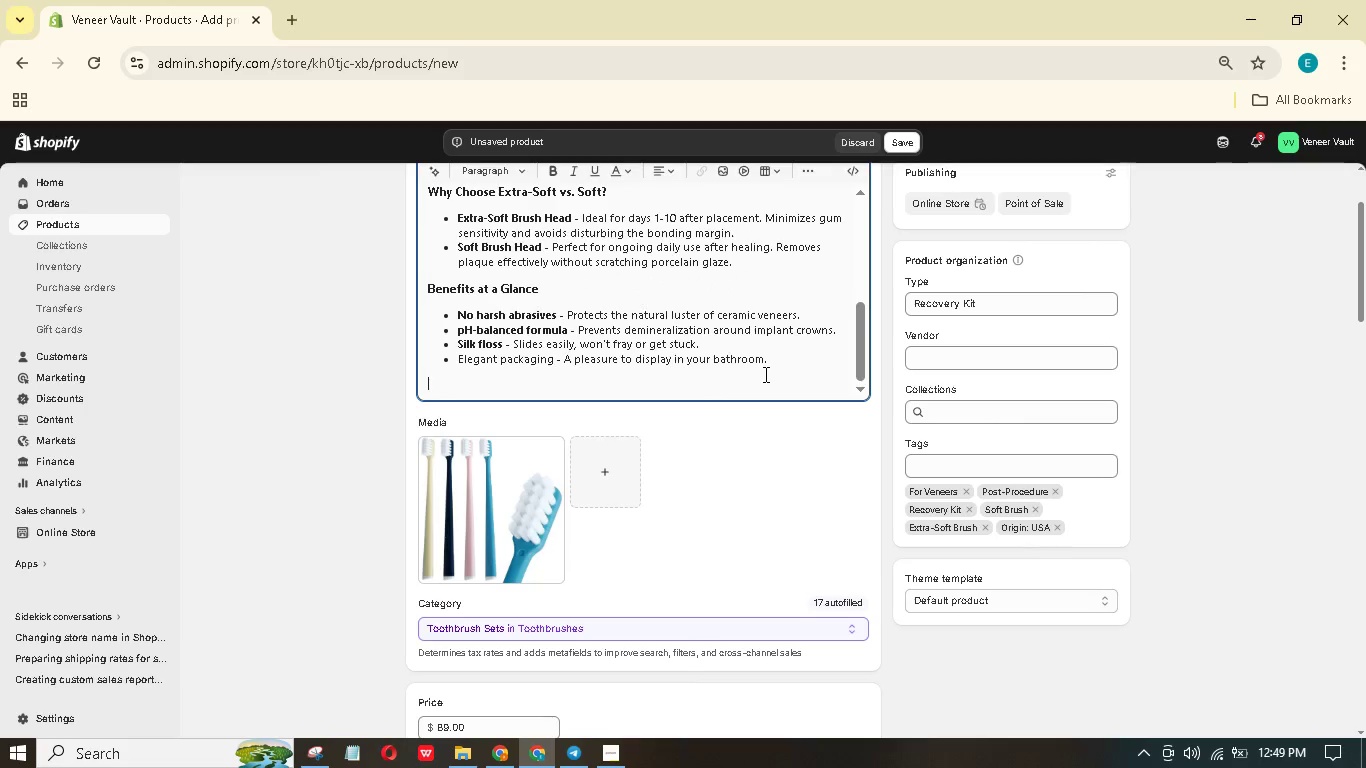 
type(Each kit is hand-assembled nd shipped in recycle)
key(Backspace)
type(able, tissue-wrapped packaging)
 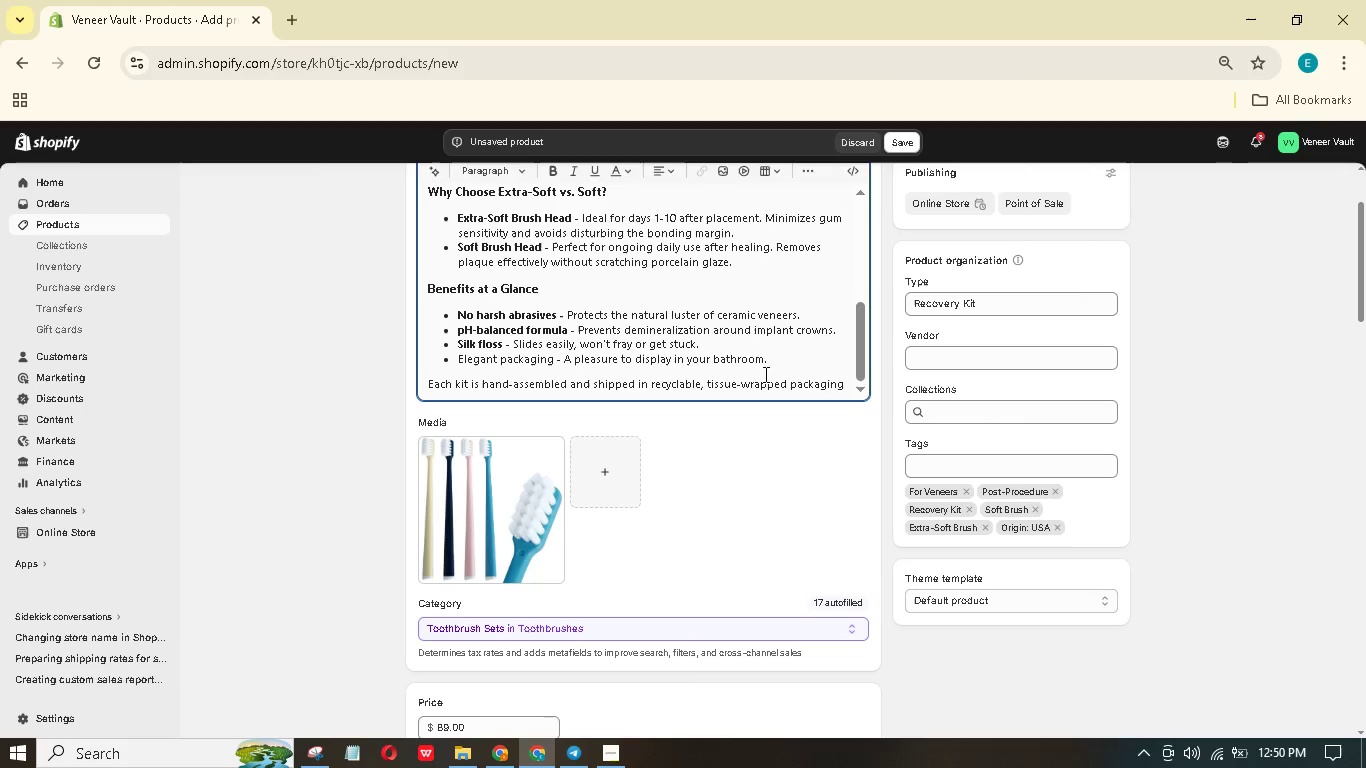 
type(. Recommended by cosmotic dentists nationwie. Replce the brush head every 3 months - replcemnt head)
 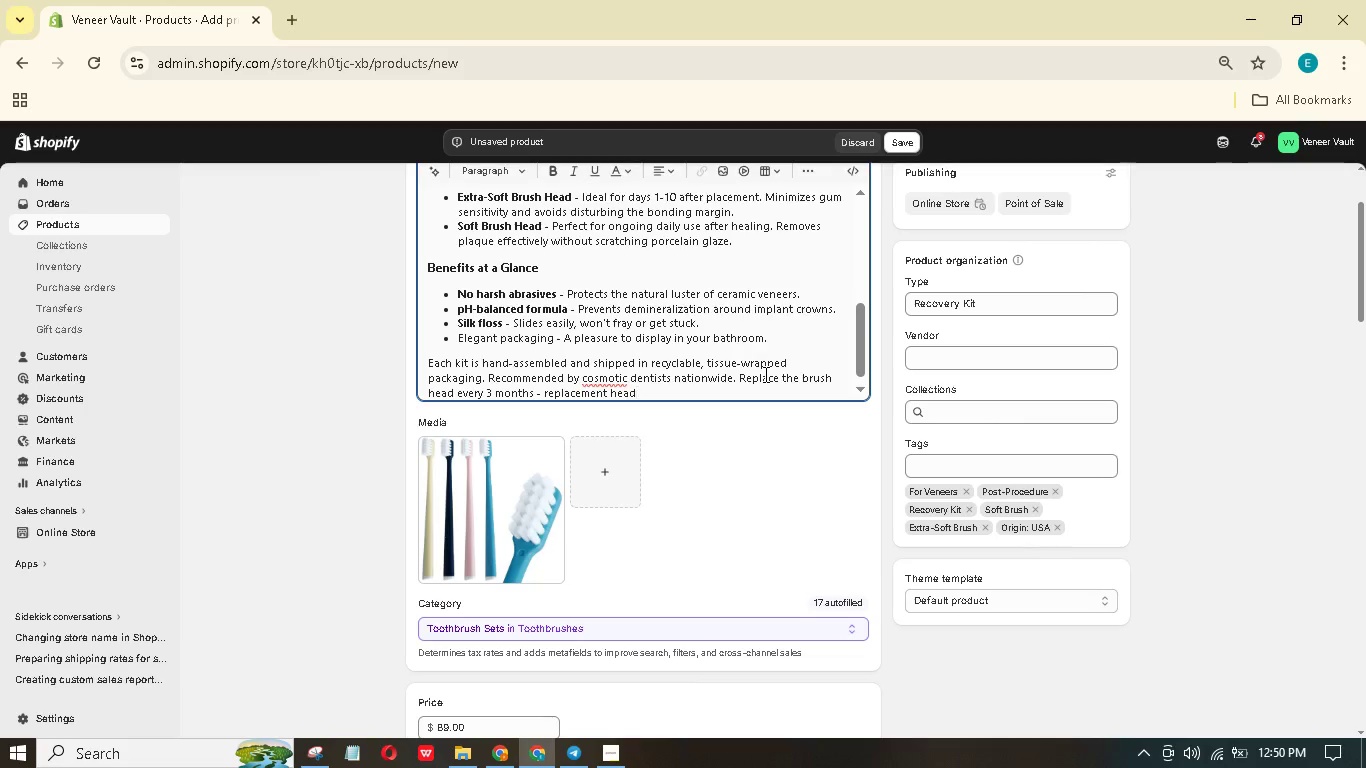 
type(s sold eparately.)
 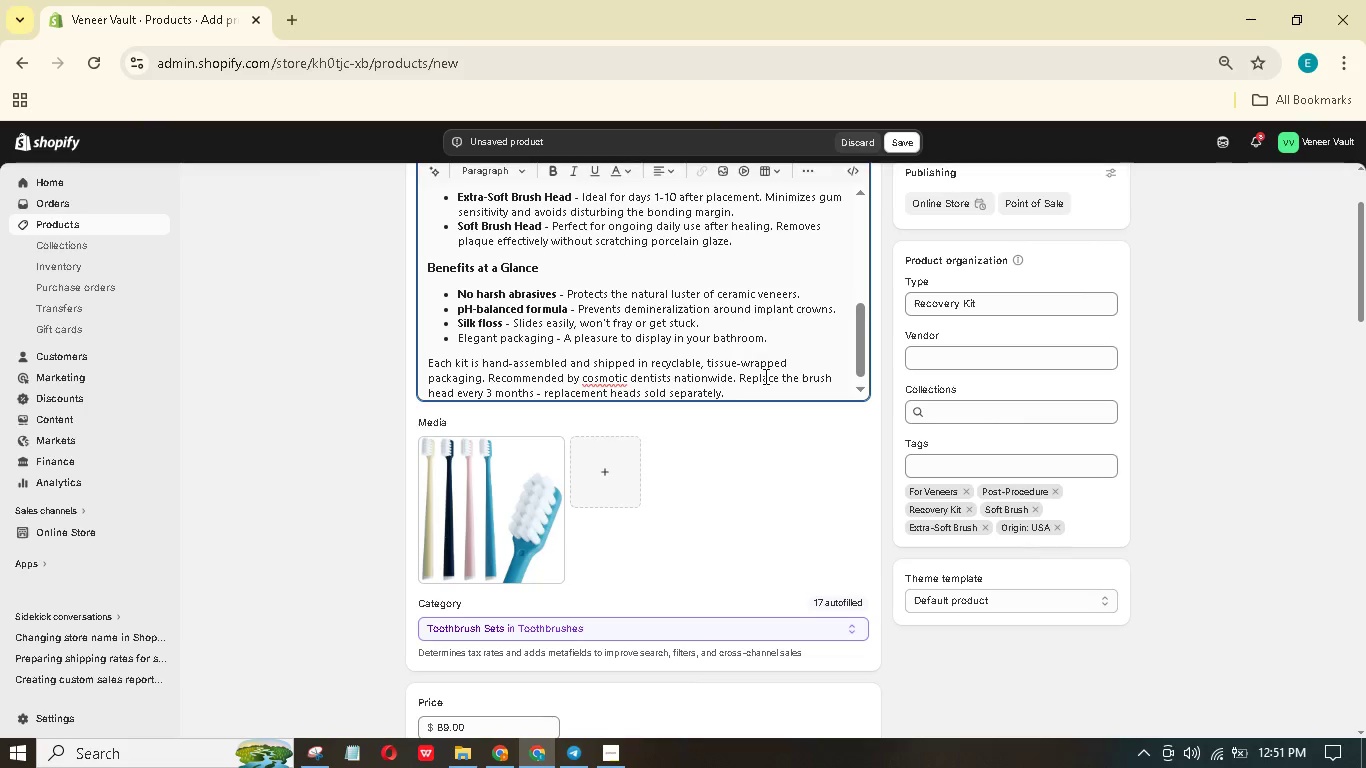 
left_click([613, 381])
 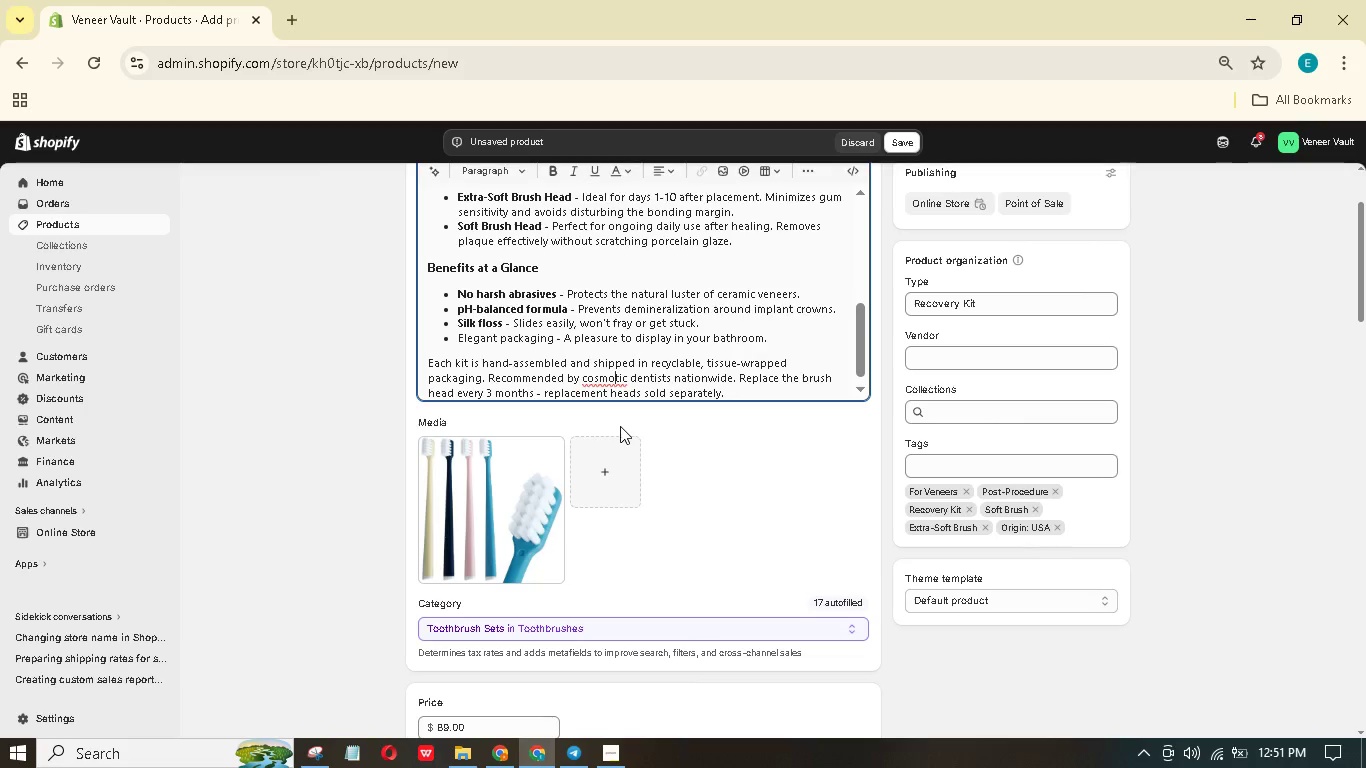 
key(Backspace)
 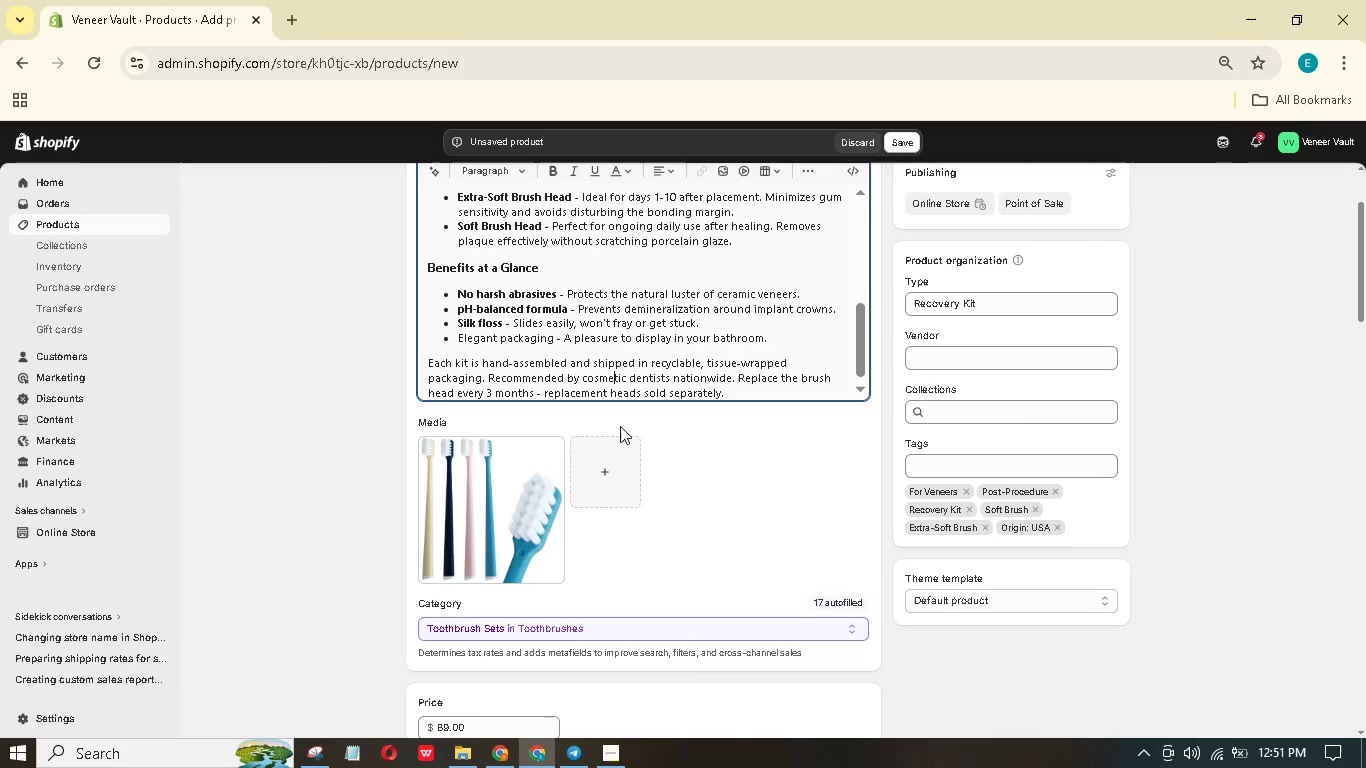 
key(E)
 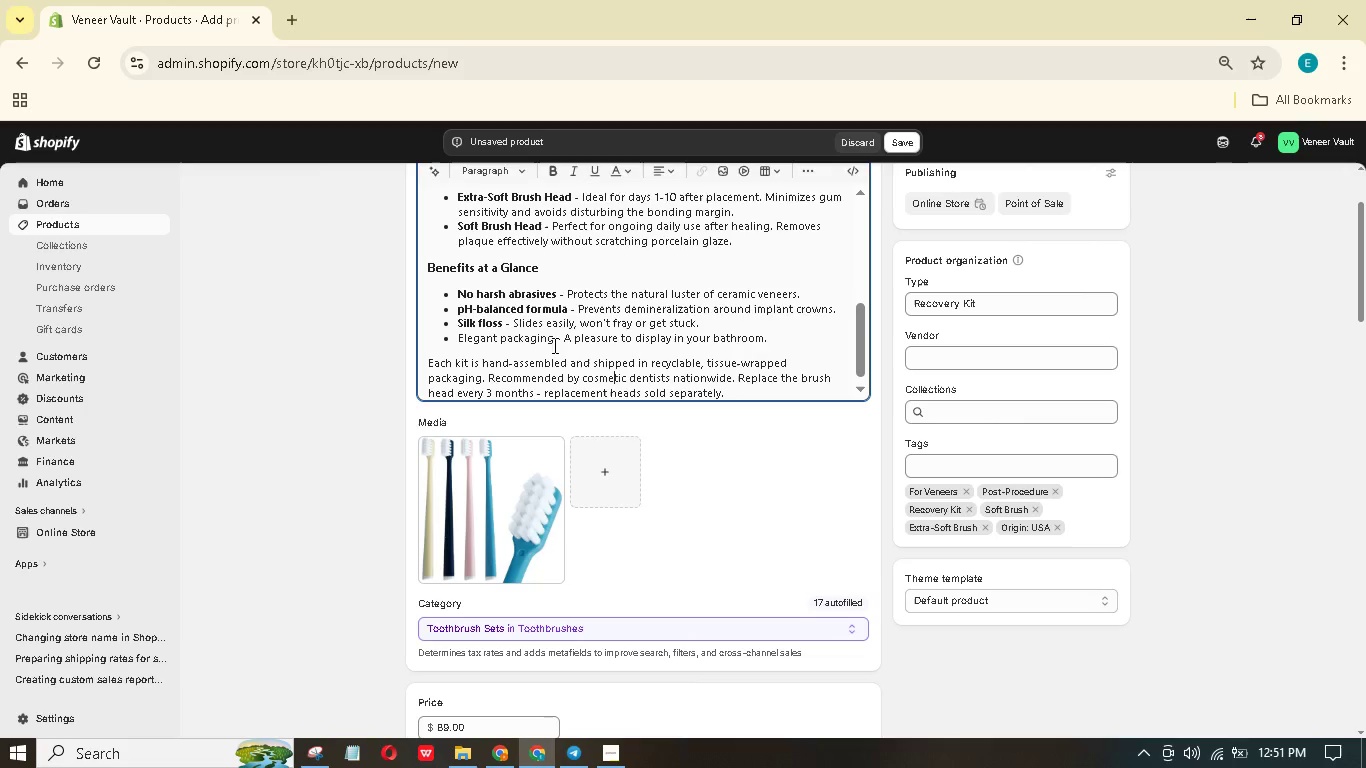 
left_click_drag(start_coordinate=[553, 339], to_coordinate=[453, 334])
 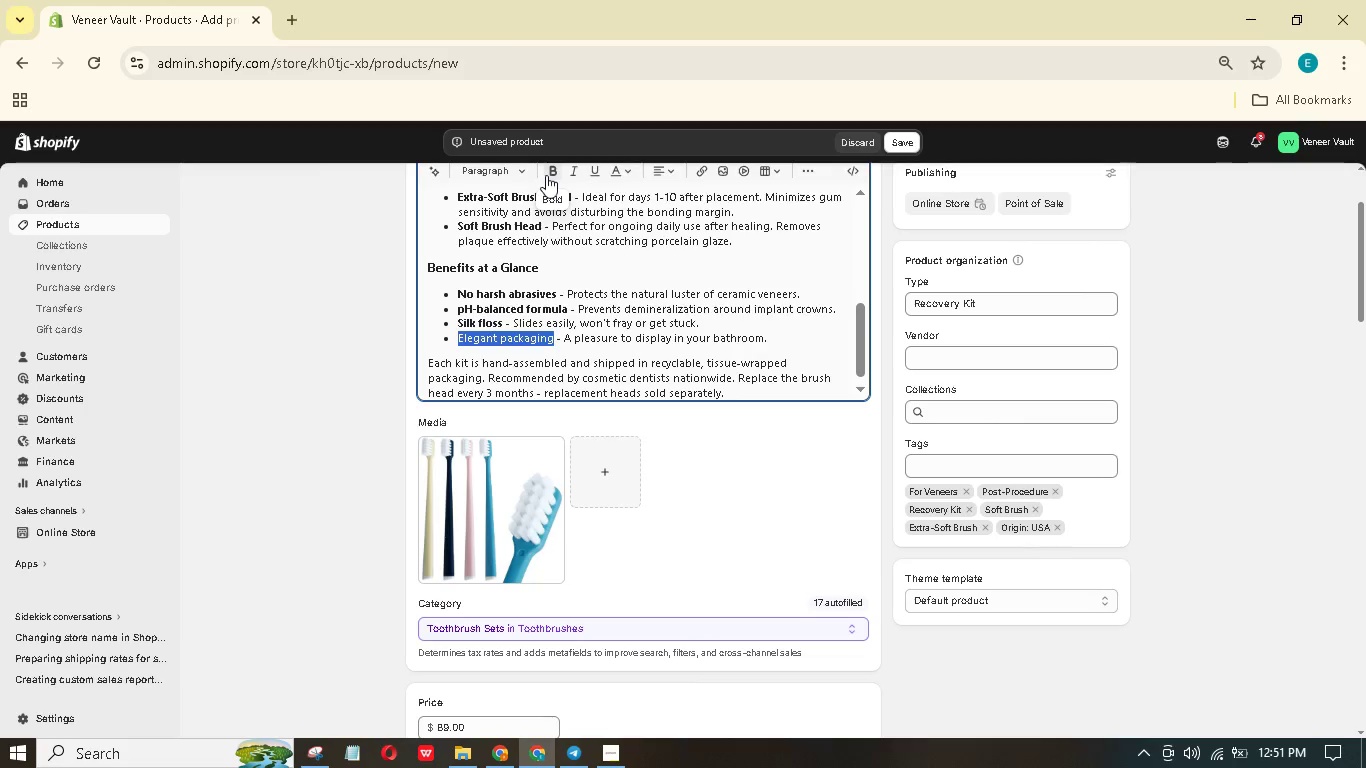 
left_click([546, 175])
 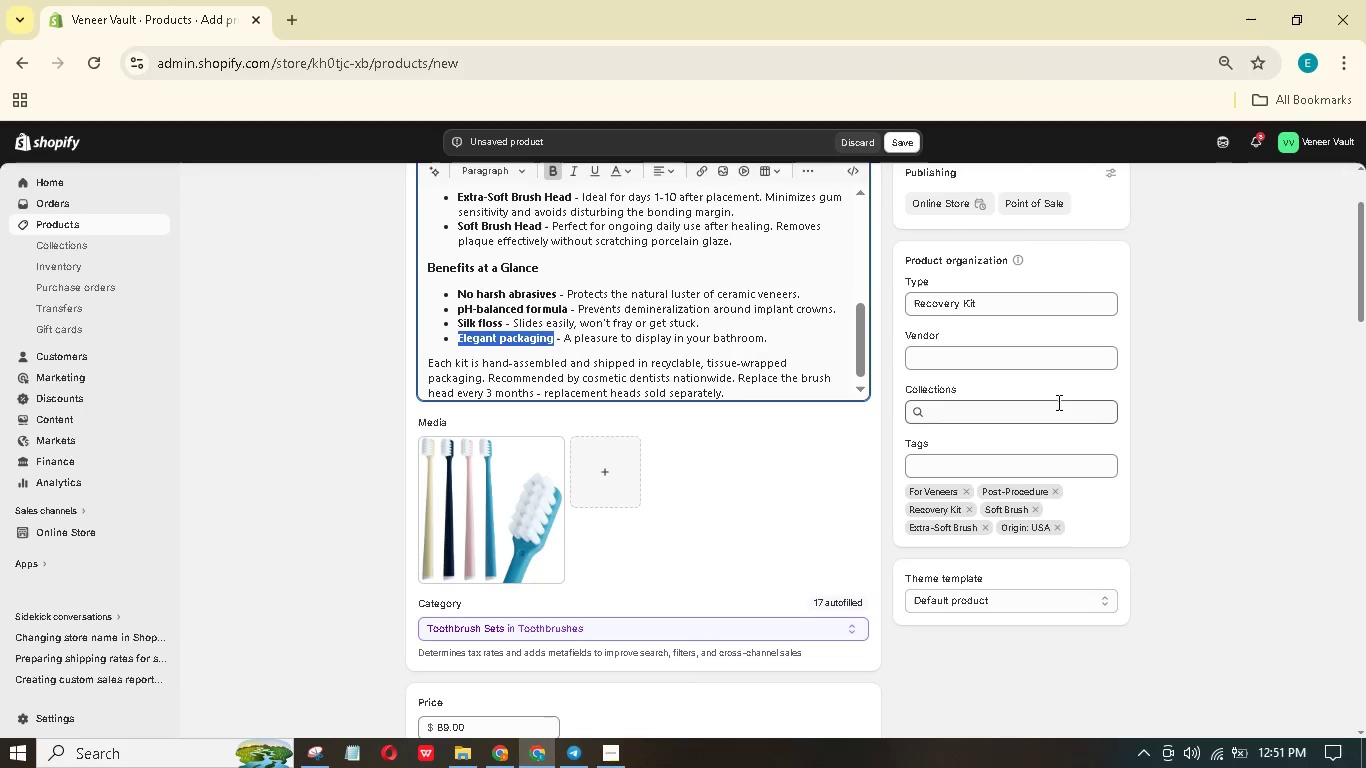 
left_click([1211, 288])
 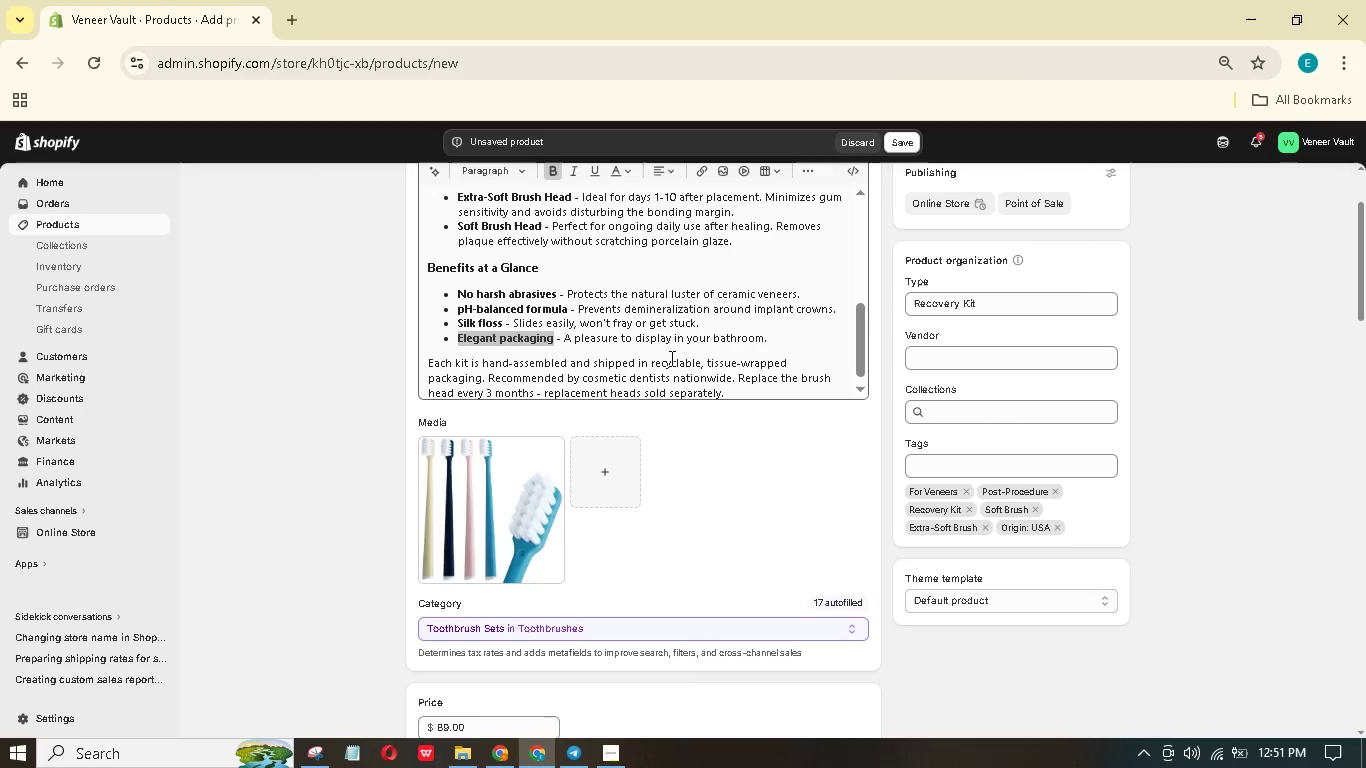 
scroll: coordinate [515, 417], scroll_direction: down, amount: 18.0
 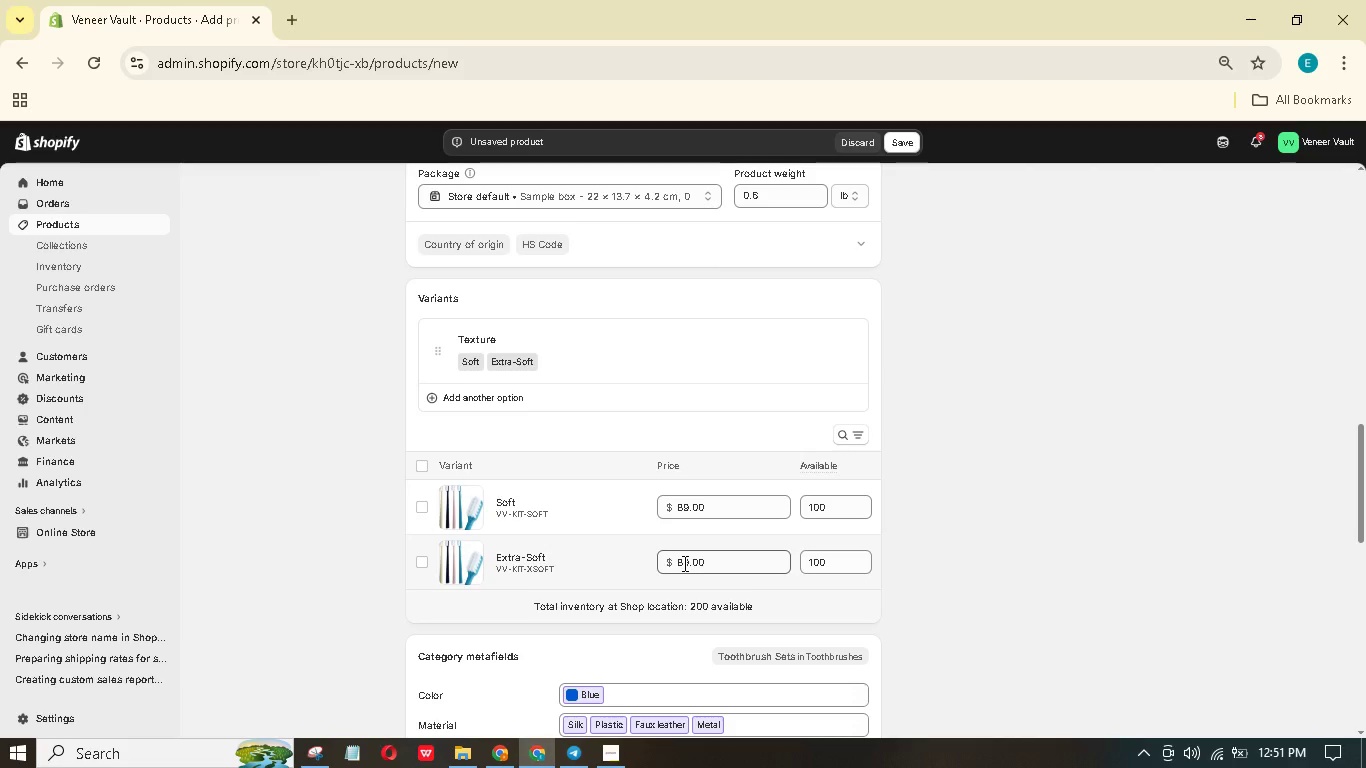 
wait(8.1)
 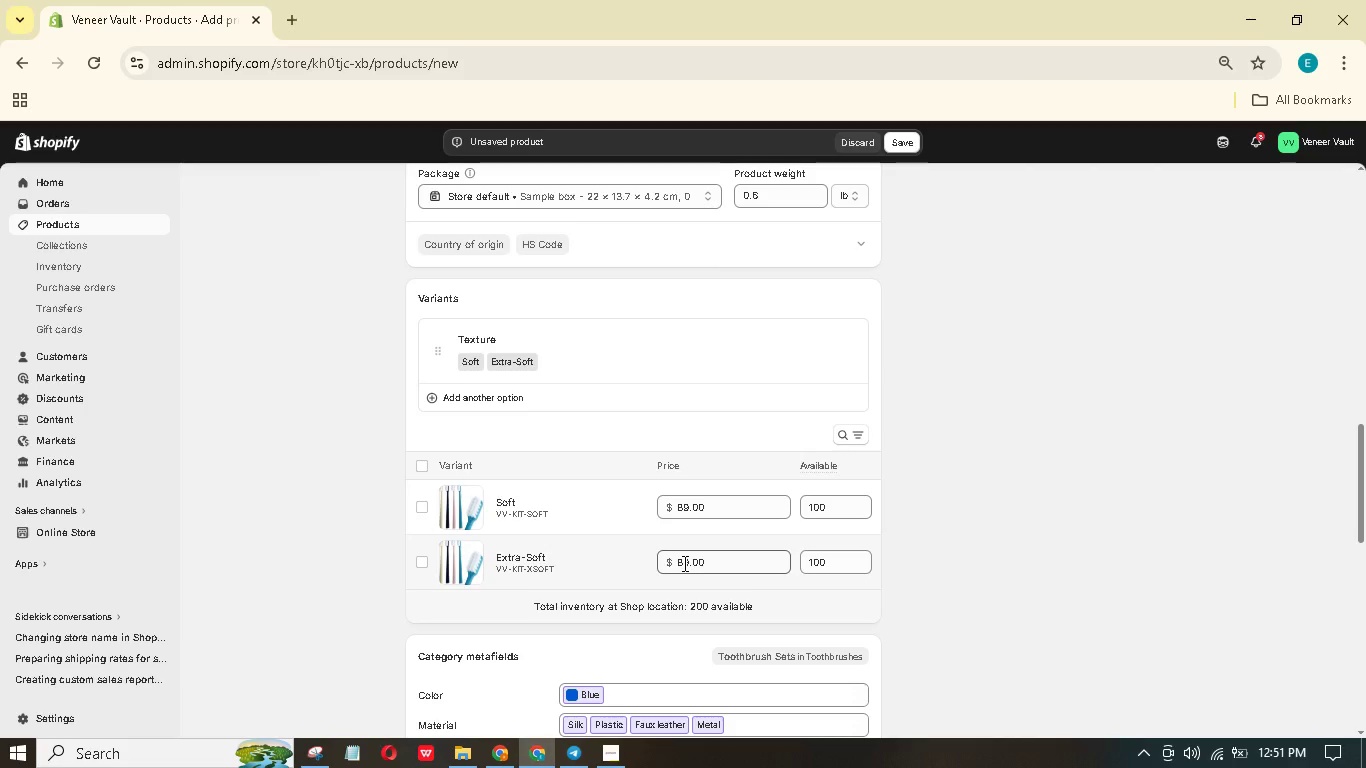 
key(Numpad9)
 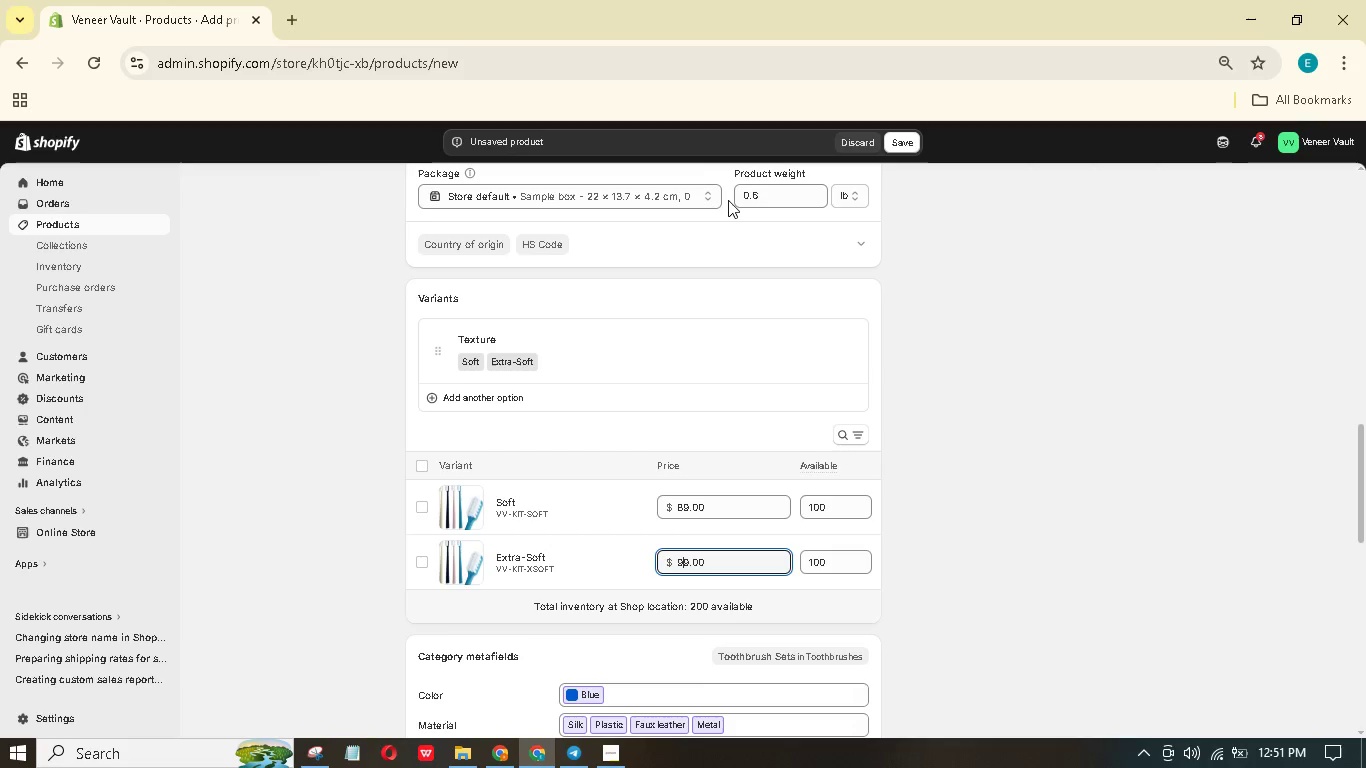 
wait(7.64)
 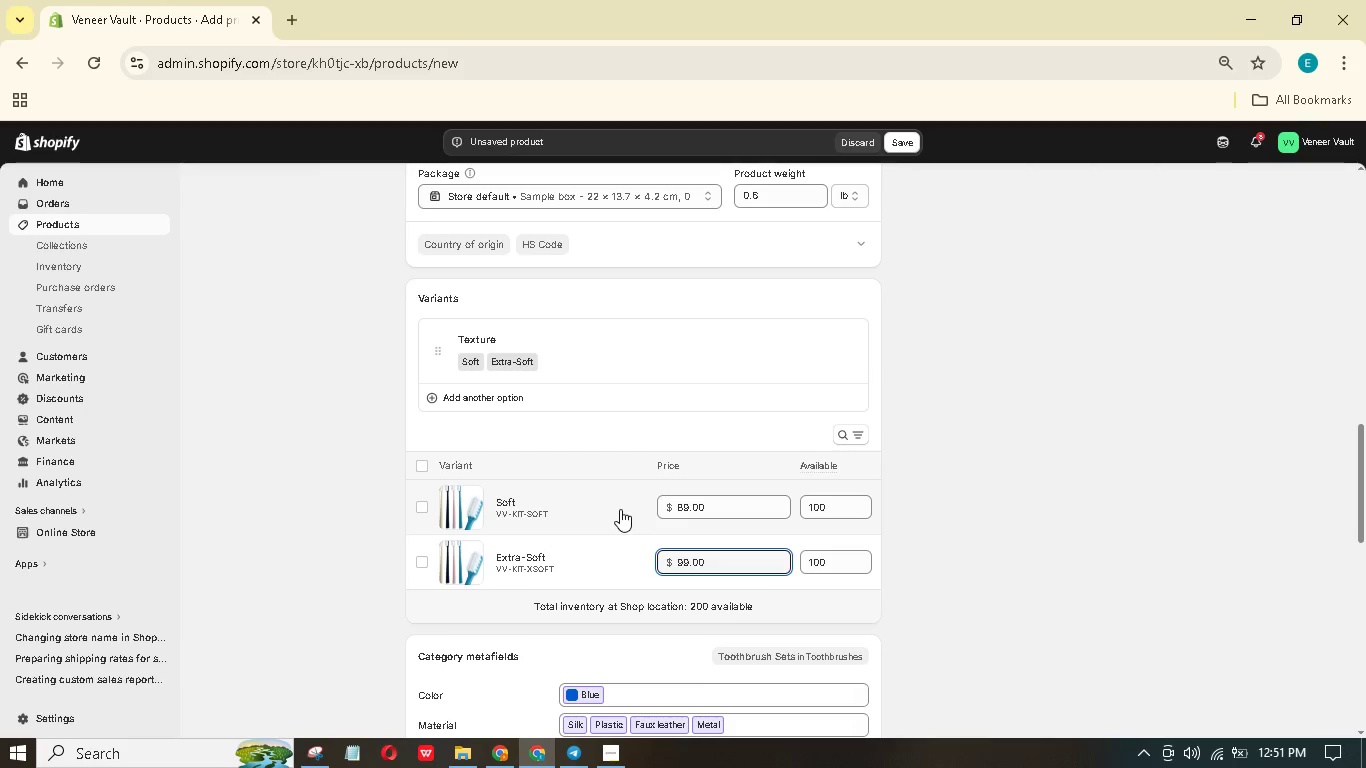 
scroll: coordinate [881, 337], scroll_direction: down, amount: 19.0
 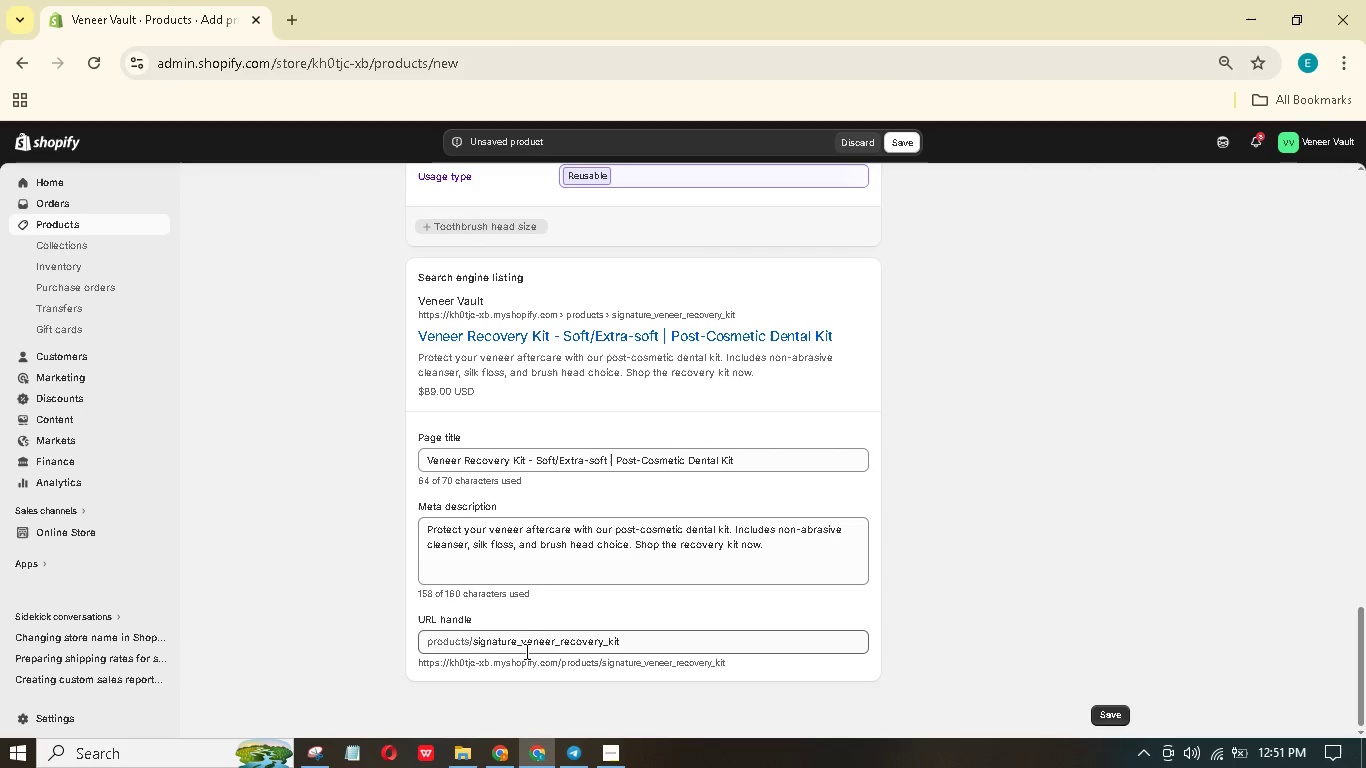 
wait(8.85)
 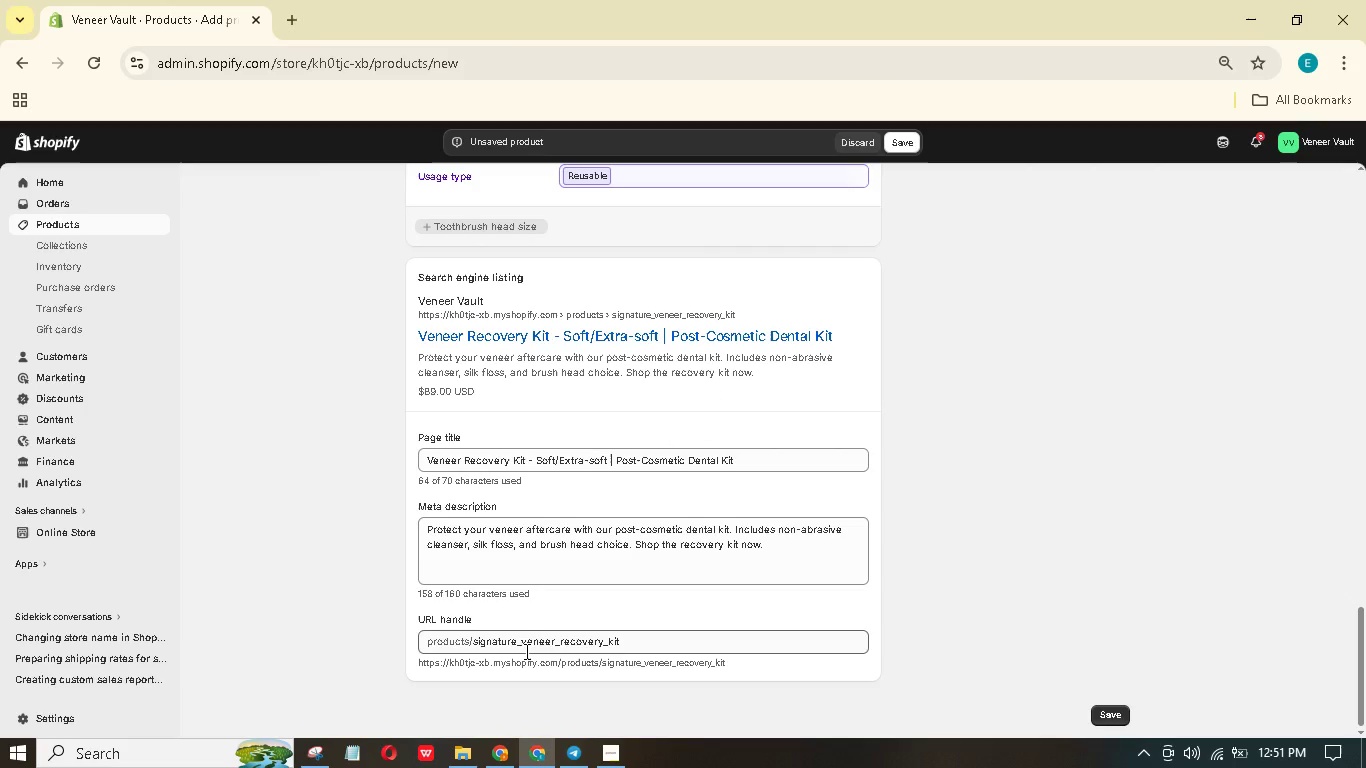 
left_click_drag(start_coordinate=[894, 144], to_coordinate=[911, 375])
 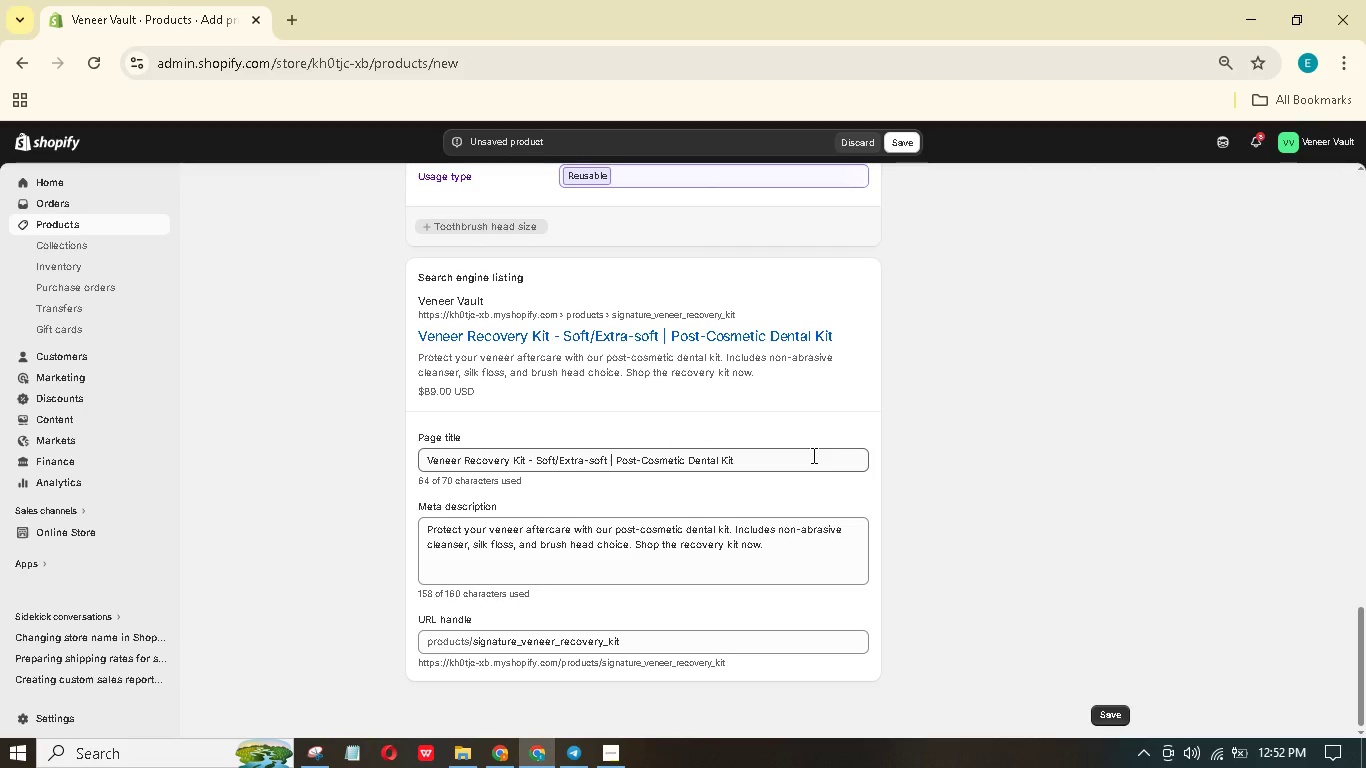 
wait(20.22)
 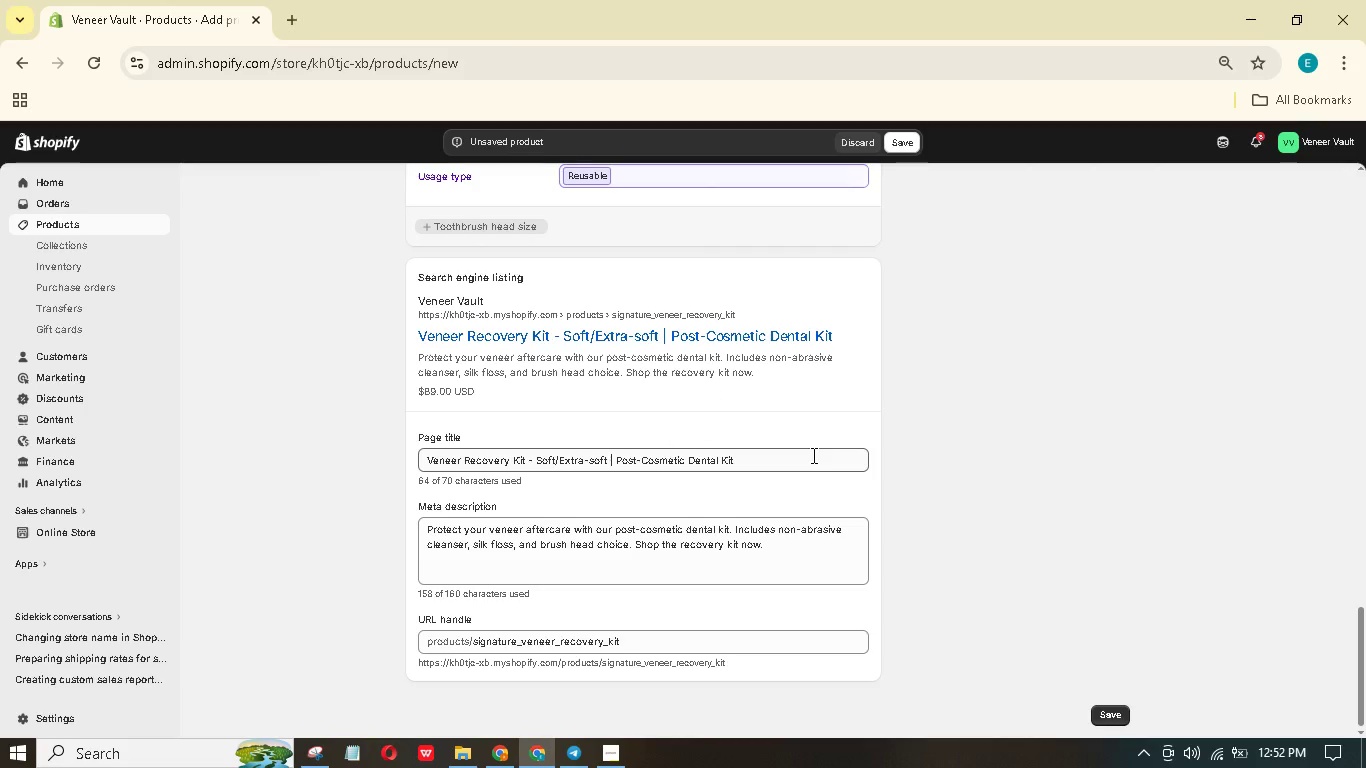 
scroll: coordinate [714, 528], scroll_direction: down, amount: 4.0
 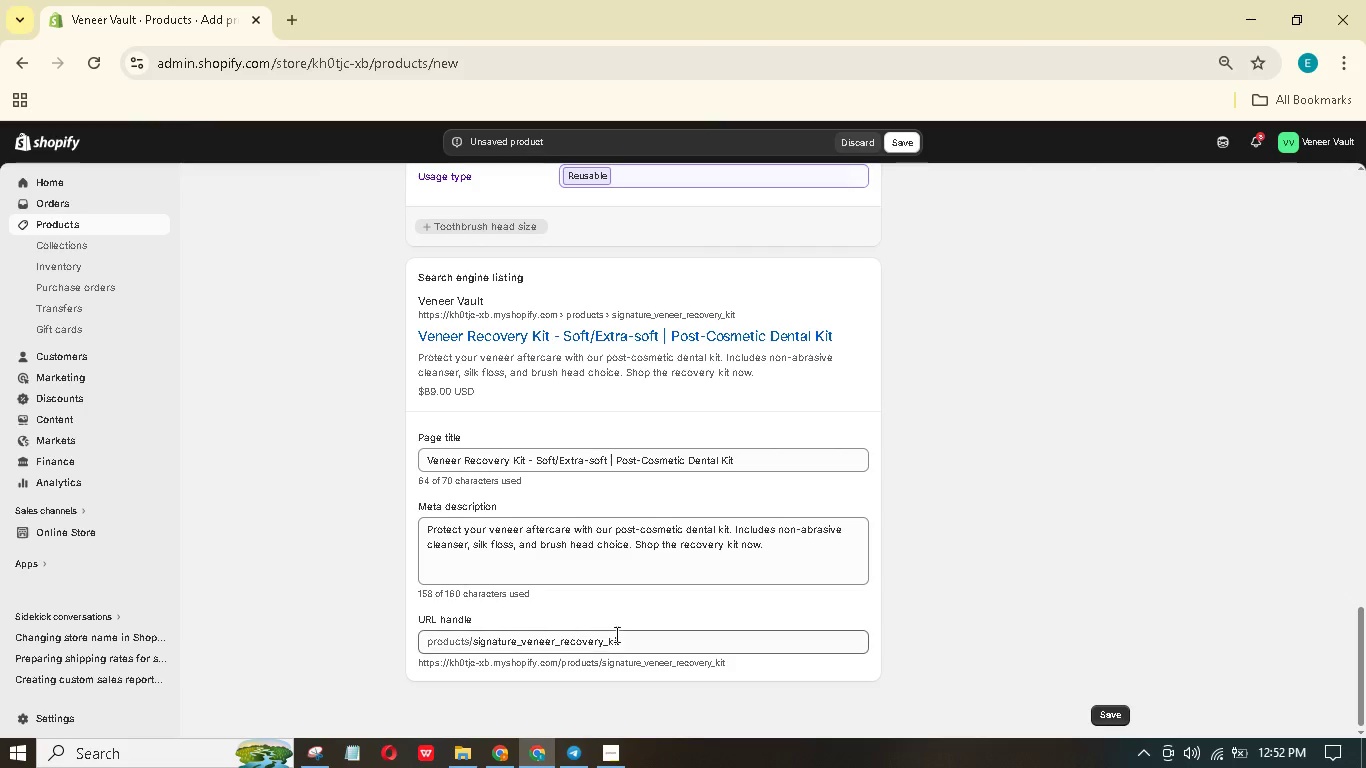 
left_click([525, 645])
 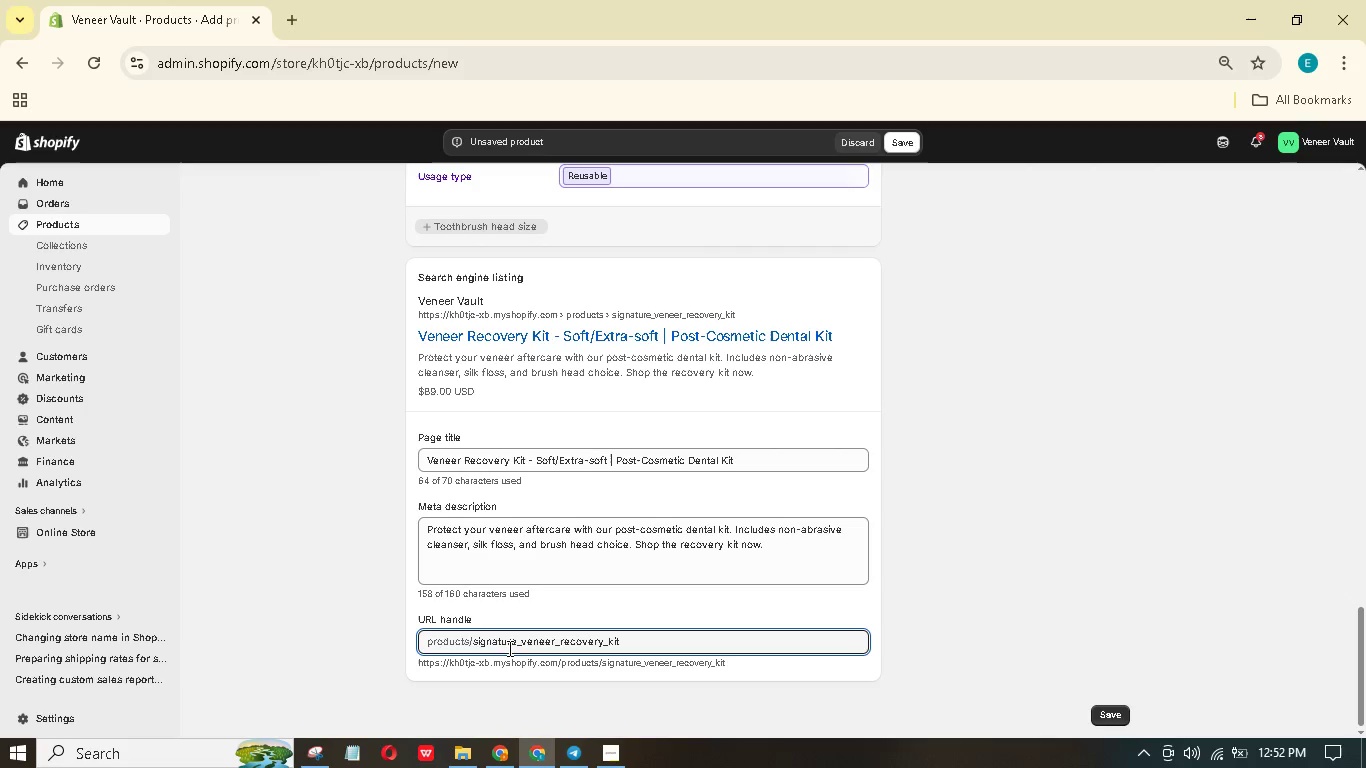 
key(ArrowLeft)
 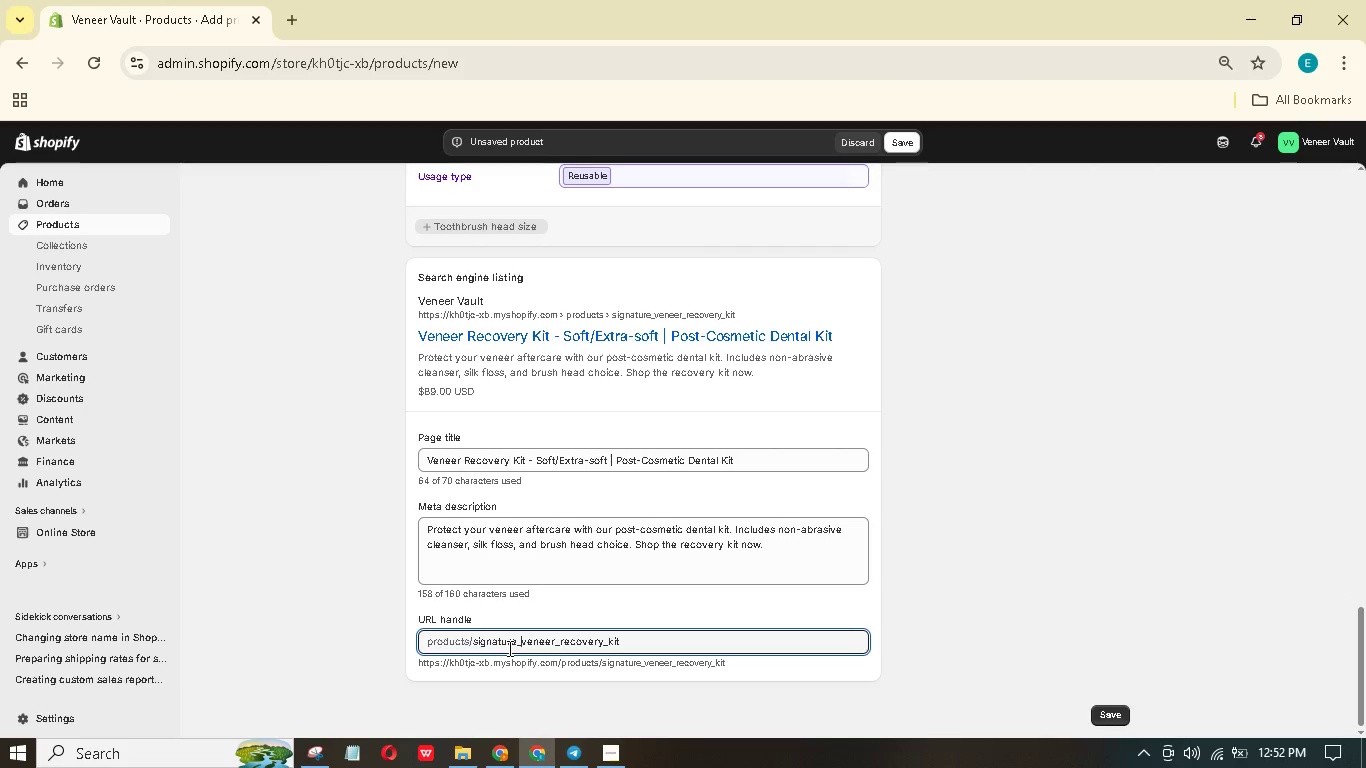 
key(Backspace)
 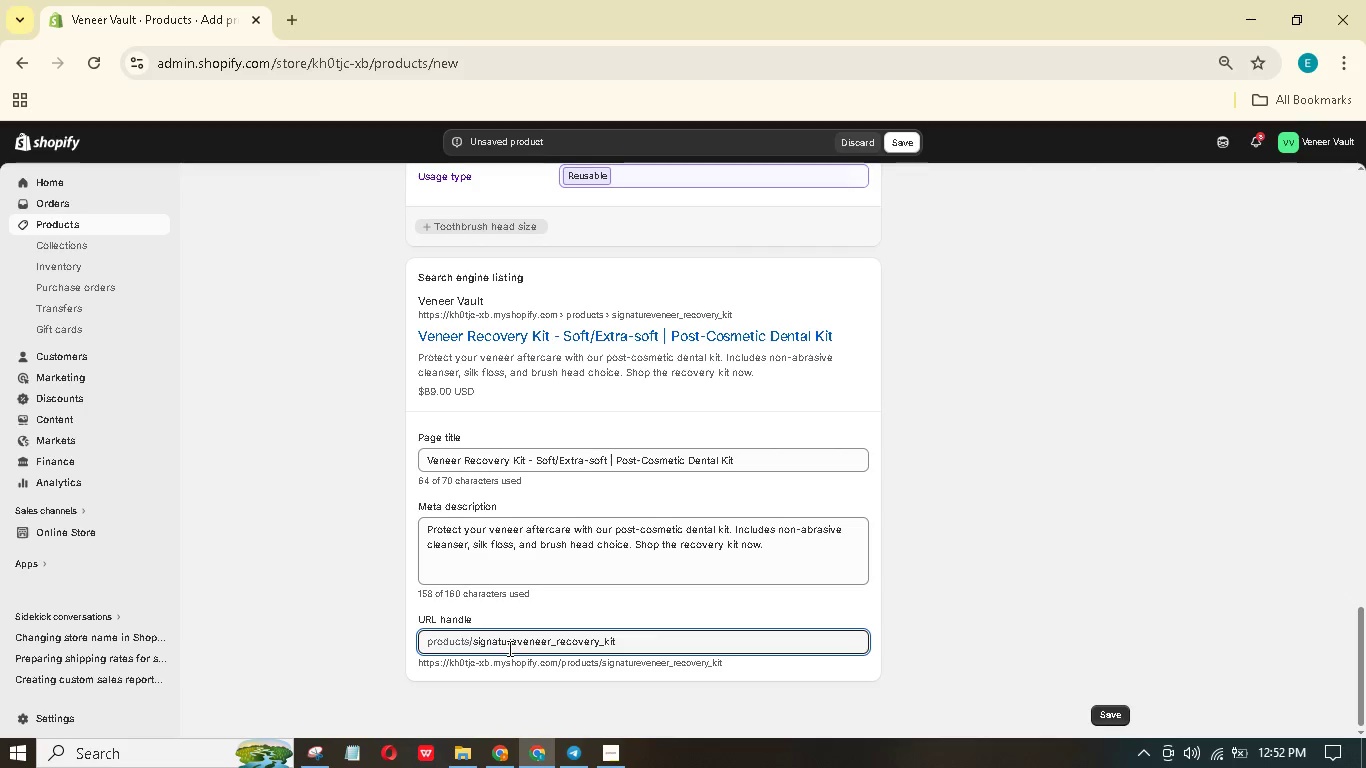 
key(Minus)
 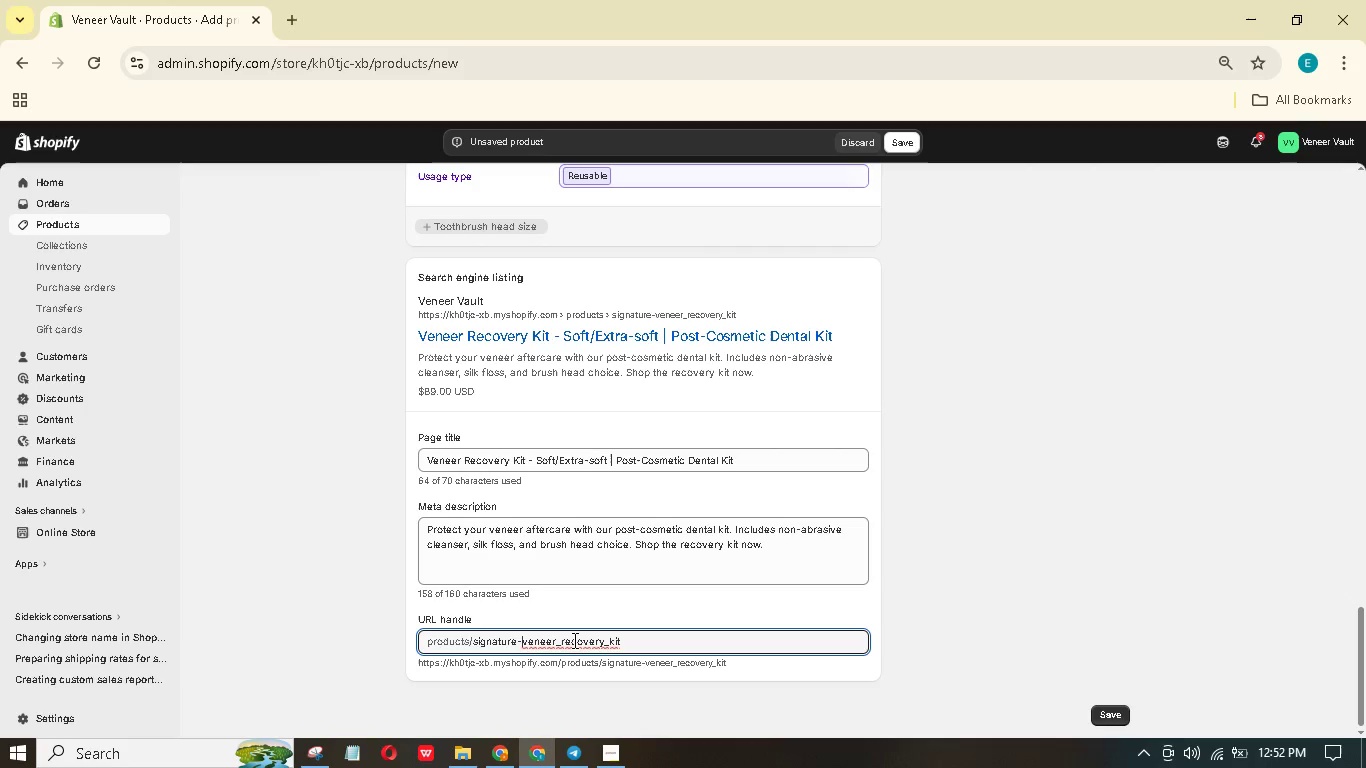 
left_click([562, 637])
 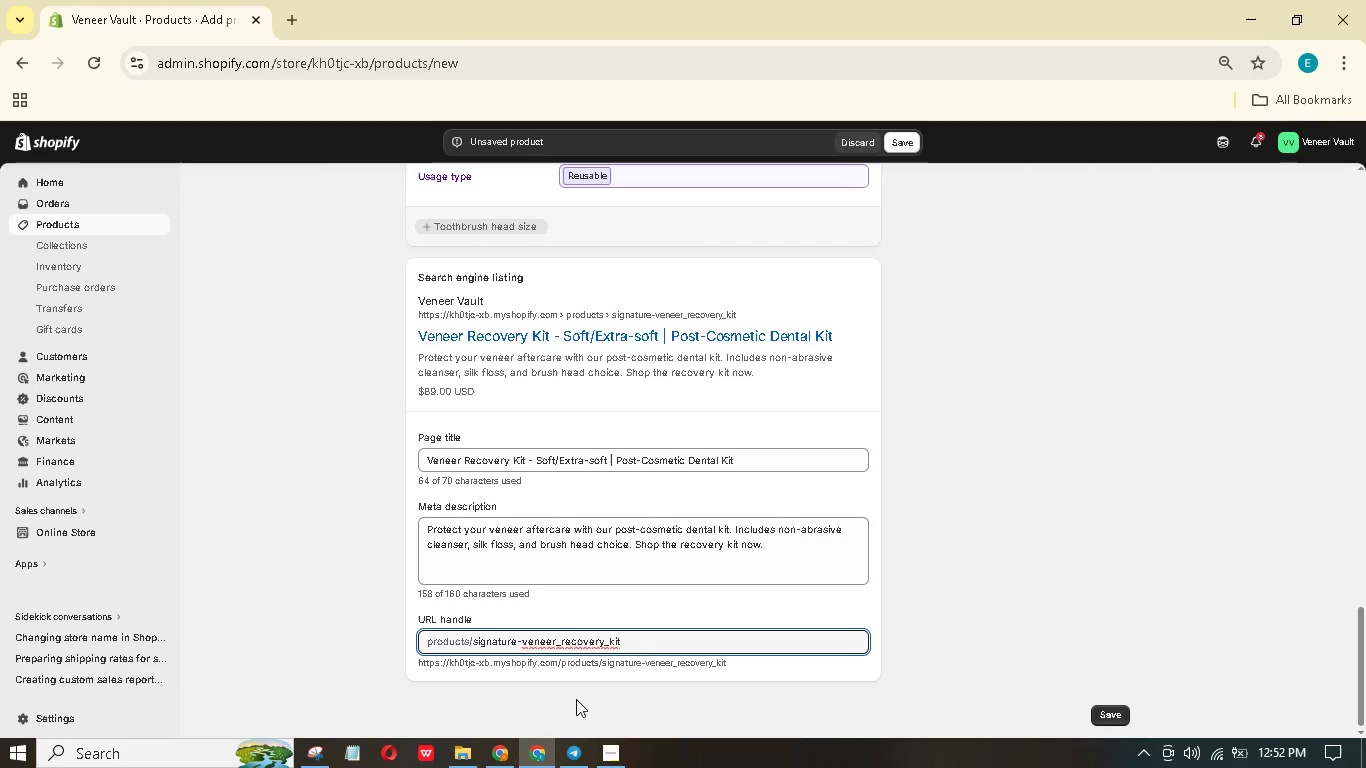 
key(Backspace)
 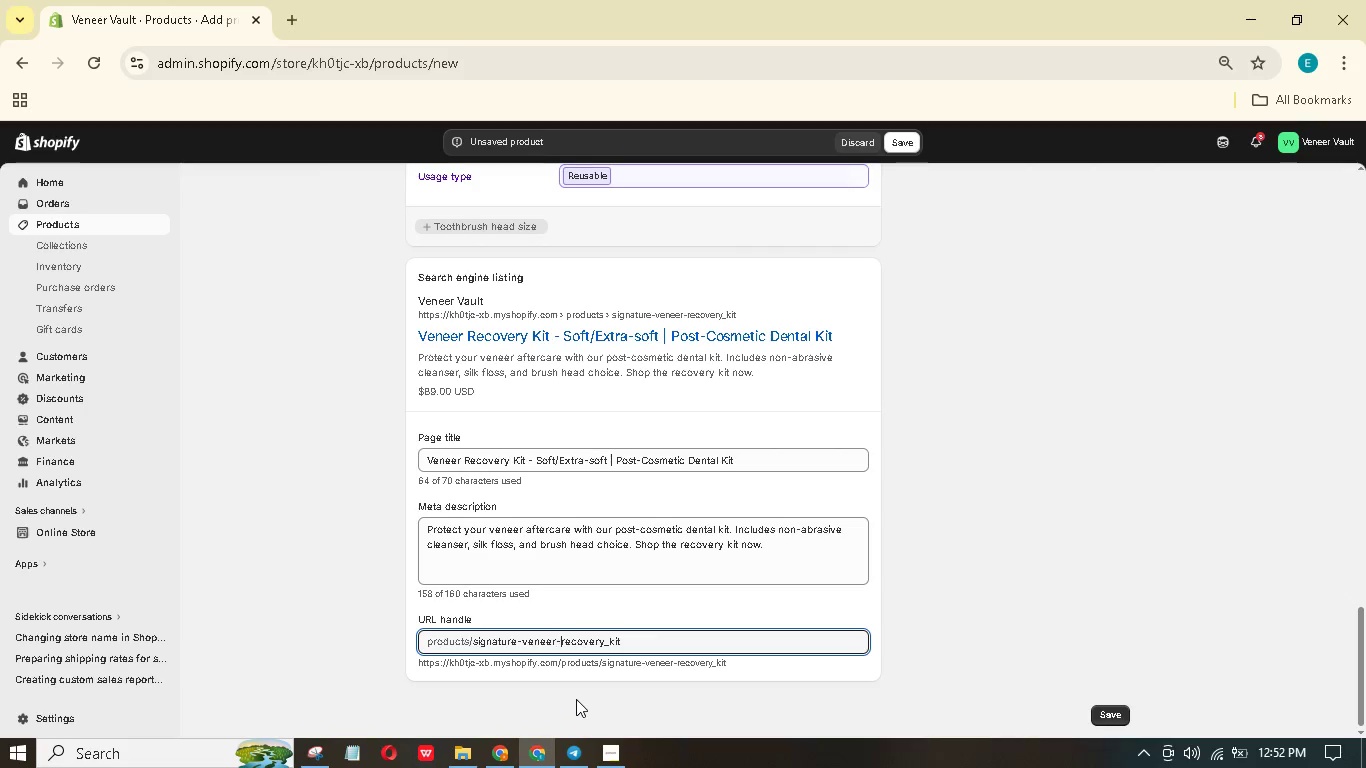 
key(Minus)
 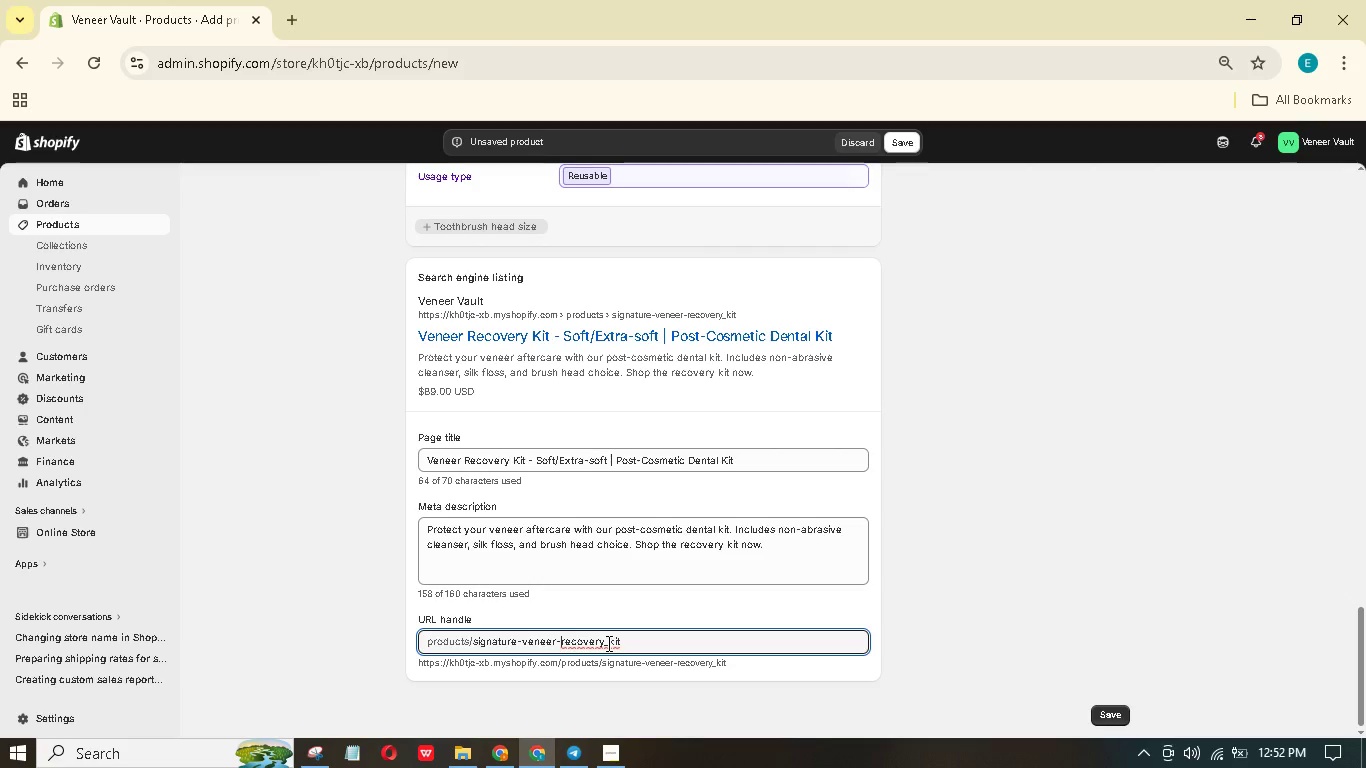 
left_click([610, 644])
 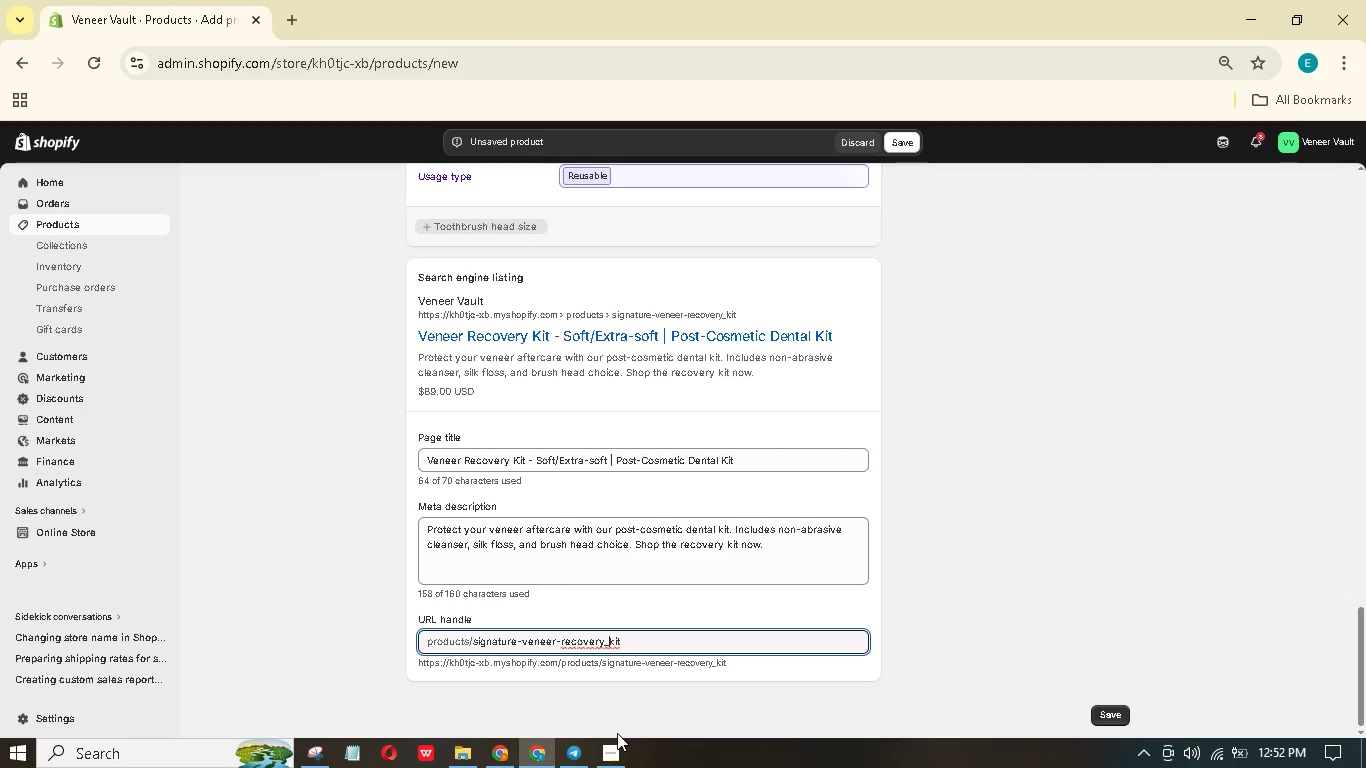 
key(Backspace)
 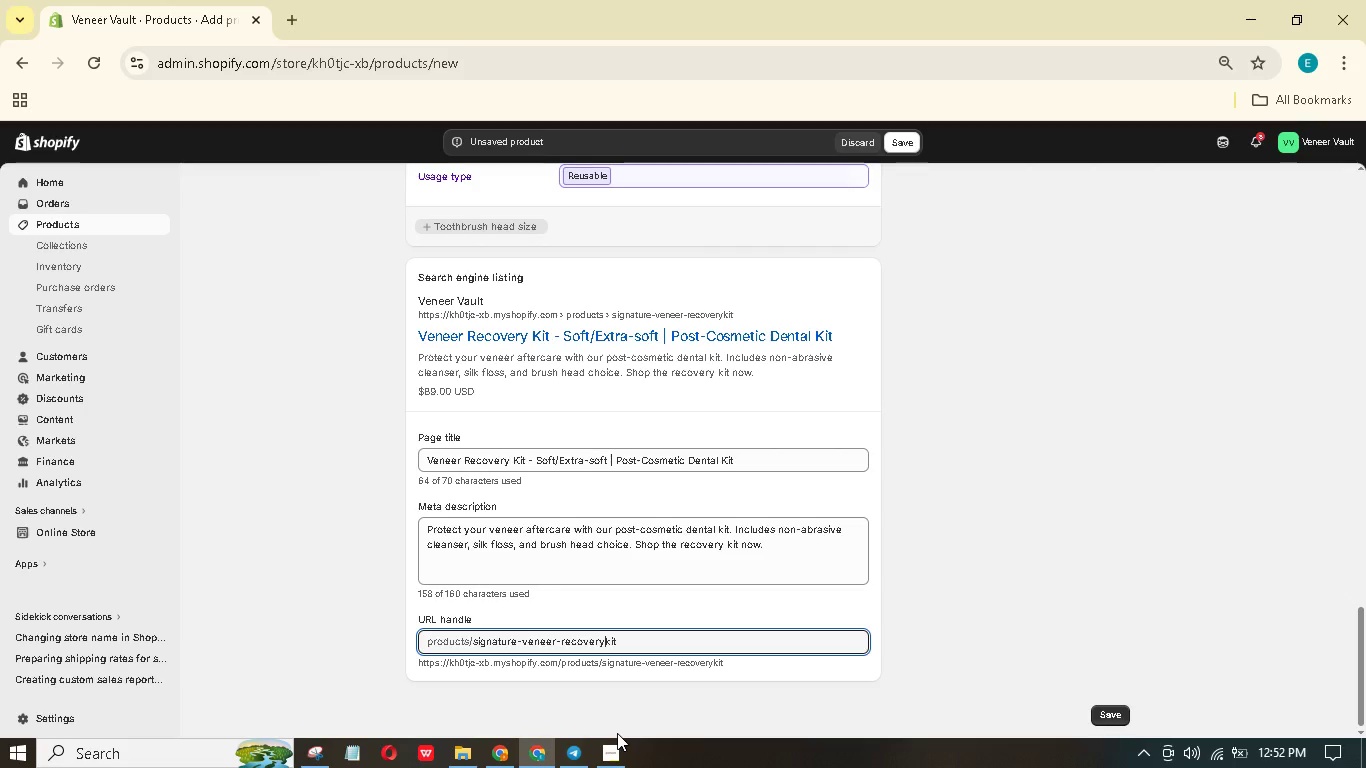 
key(Minus)
 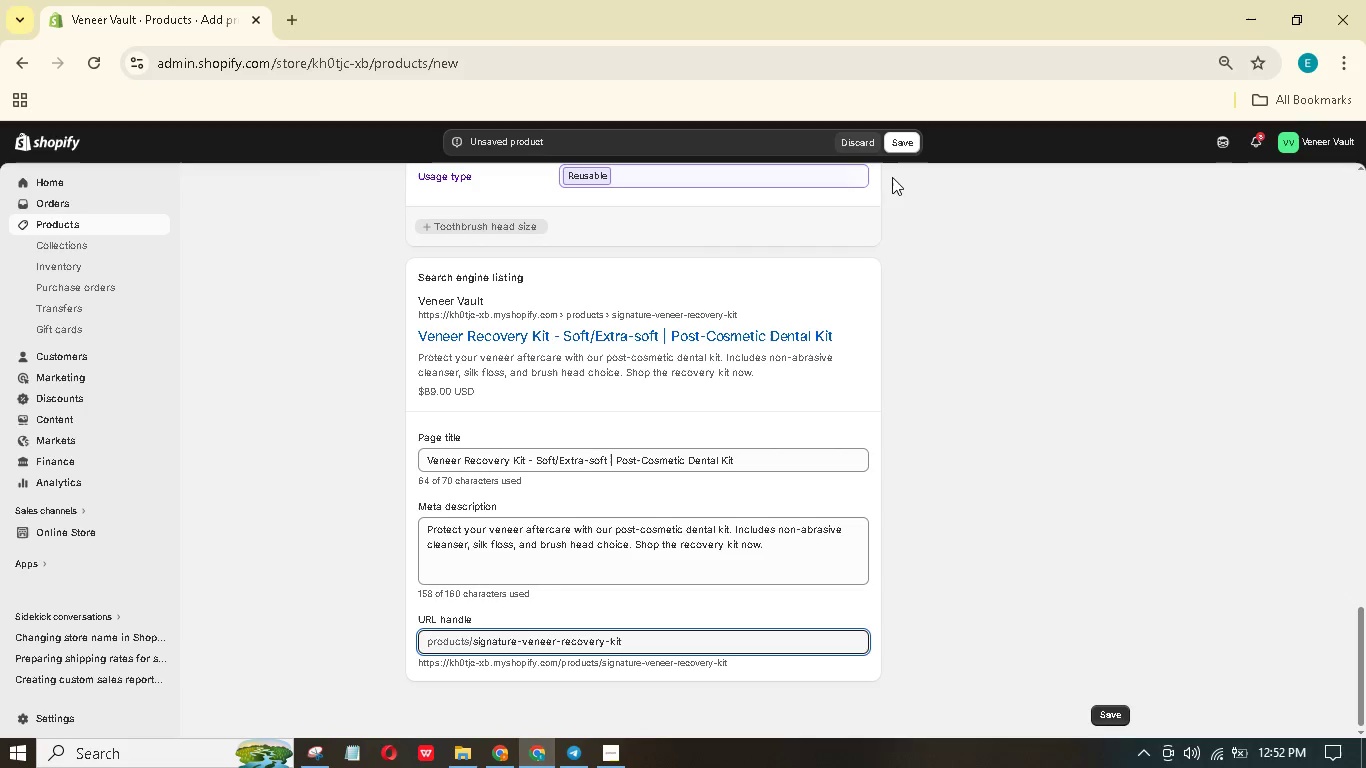 
left_click([898, 144])
 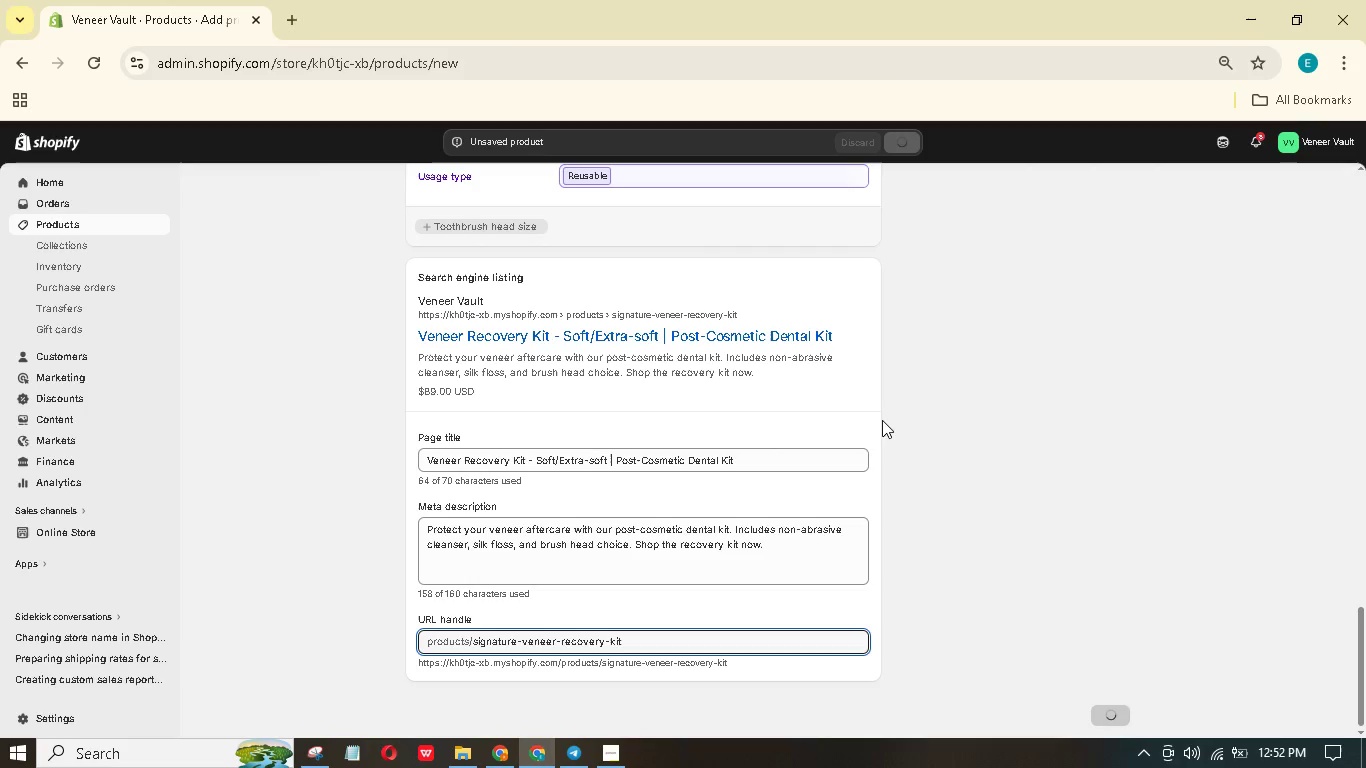 
left_click([761, 535])
 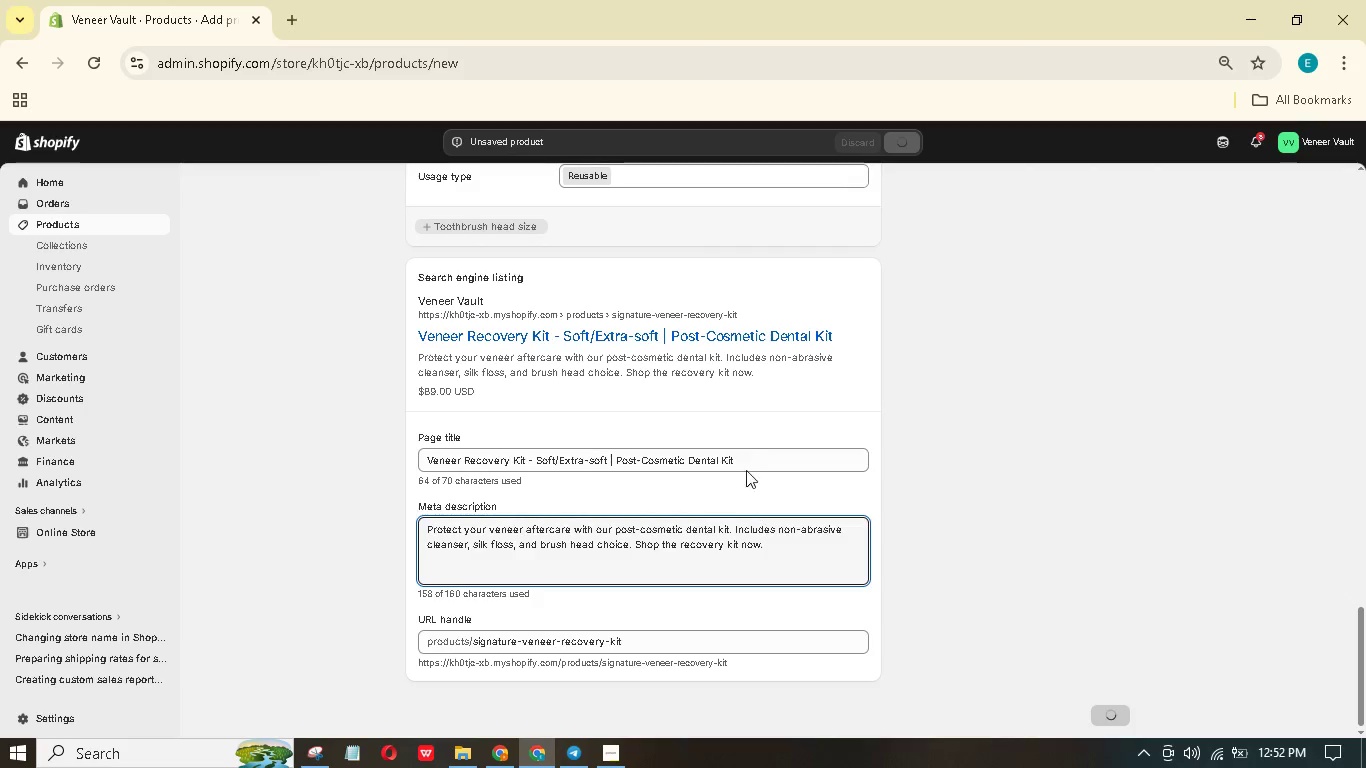 
left_click([746, 465])
 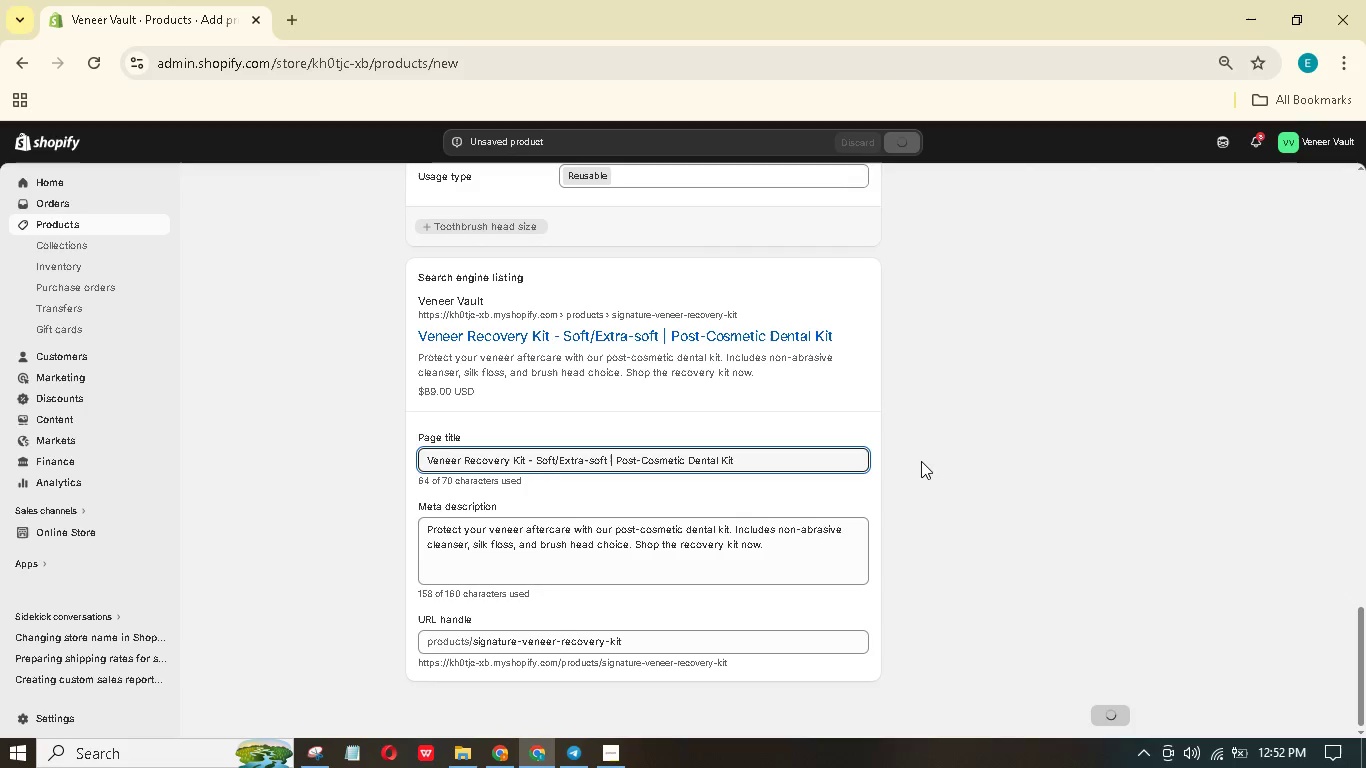 
scroll: coordinate [647, 405], scroll_direction: up, amount: 55.0
 